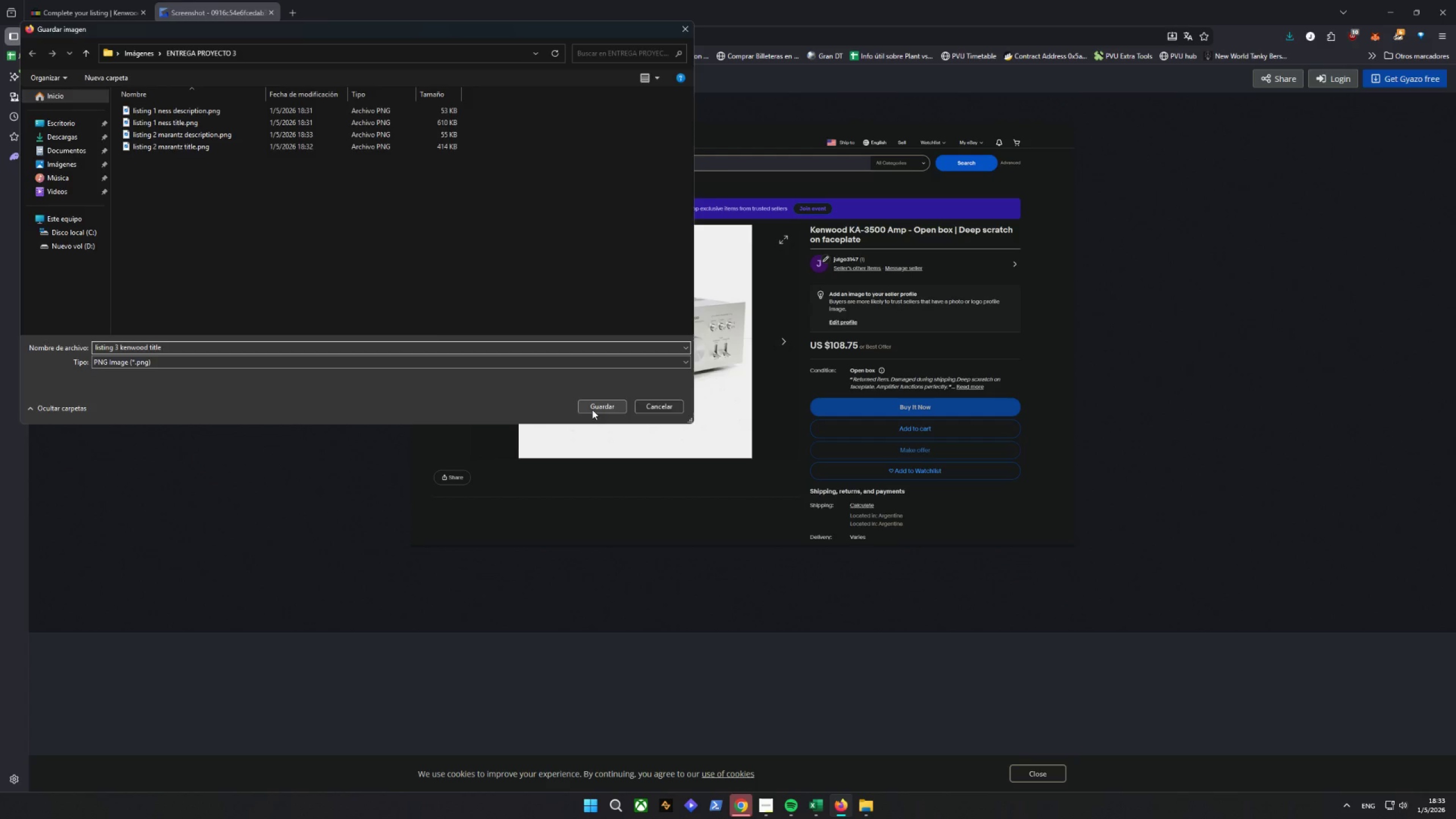 
key(Enter)
 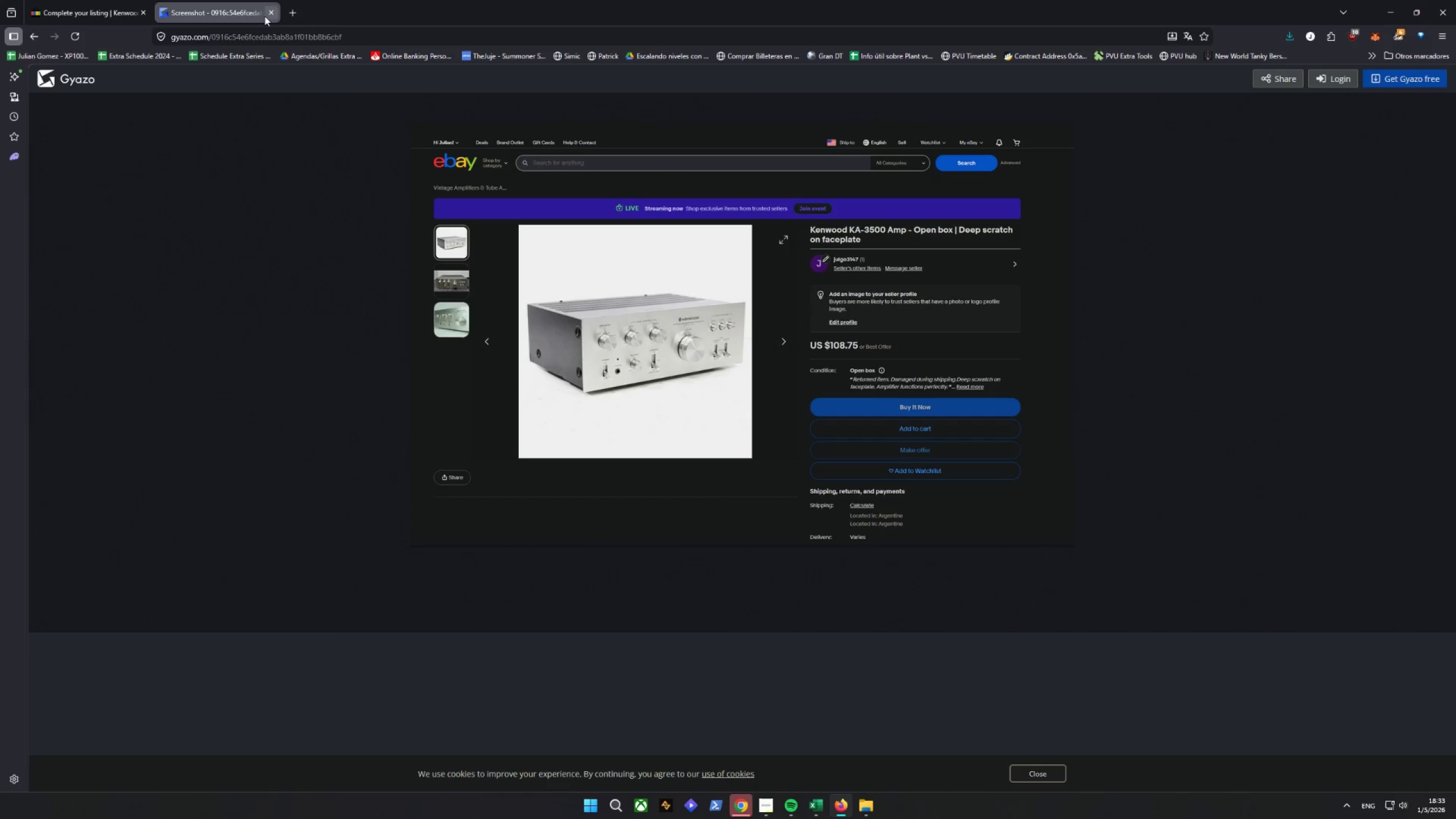 
left_click([268, 11])
 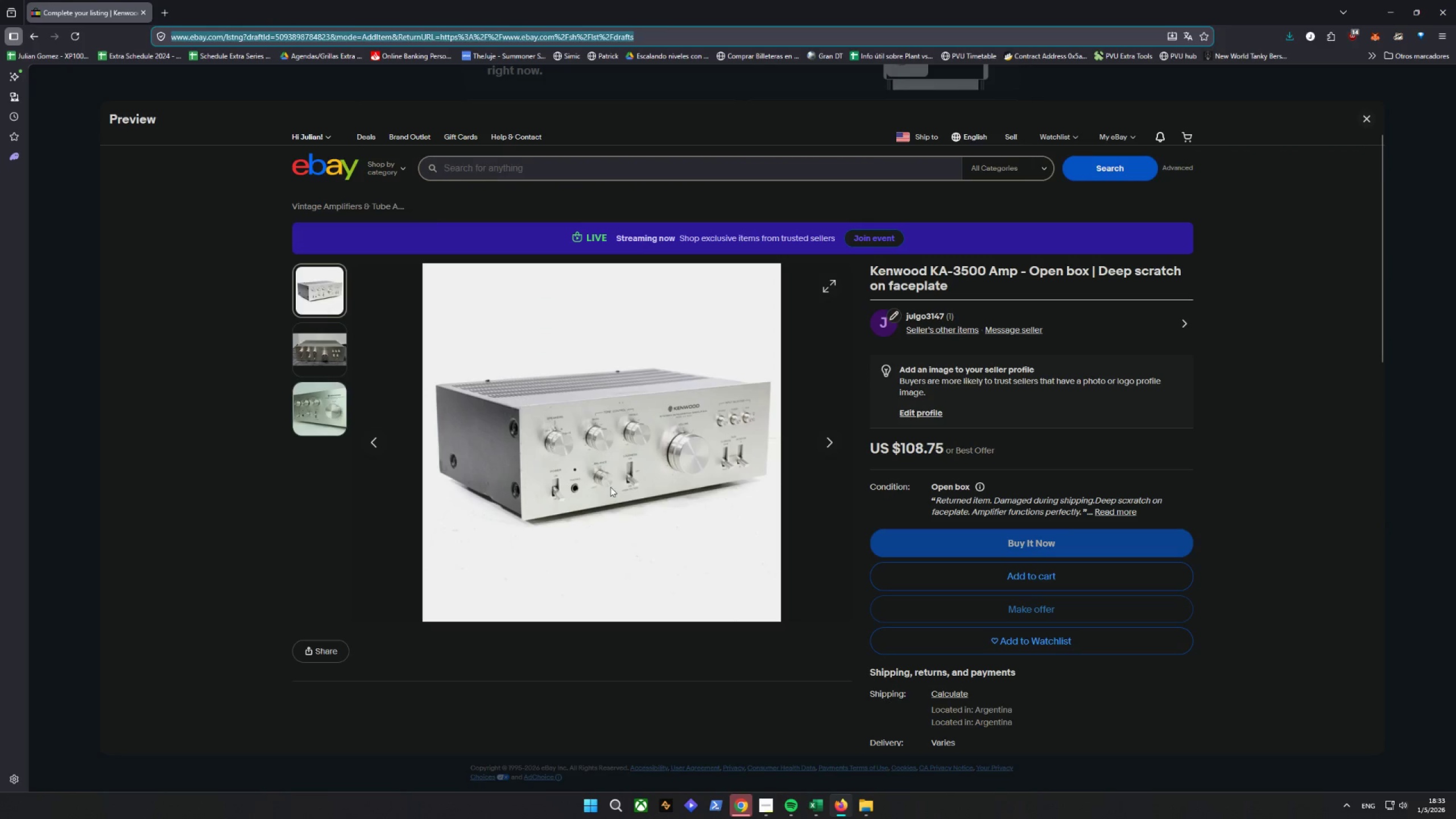 
scroll: coordinate [613, 471], scroll_direction: down, amount: 13.0
 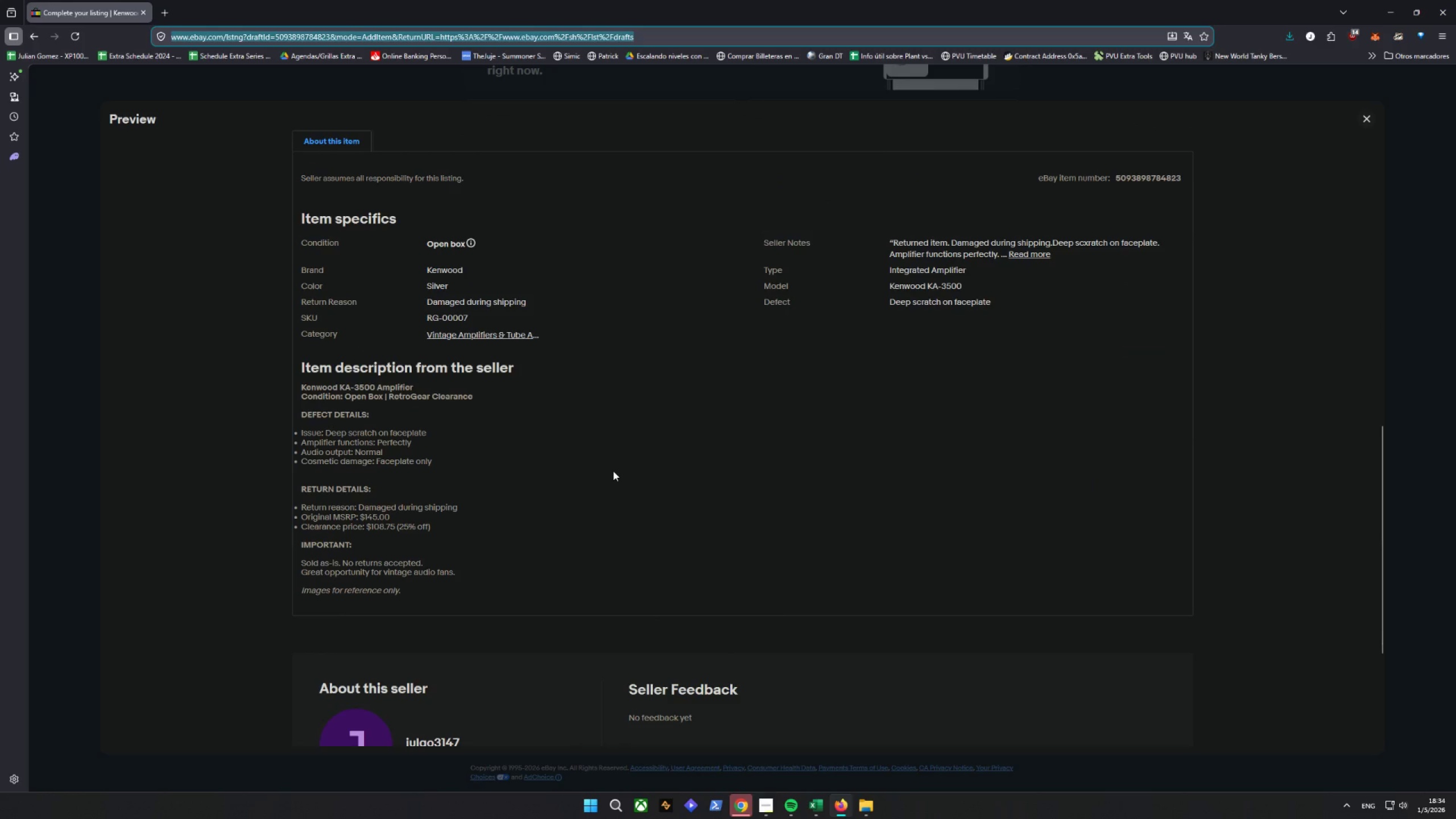 
scroll: coordinate [613, 469], scroll_direction: none, amount: 0.0
 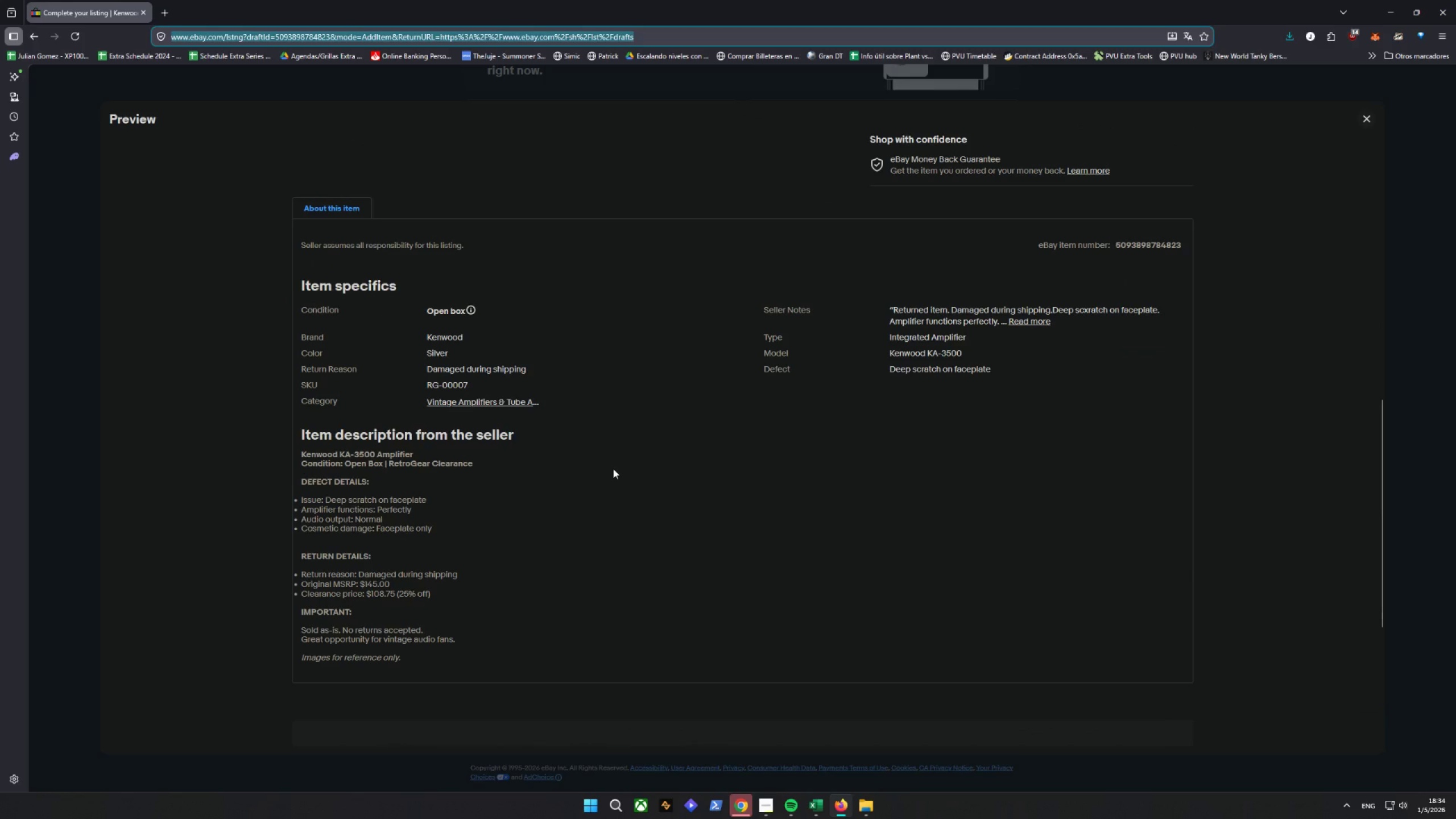 
key(Control+Shift+C)
 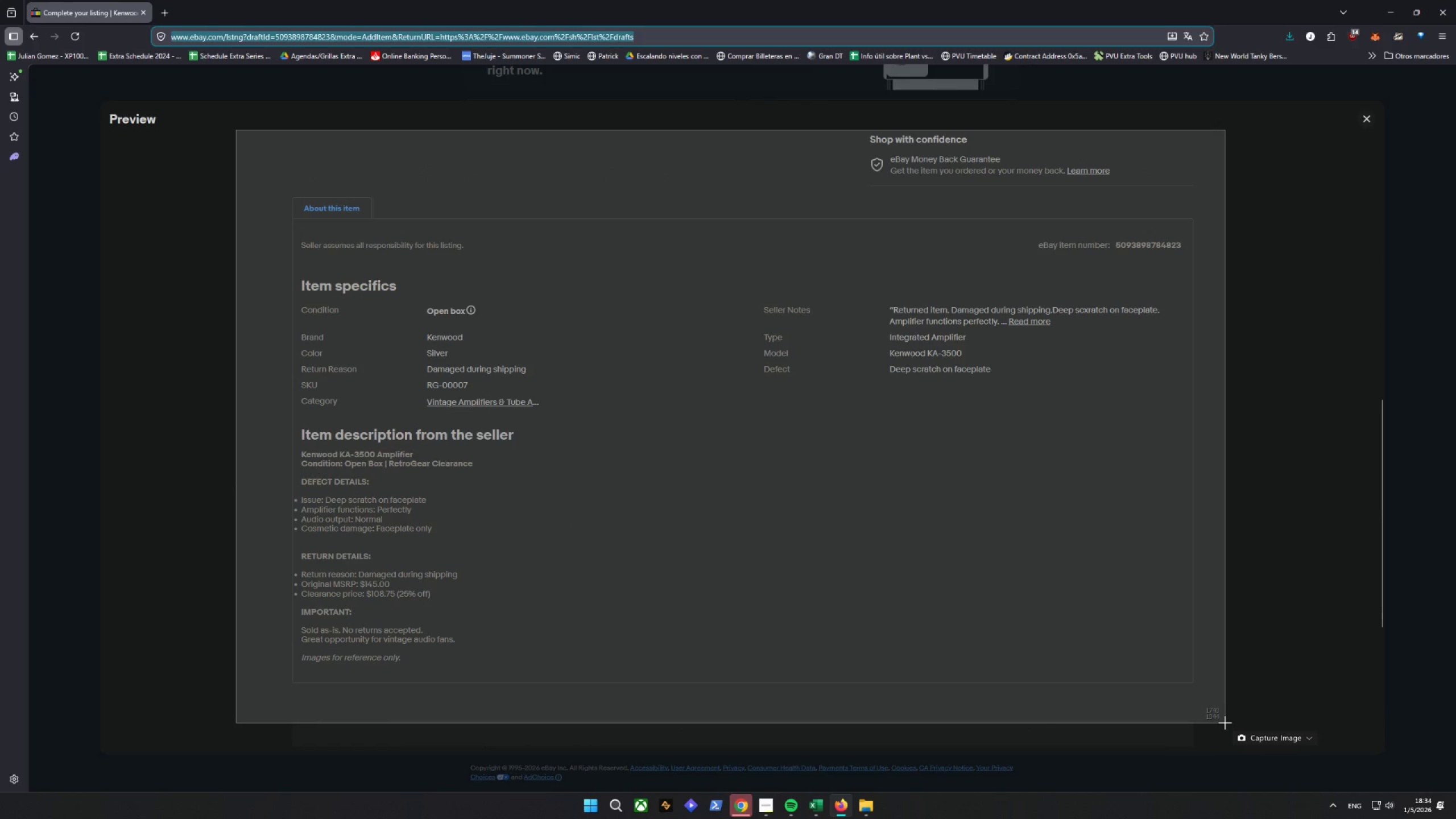 
key(Alt+D)
 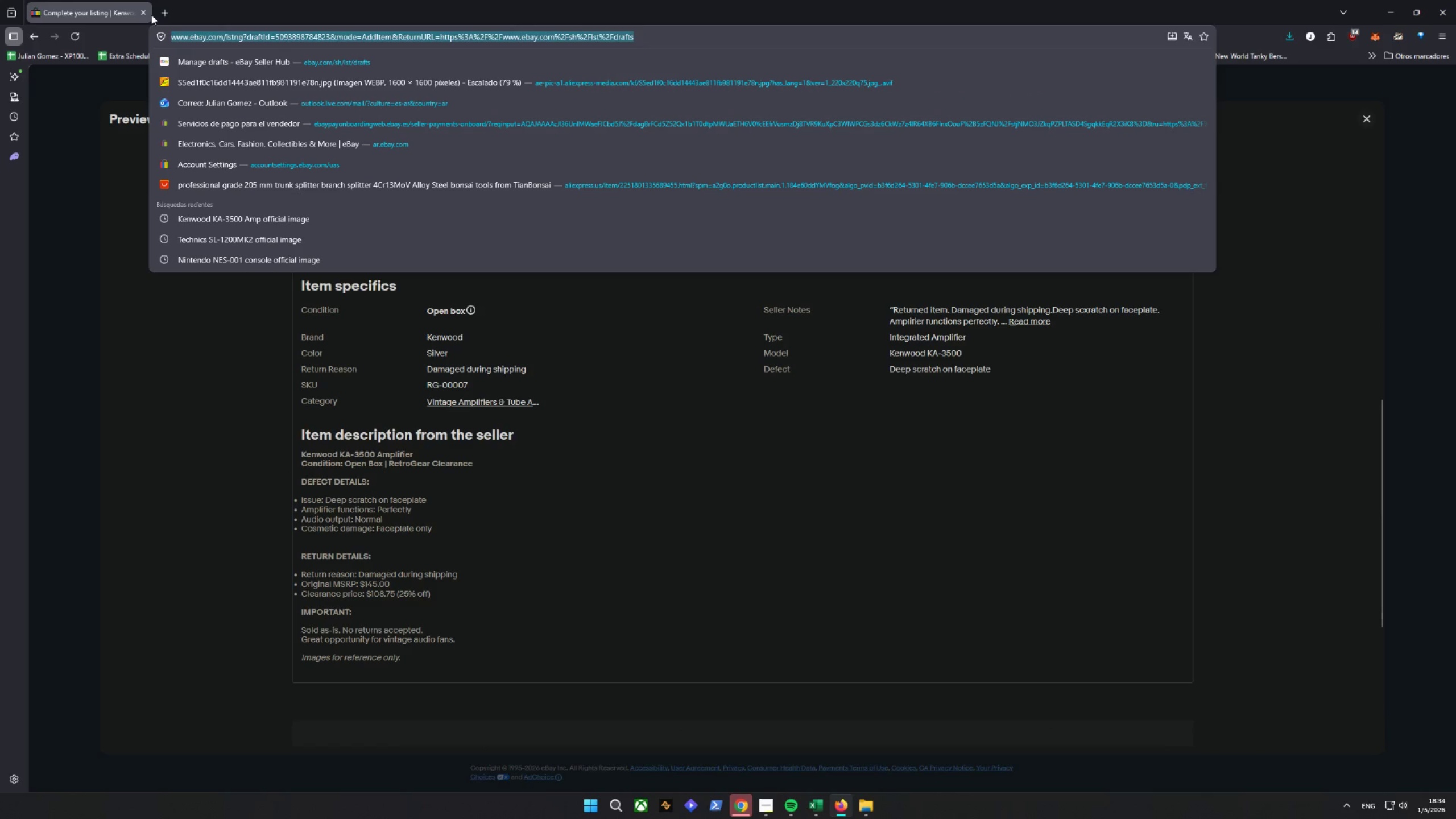 
key(Alt+AltLeft)
 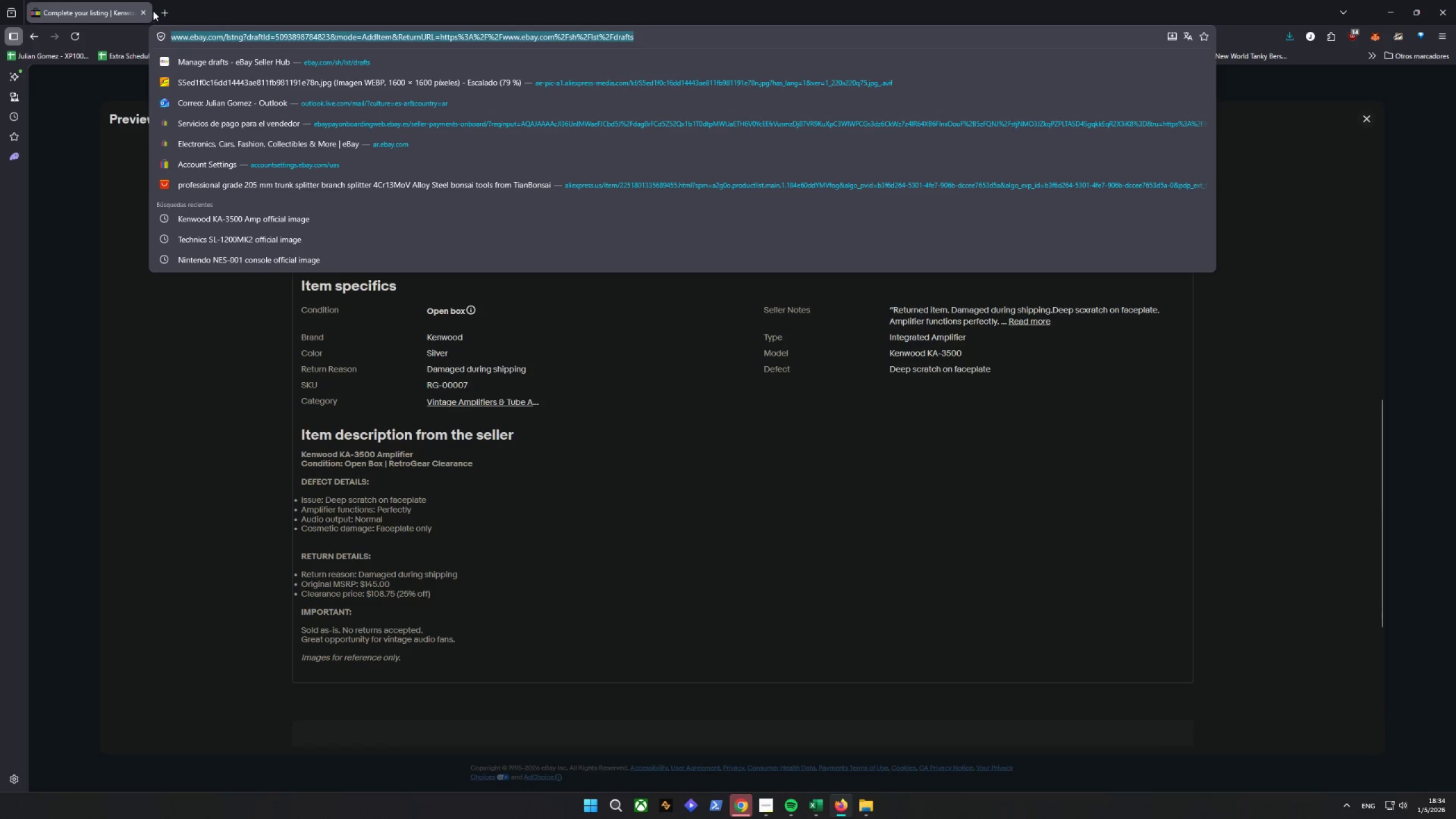 
left_click([169, 15])
 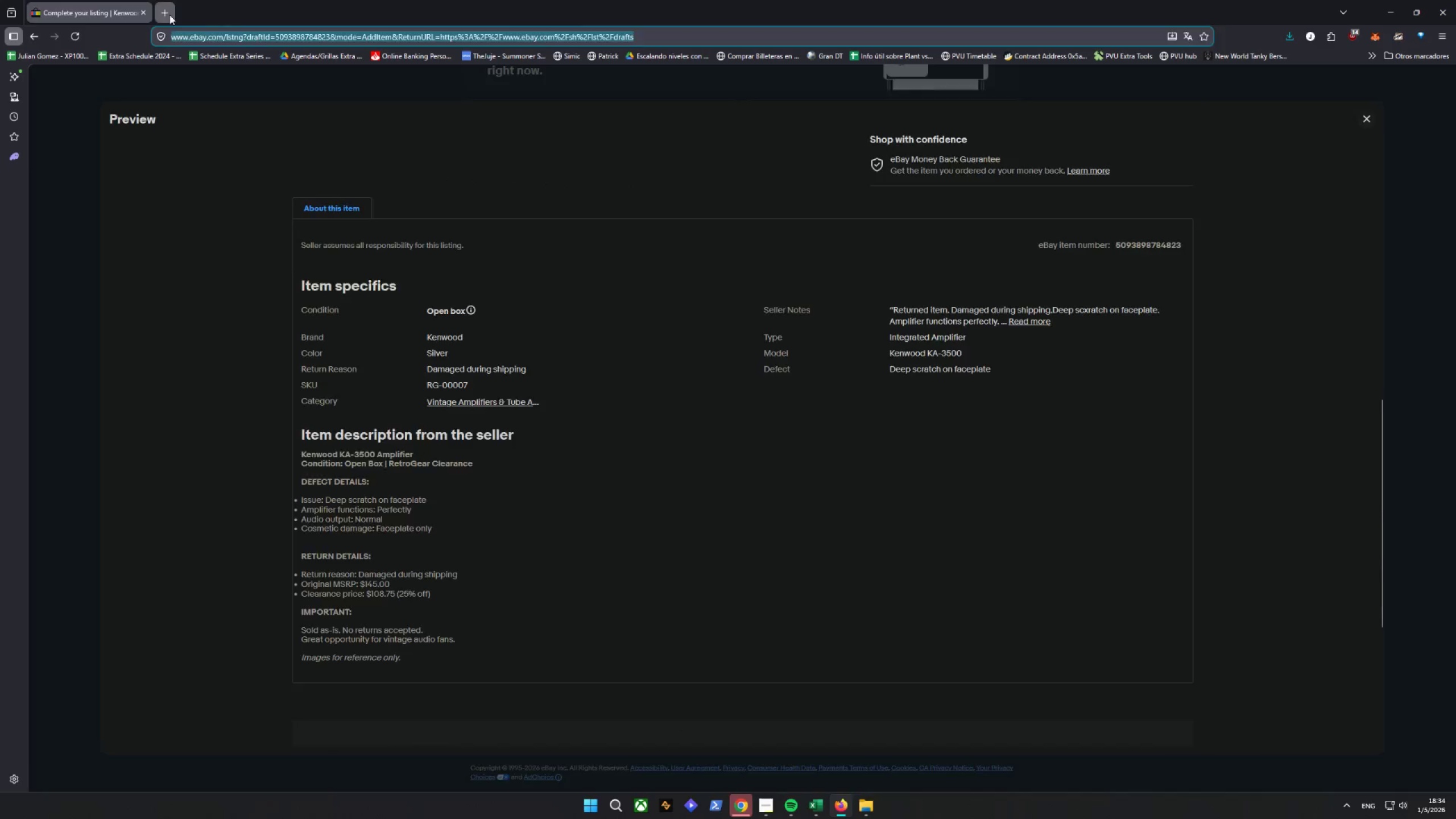 
hold_key(key=ControlLeft, duration=0.31)
 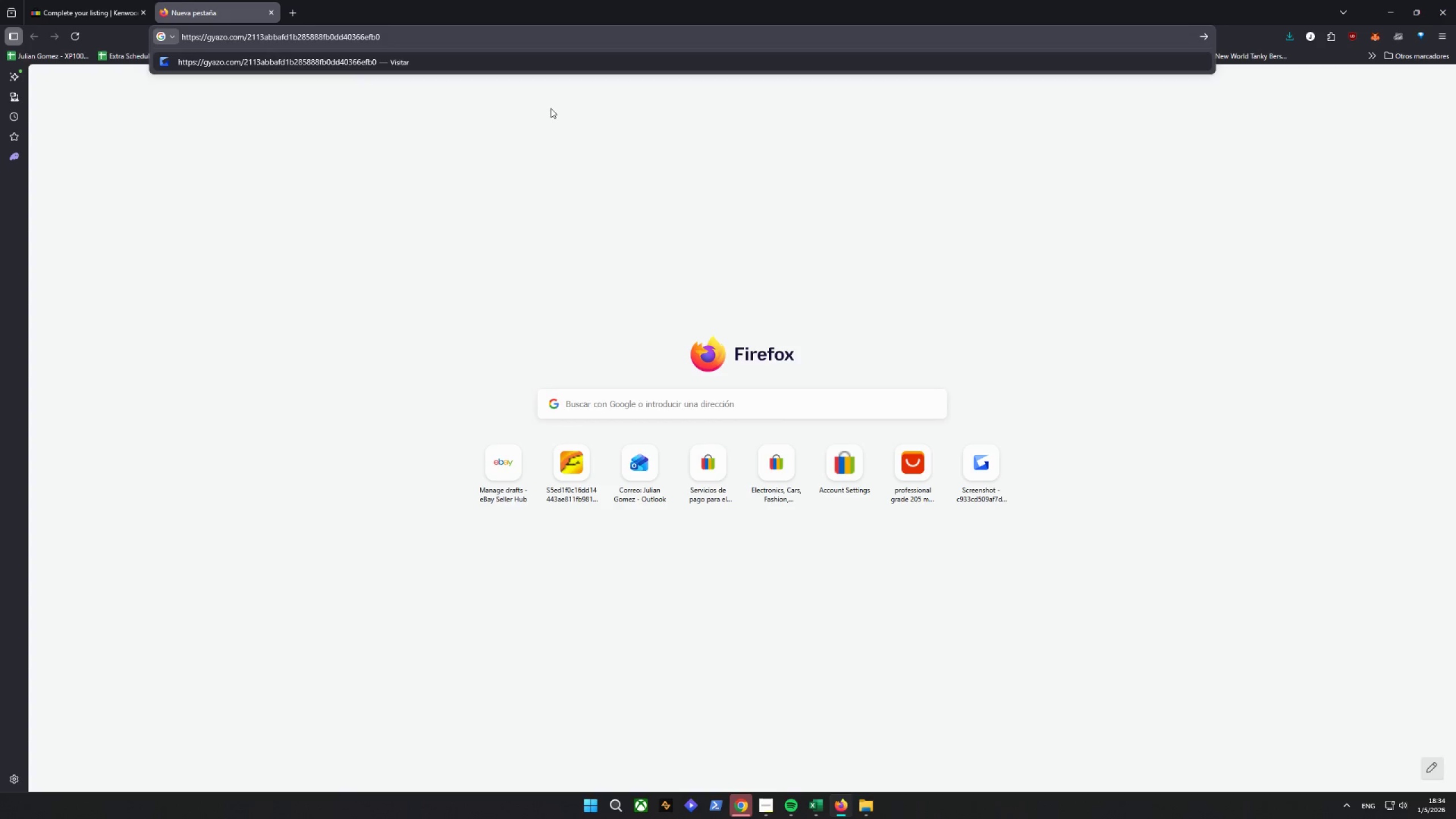 
key(Enter)
 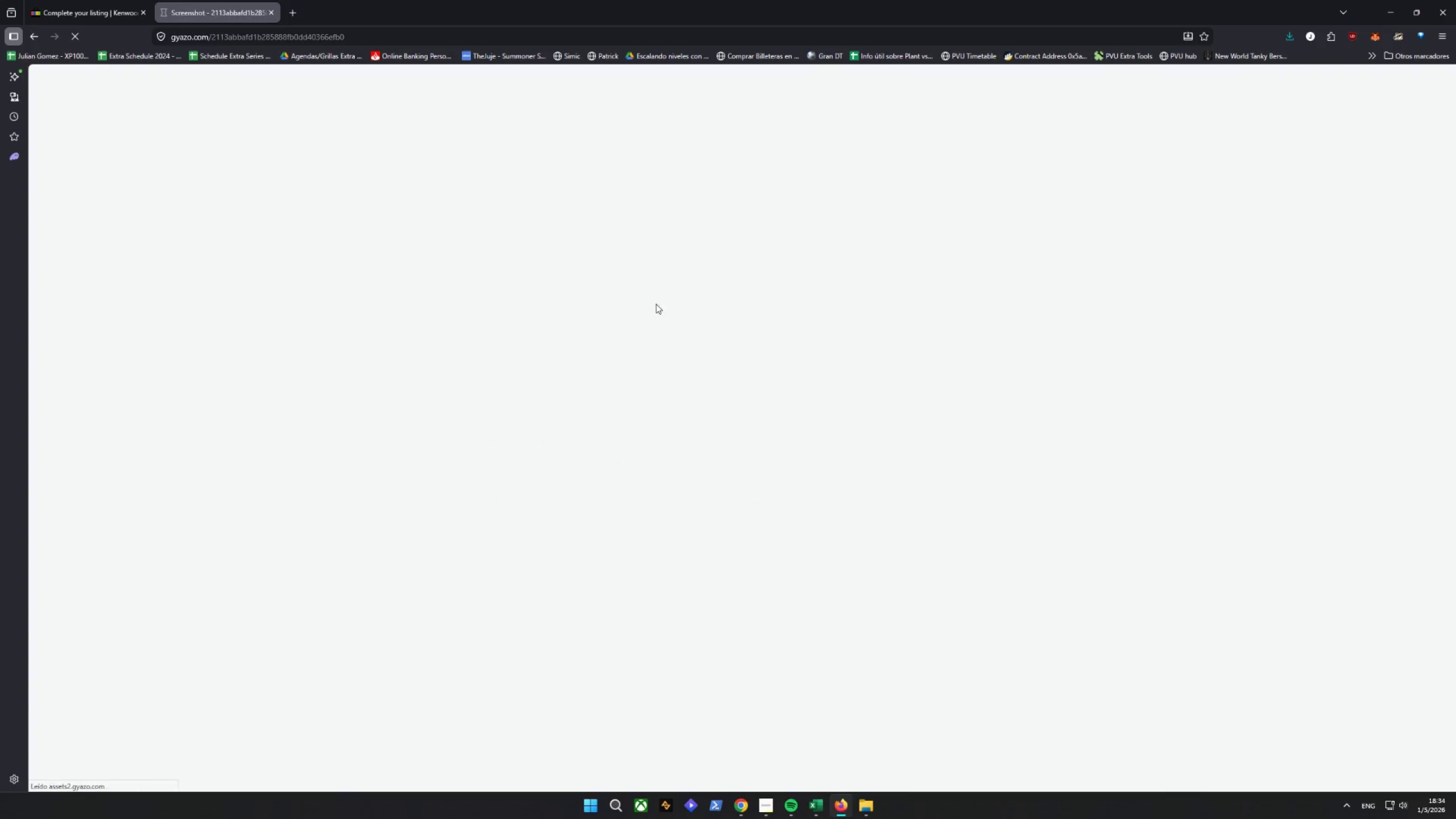 
mouse_move([680, 316])
 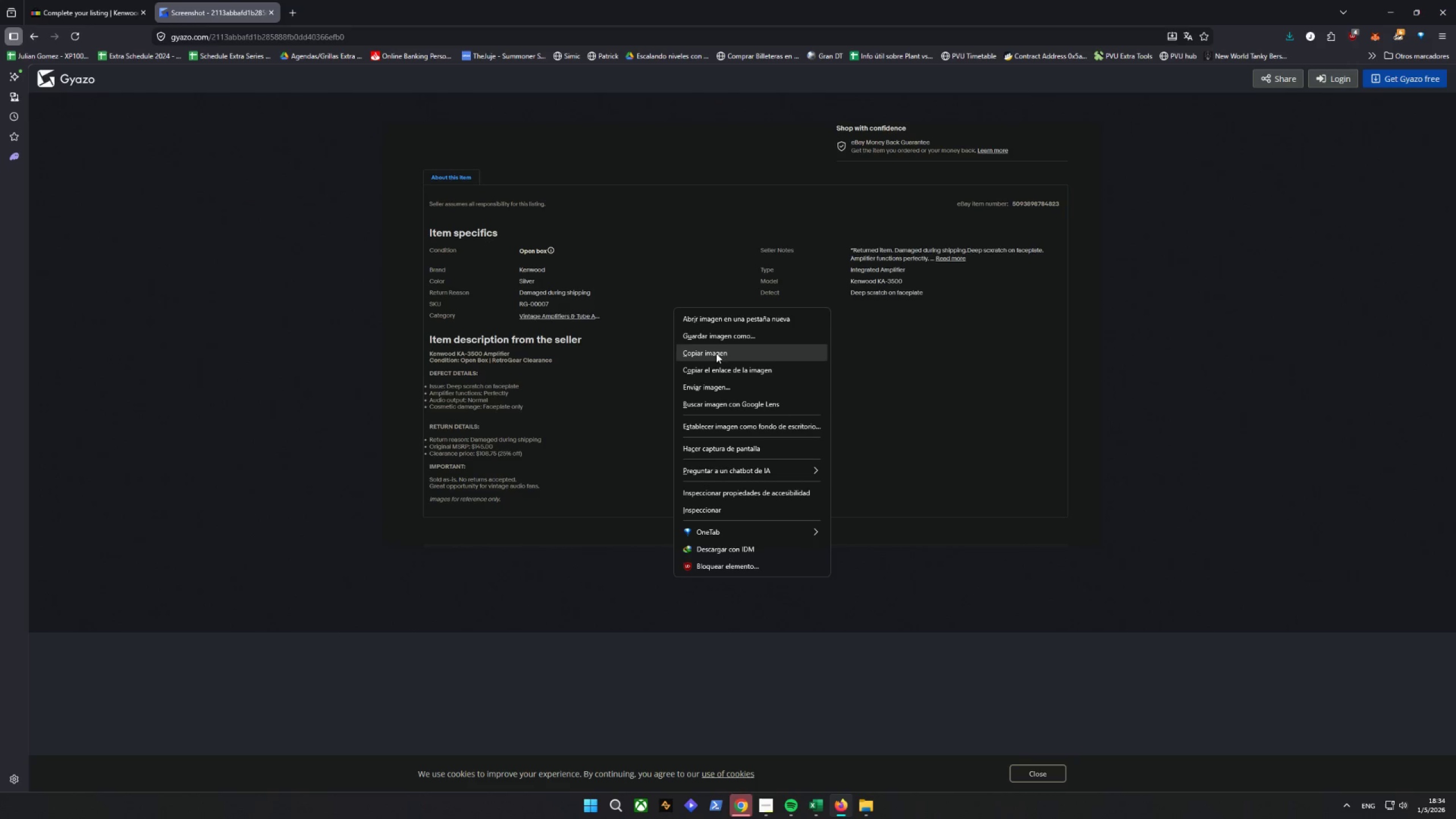 
left_click([716, 338])
 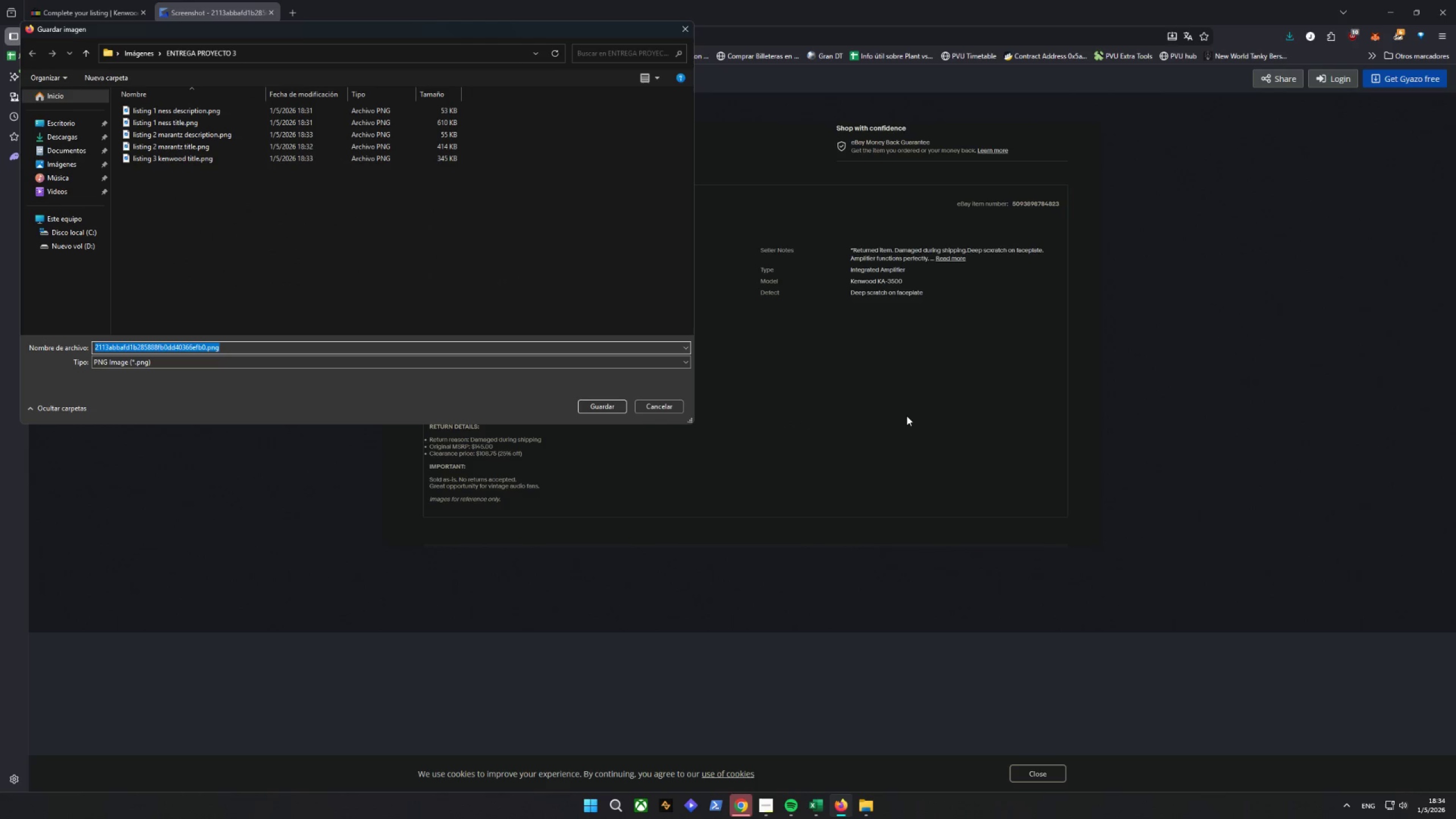 
type(listing 3 ka)
key(Backspace)
type(enwood desctri)
key(Backspace)
key(Backspace)
type(iption)
 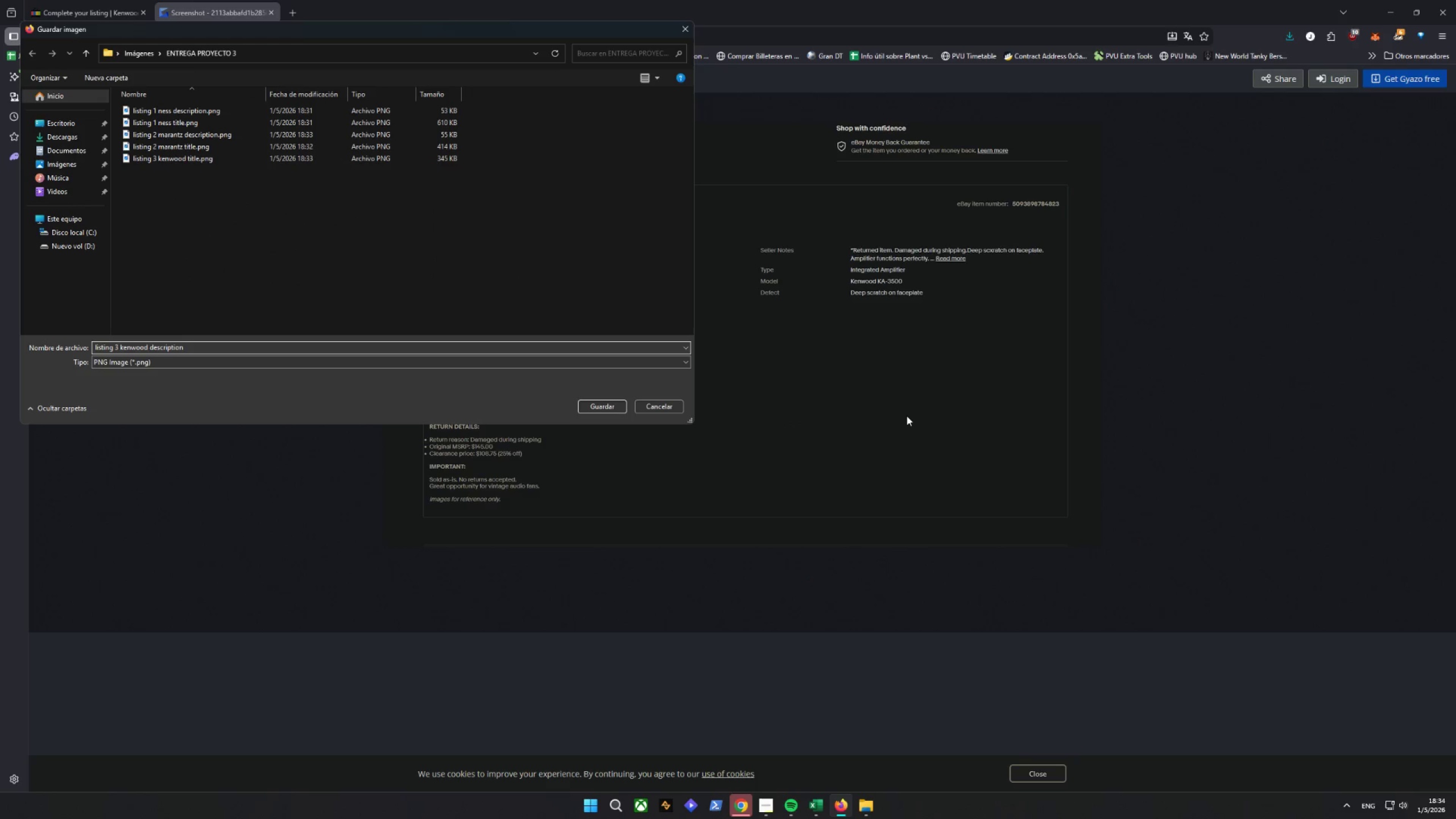 
key(Enter)
 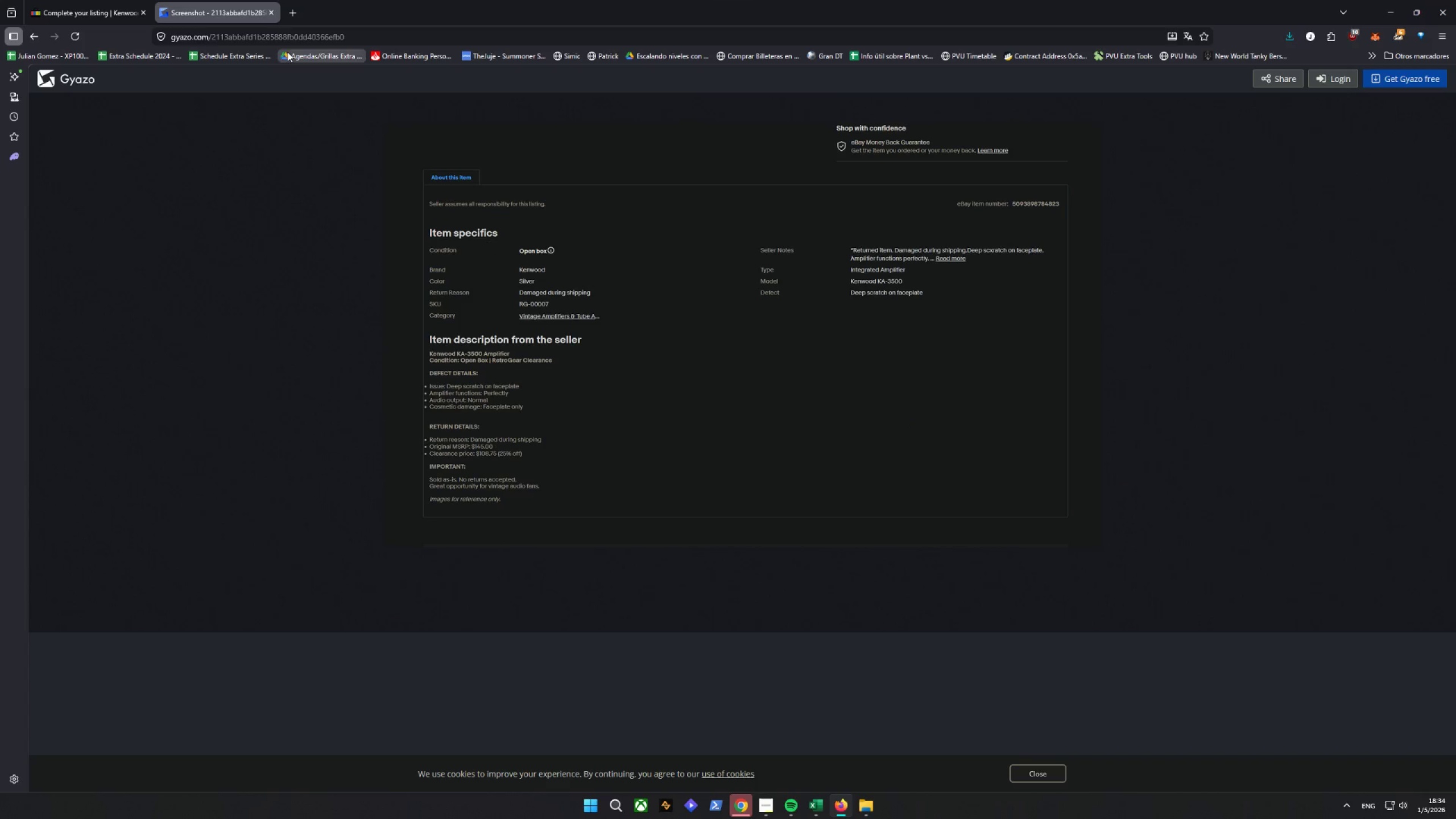 
left_click([273, 11])
 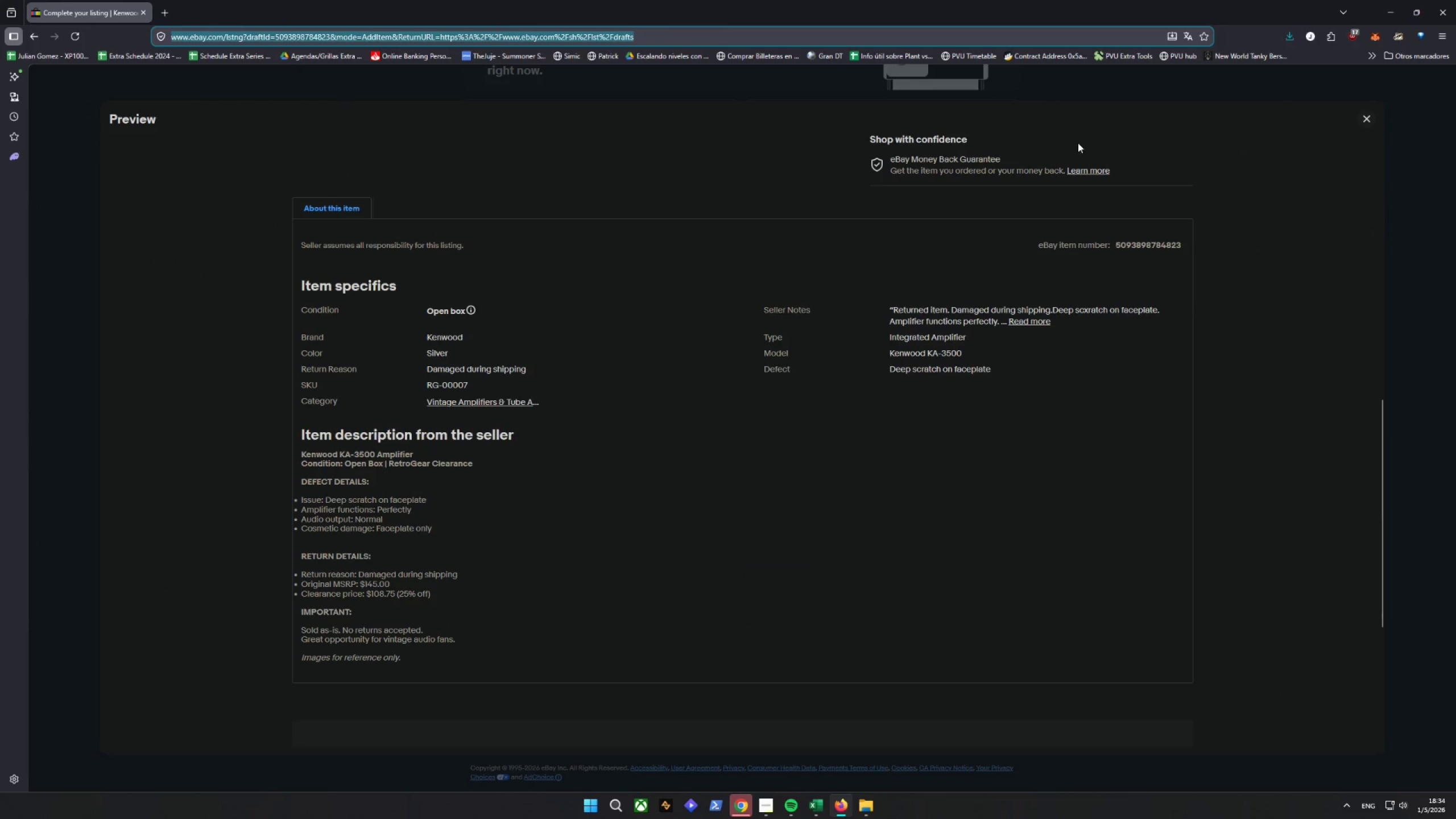 
left_click_drag(start_coordinate=[1359, 121], to_coordinate=[1364, 121])
 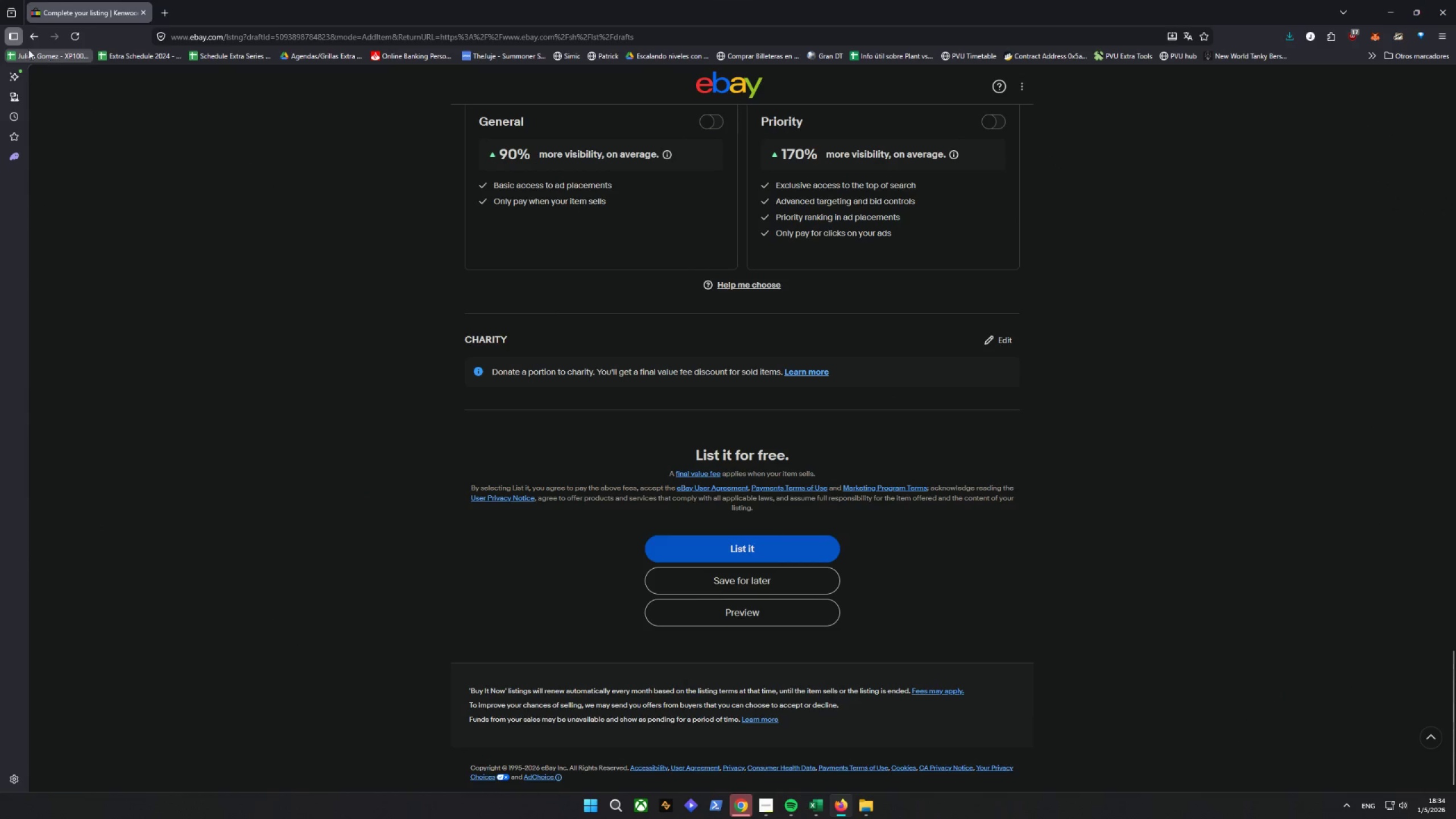 
left_click([31, 36])
 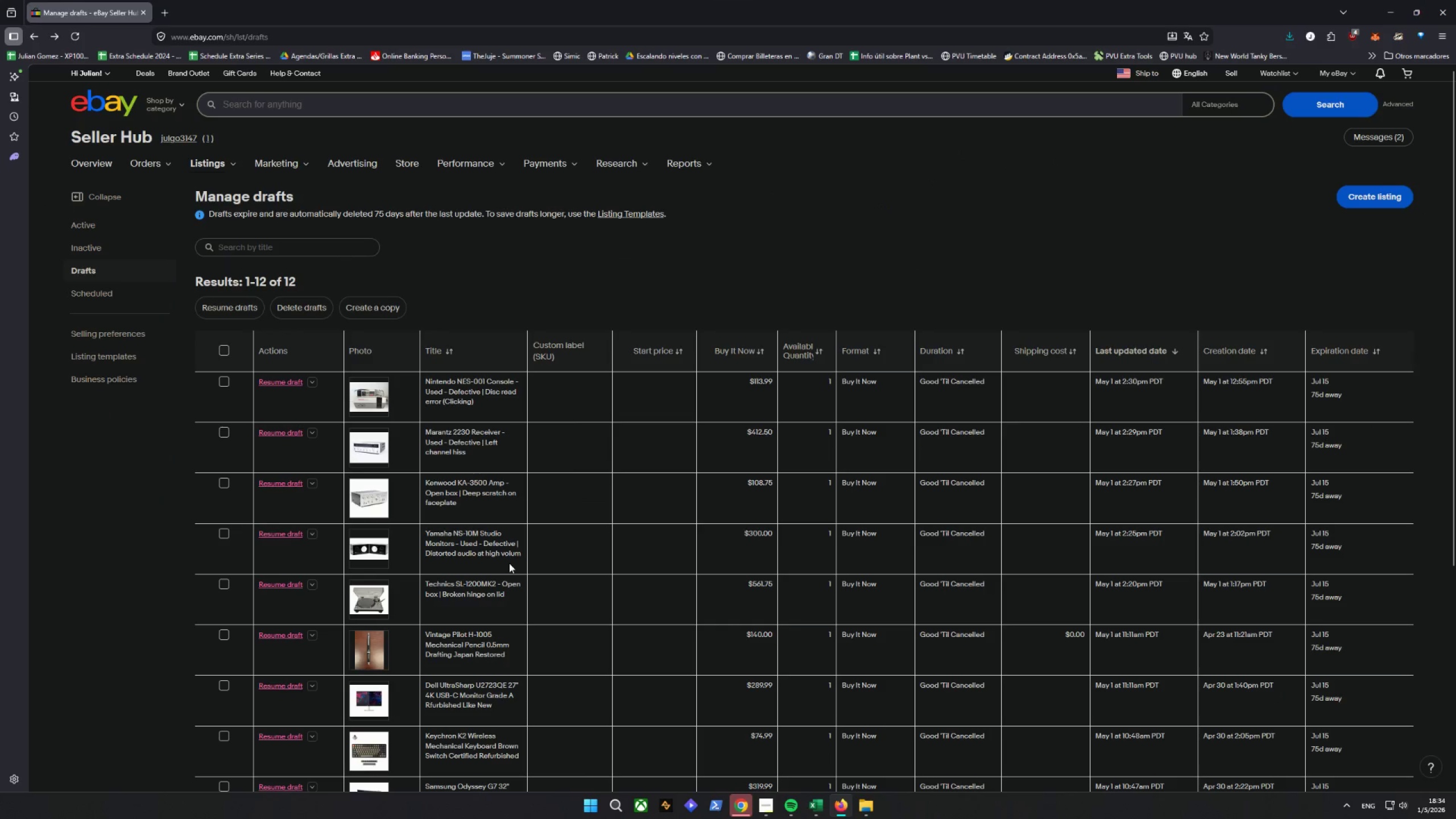 
left_click([283, 536])
 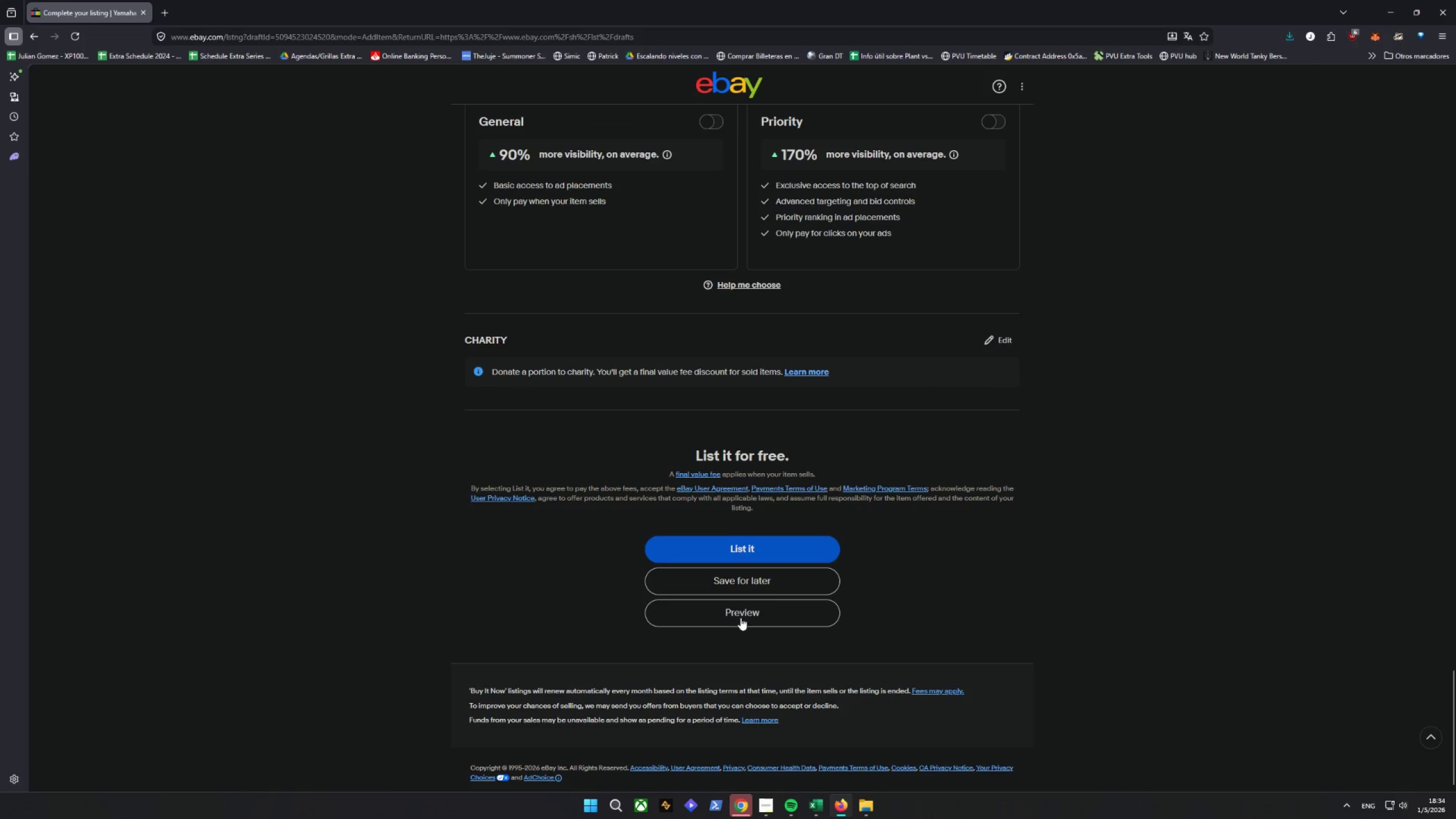 
wait(7.14)
 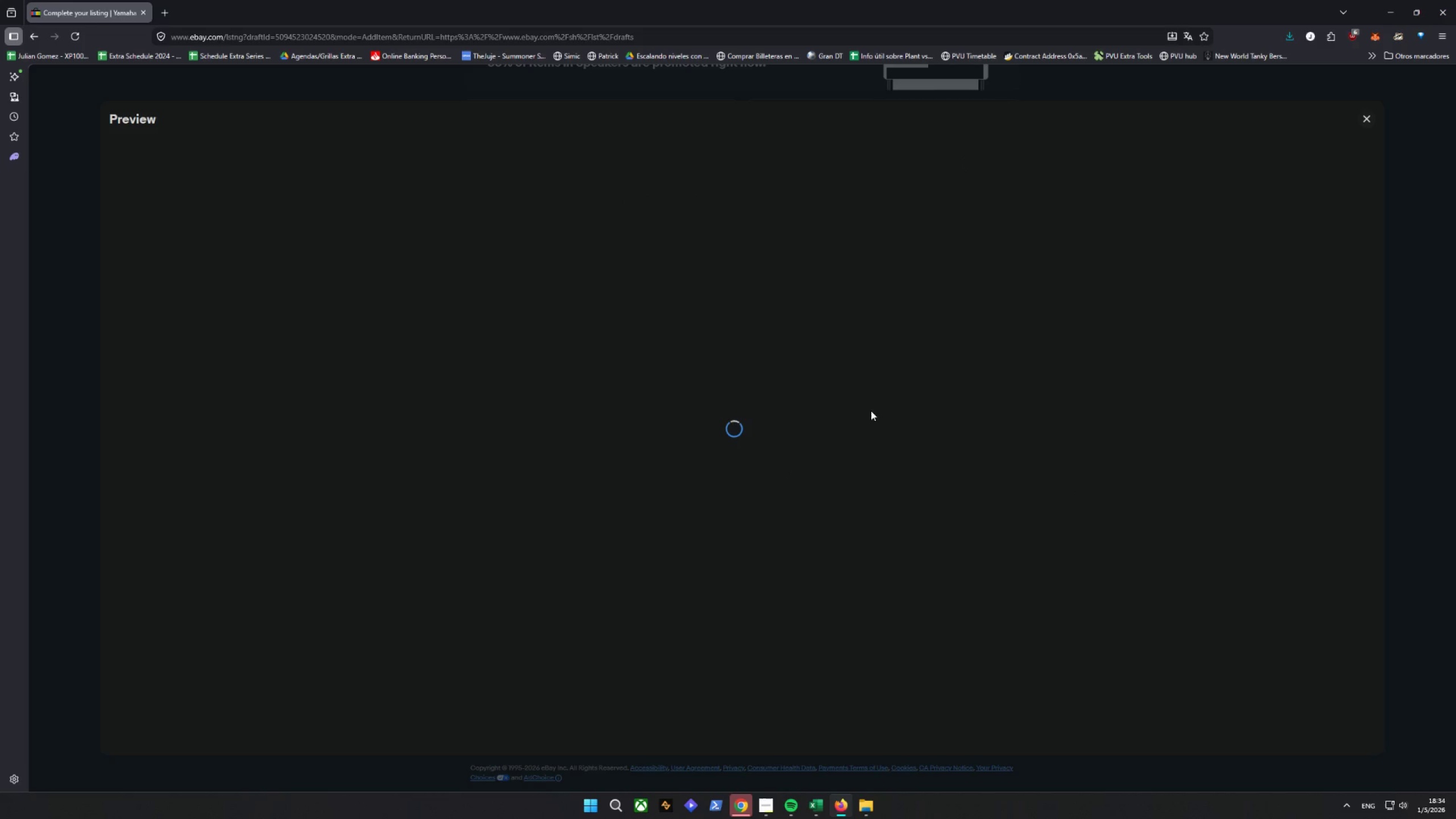 
key(Control+Shift+C)
 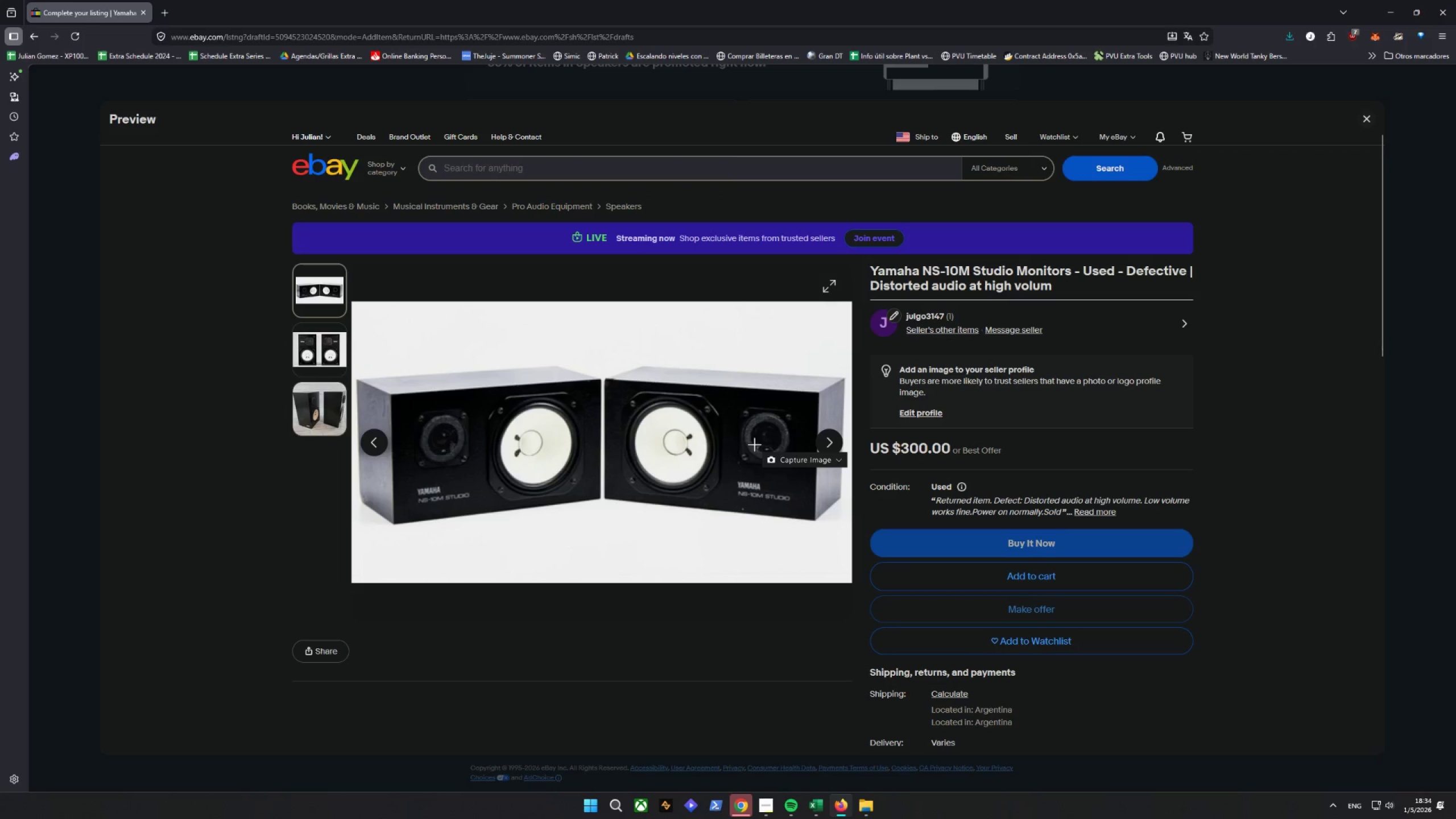 
left_click_drag(start_coordinate=[267, 113], to_coordinate=[1268, 756])
 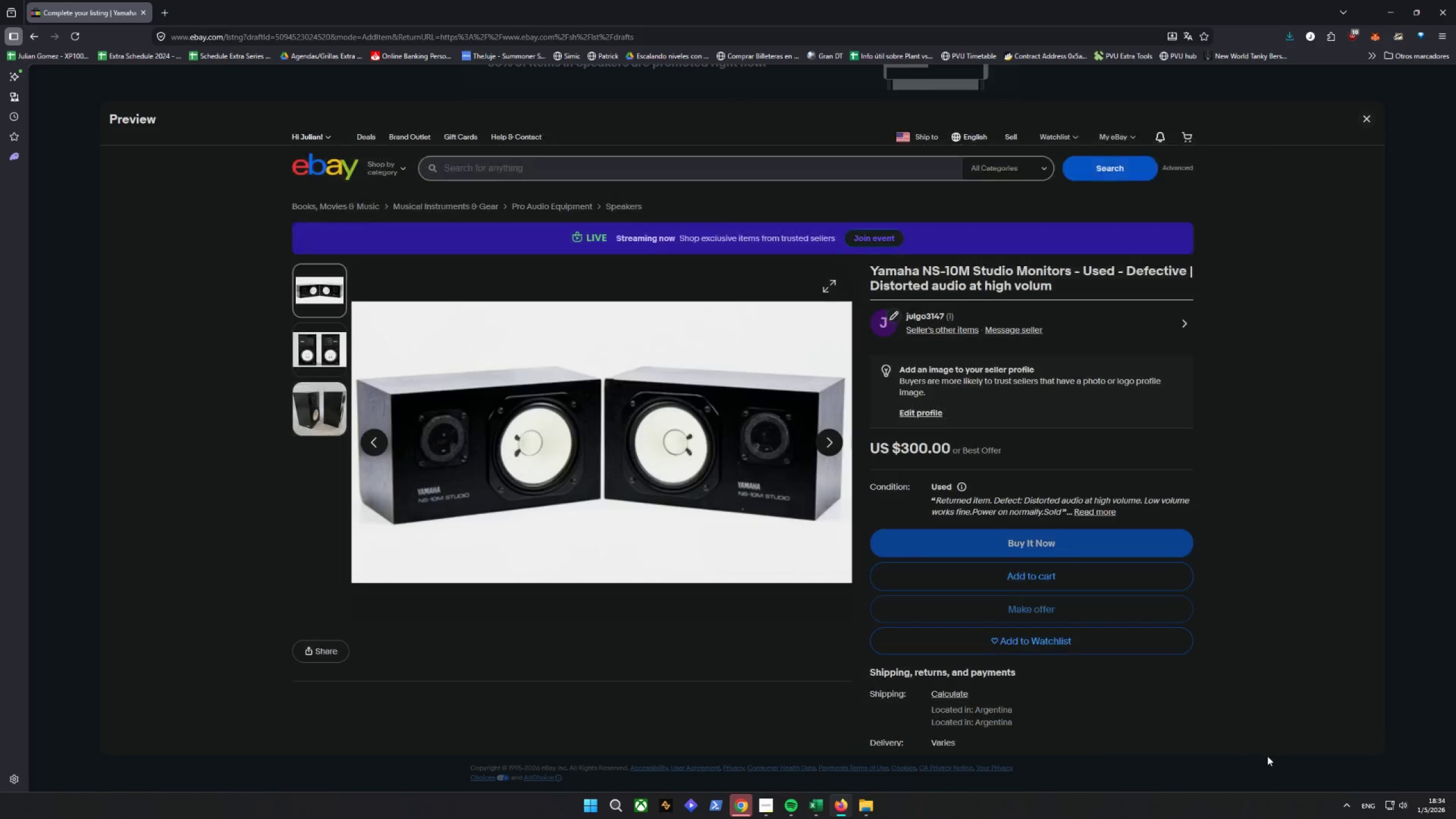 
key(Alt+AltLeft)
 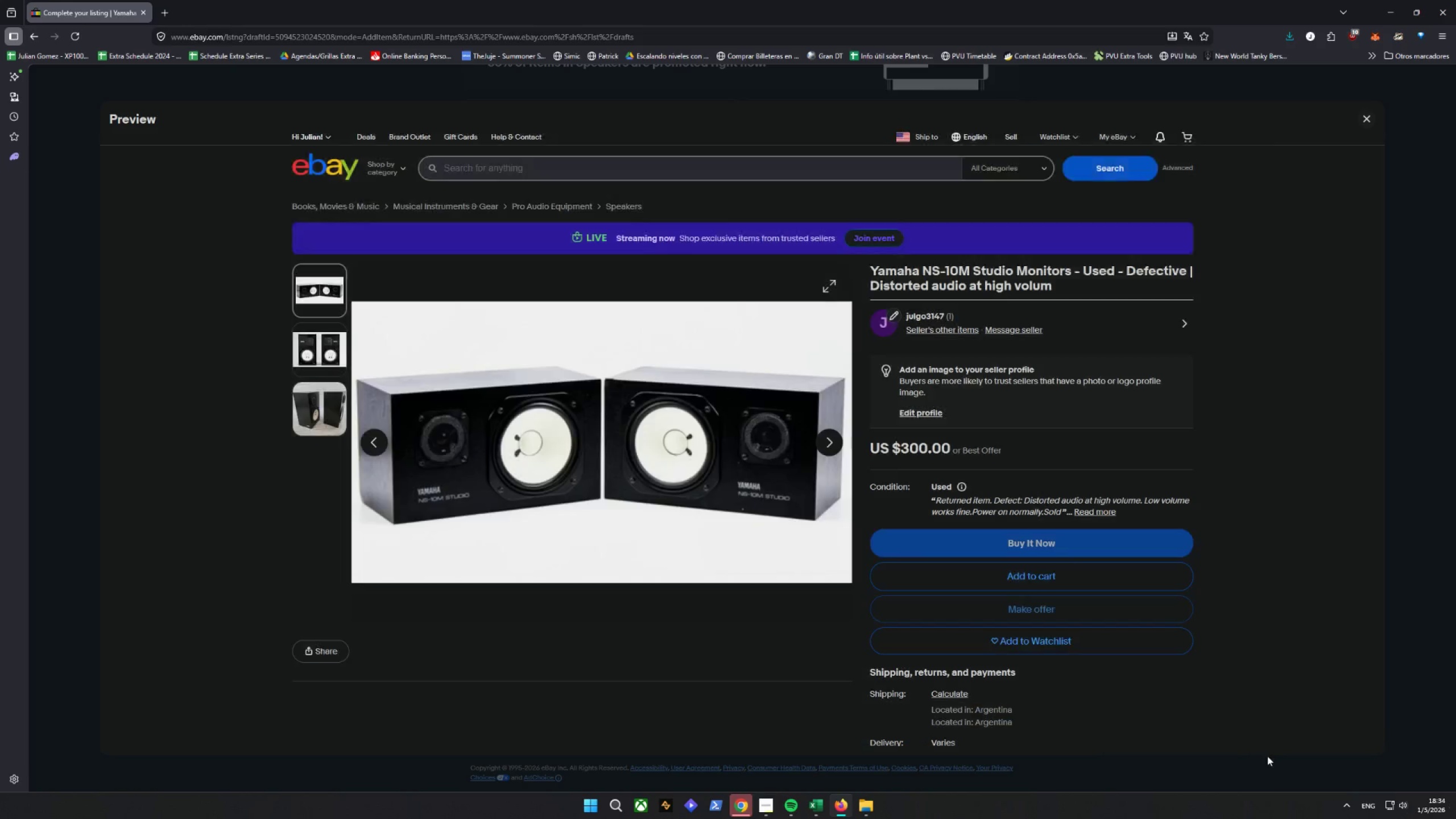 
hold_key(key=D, duration=27.22)
 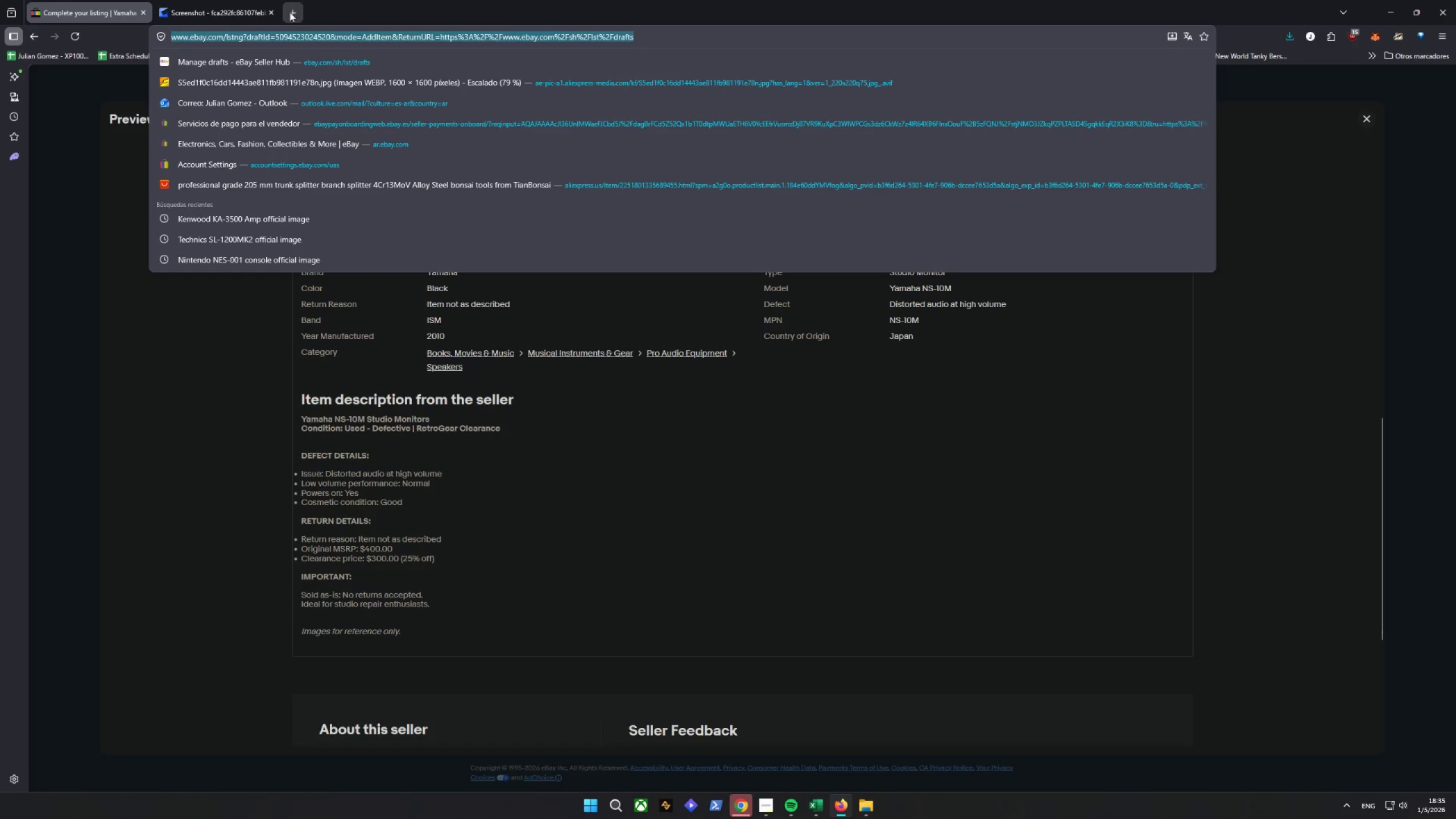 
left_click([168, 16])
 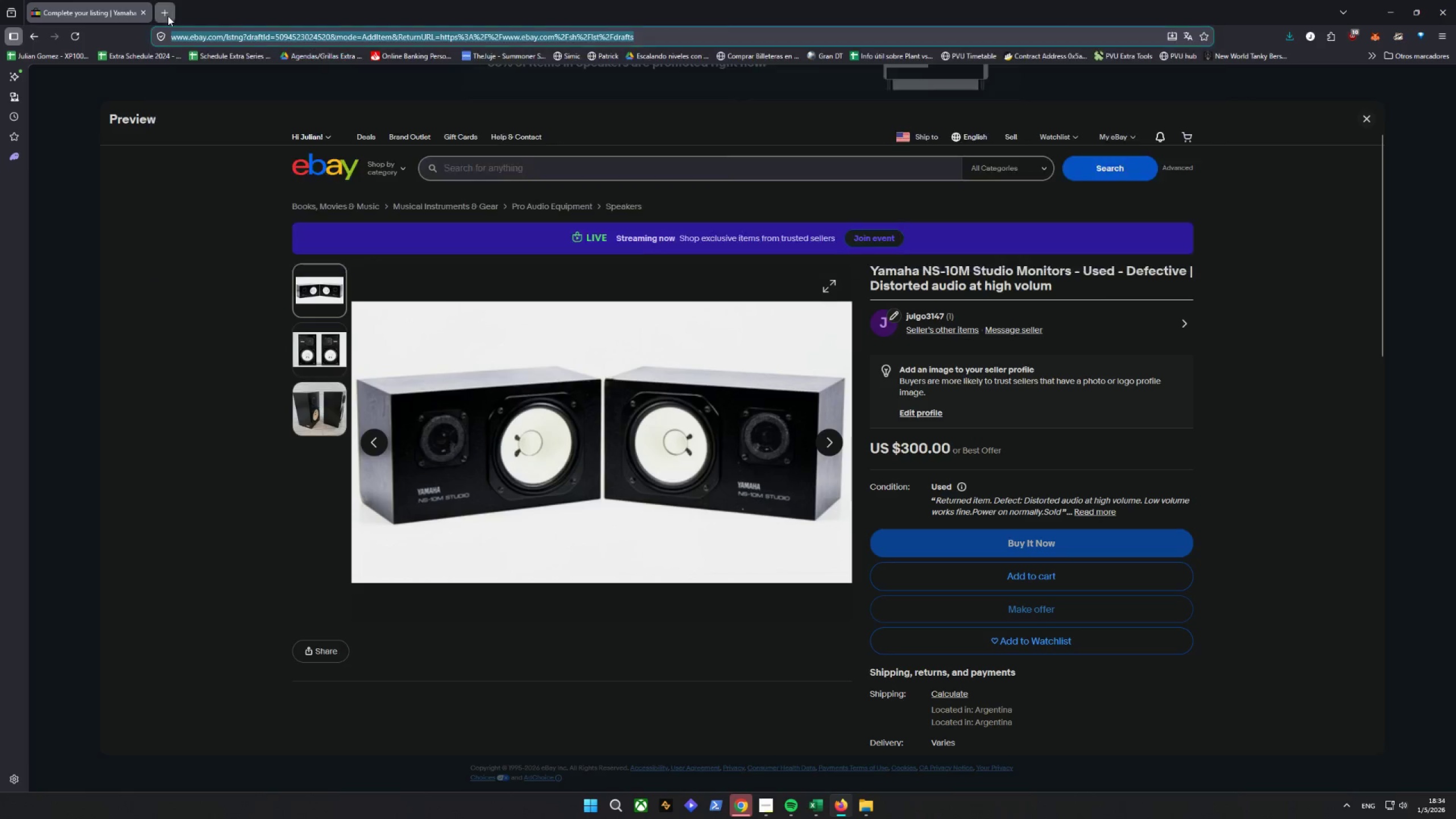 
key(Control+ControlLeft)
 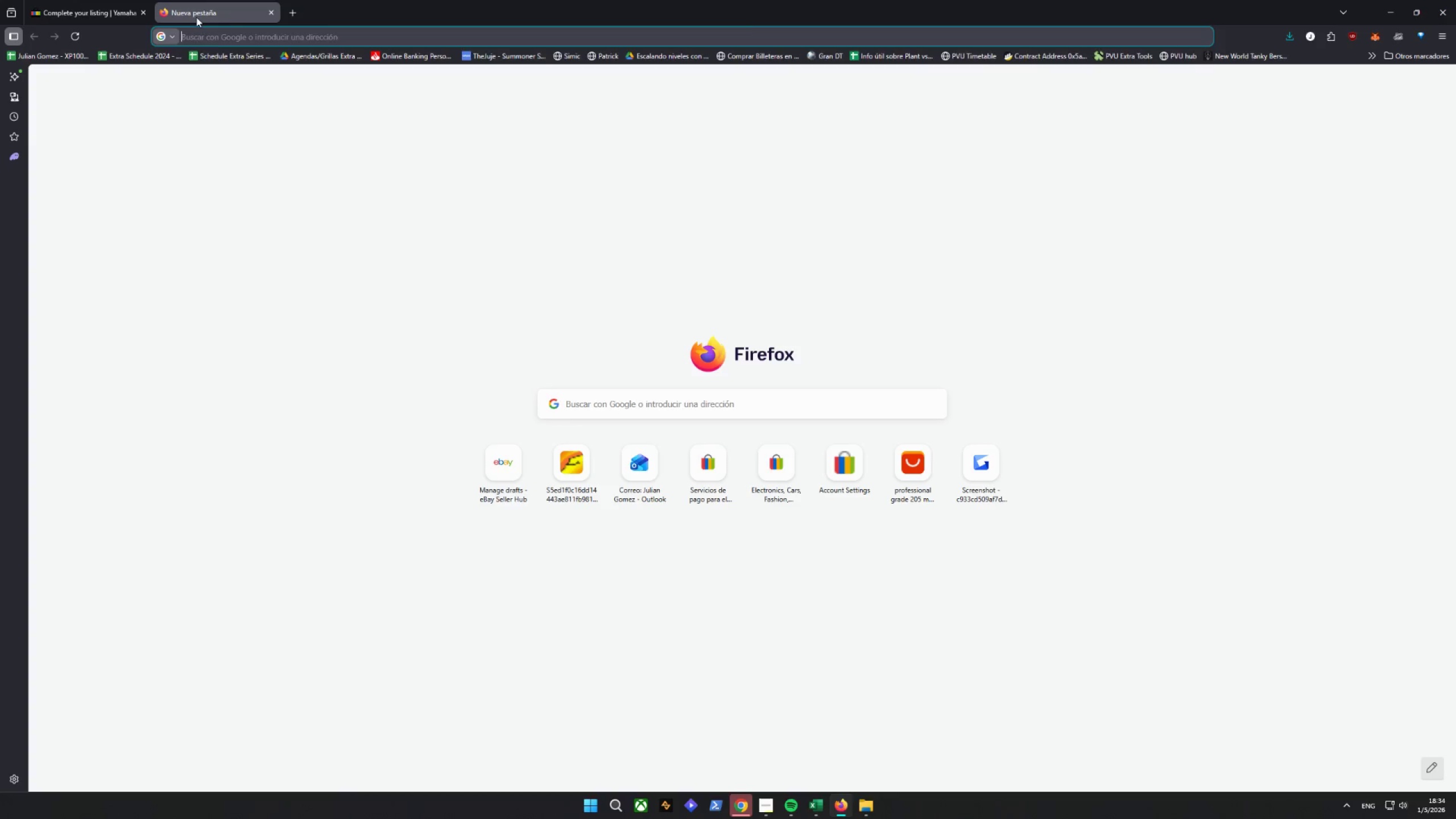 
key(Control+V)
 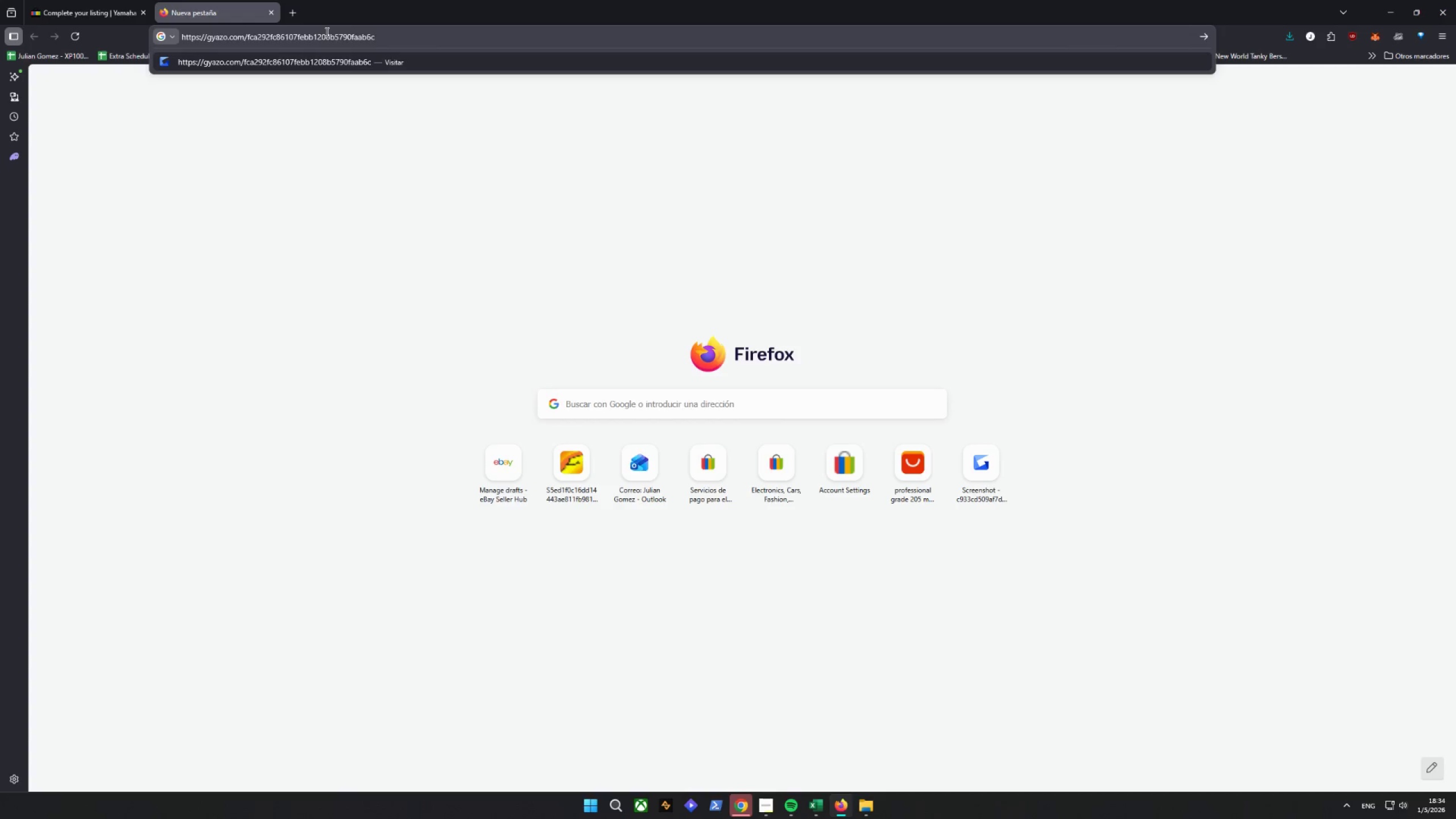 
key(Enter)
 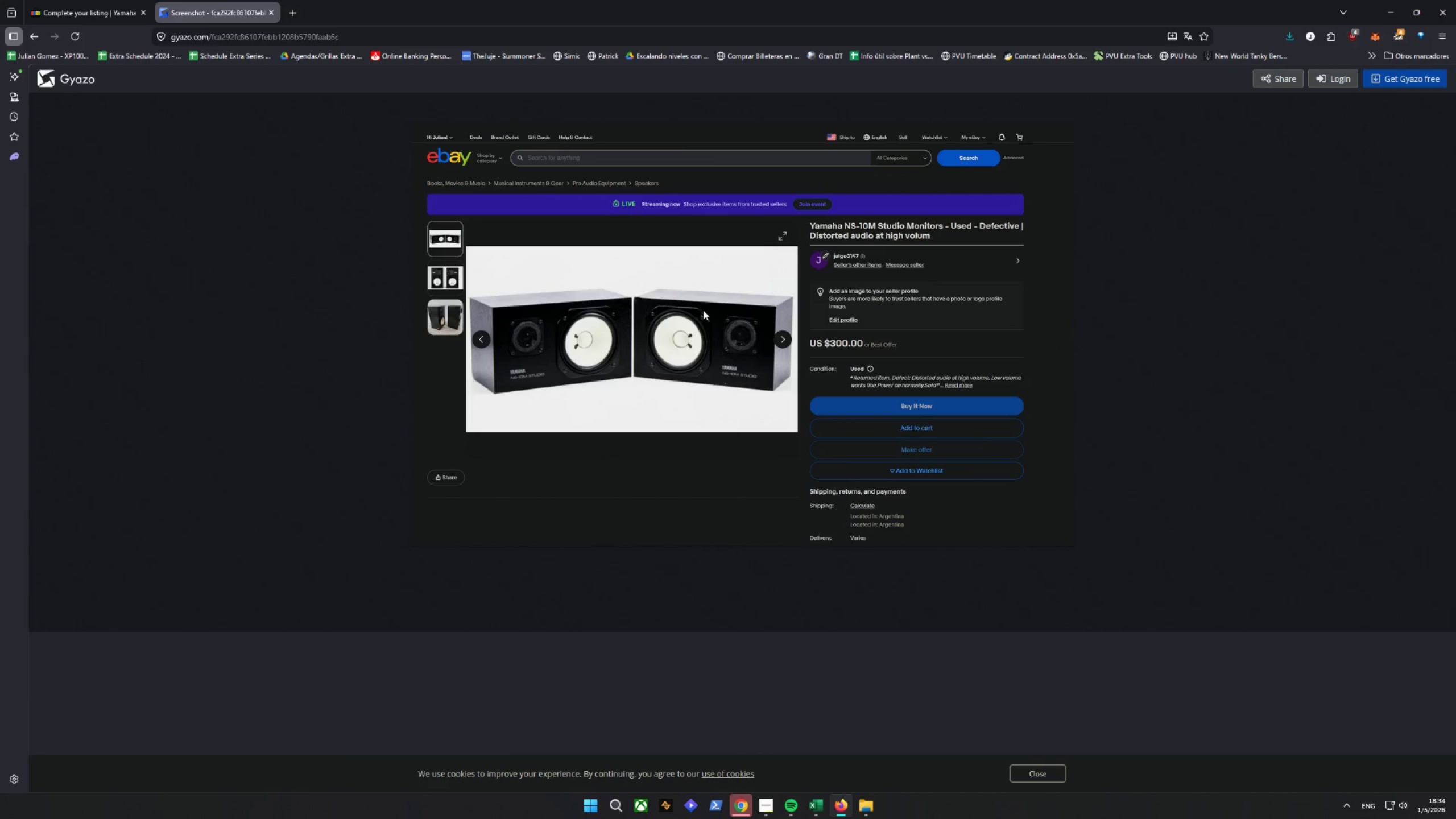 
left_click_drag(start_coordinate=[747, 342], to_coordinate=[751, 342])
 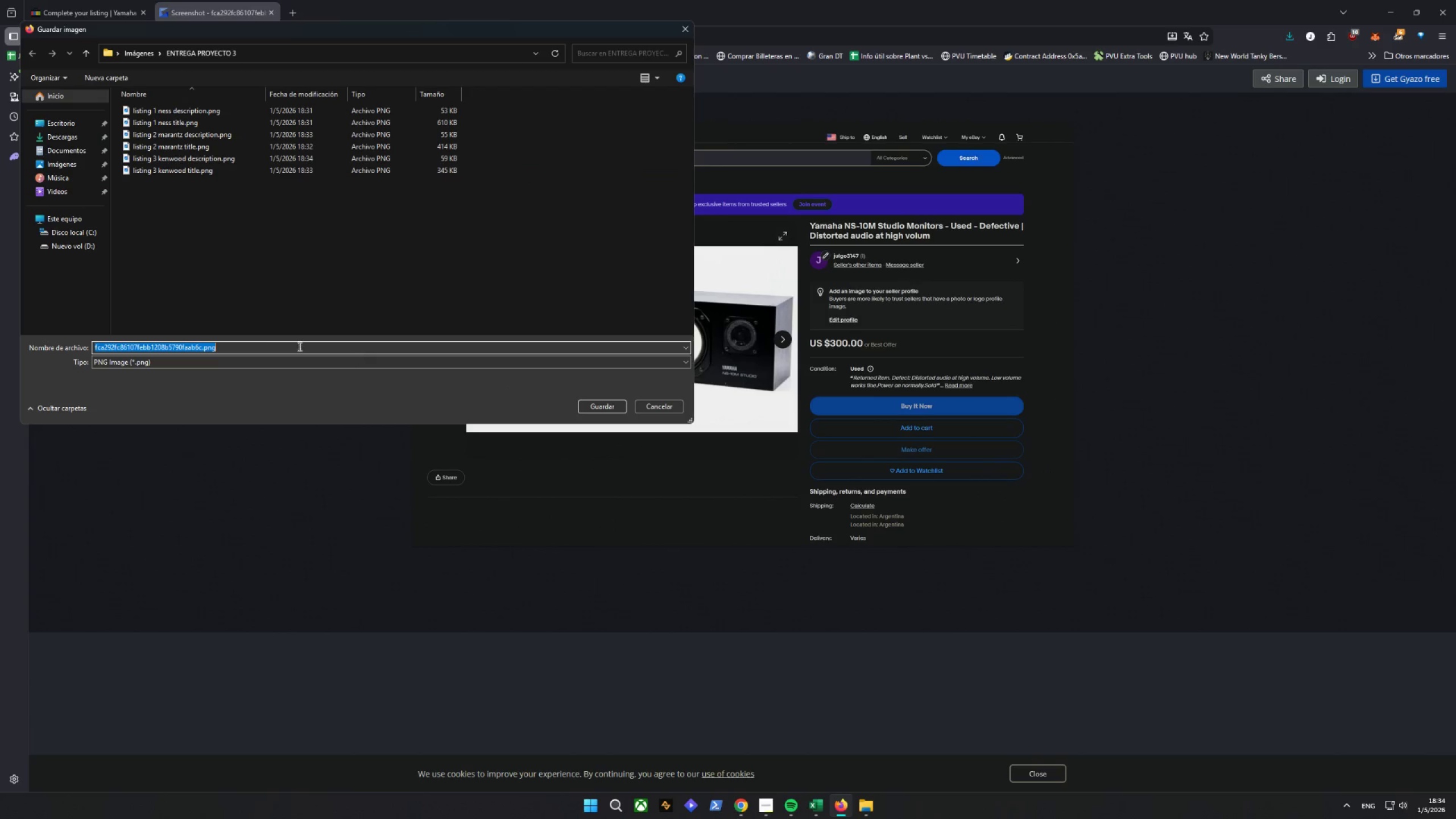 
left_click([204, 350])
 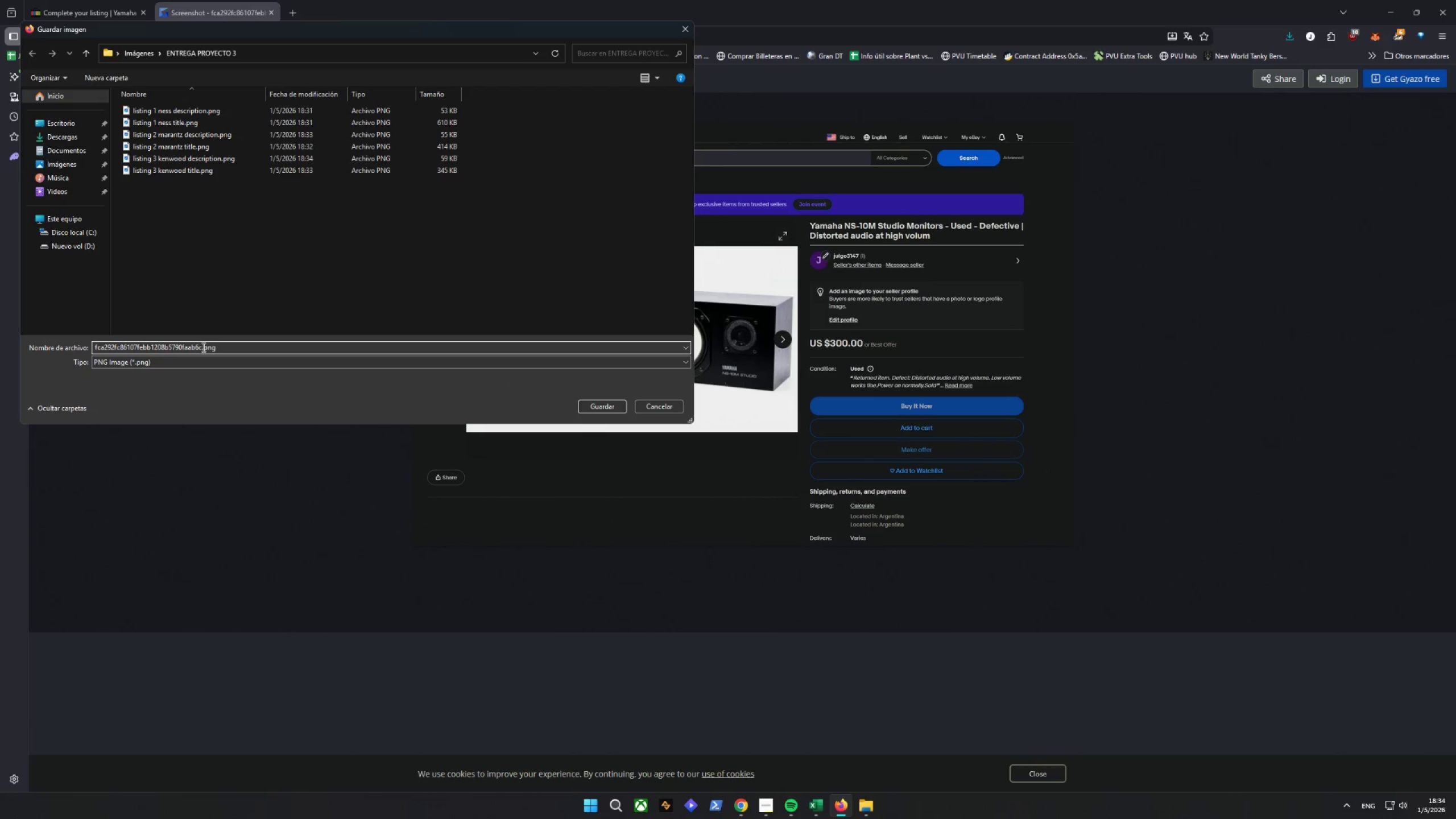 
left_click_drag(start_coordinate=[202, 347], to_coordinate=[0, 402])
 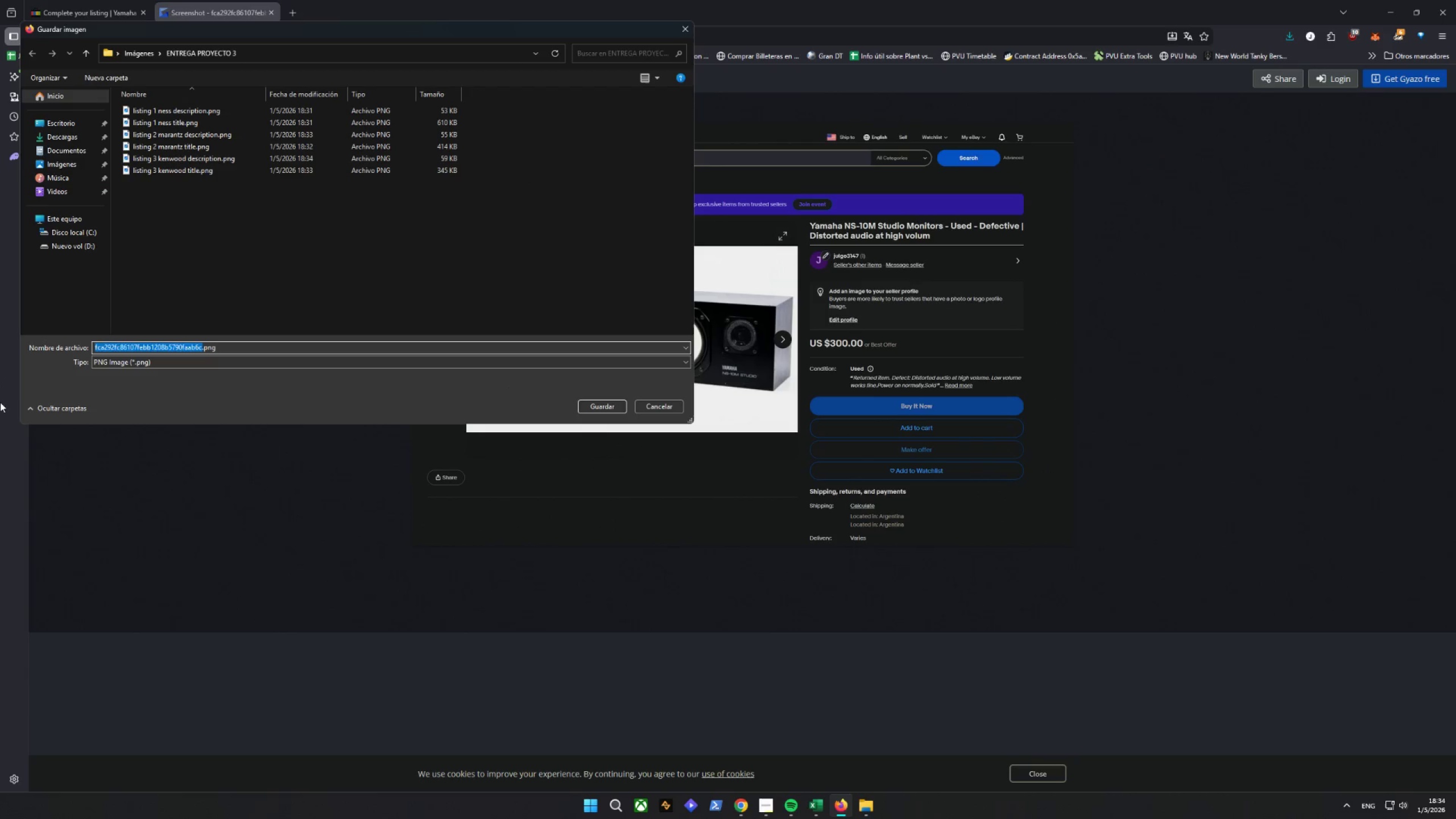 
type(listing 3 )
key(Backspace)
key(Backspace)
type(4 yanm)
key(Backspace)
key(Backspace)
type(maha title)
 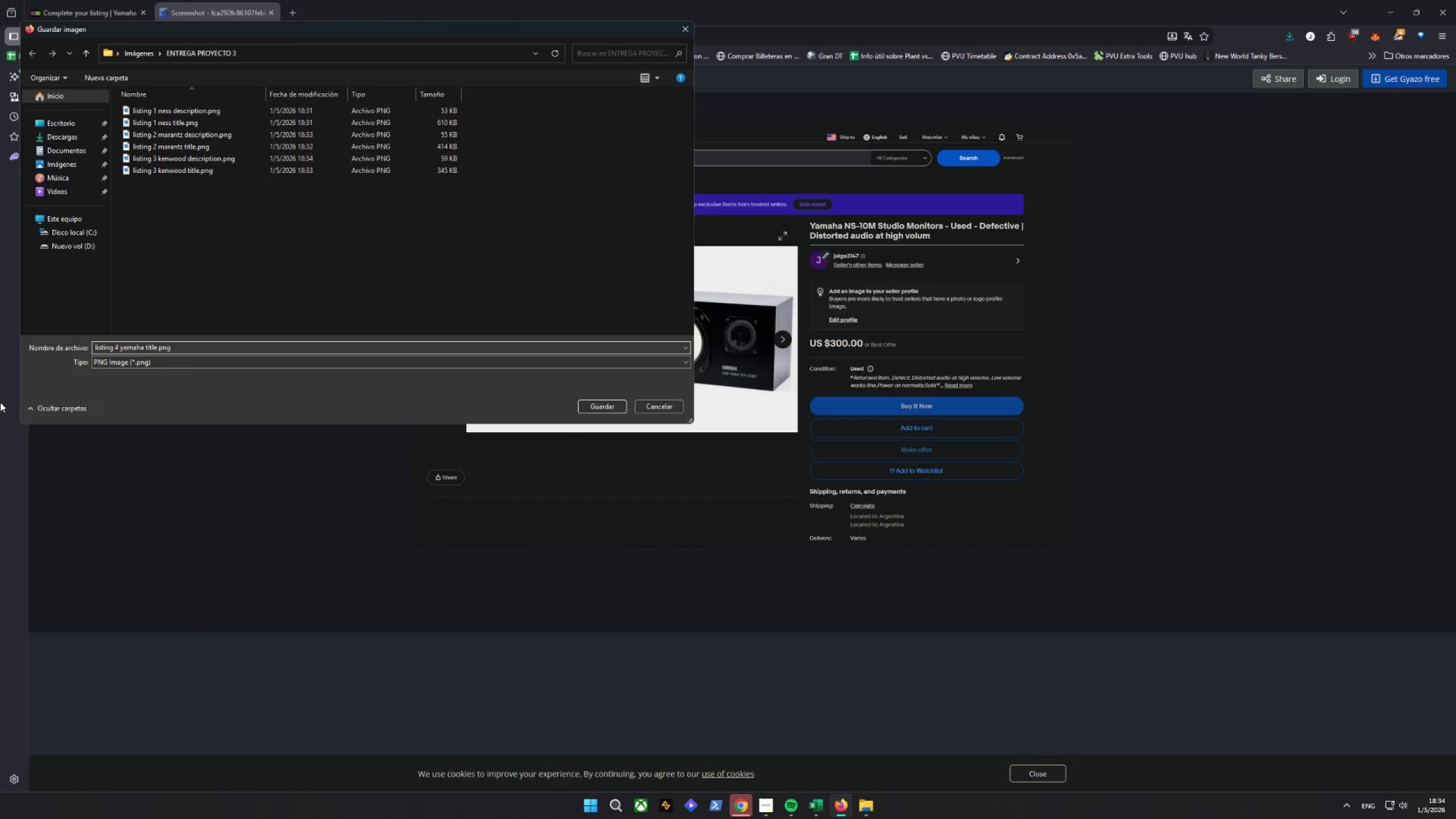 
key(Enter)
 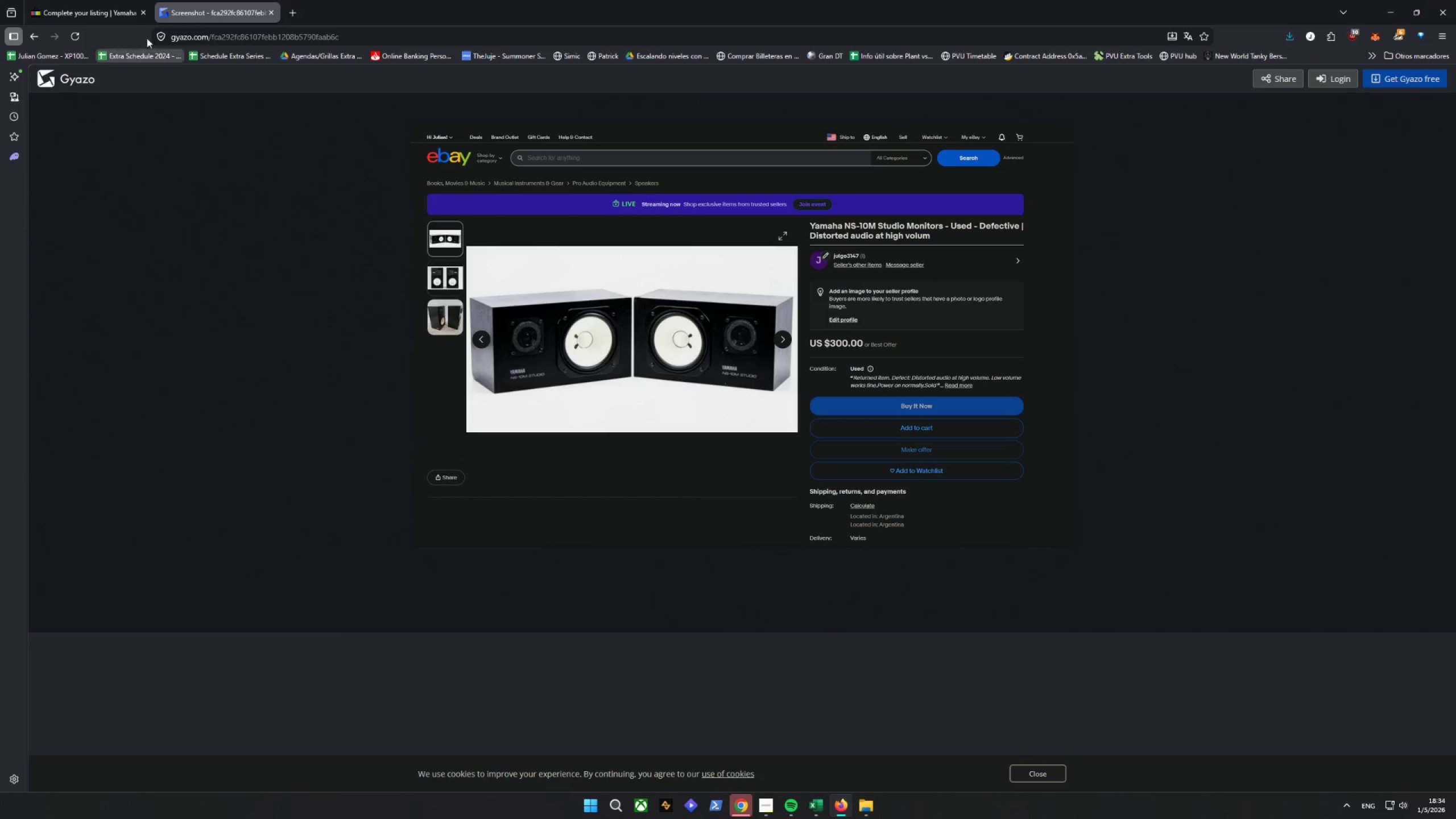 
left_click([97, 0])
 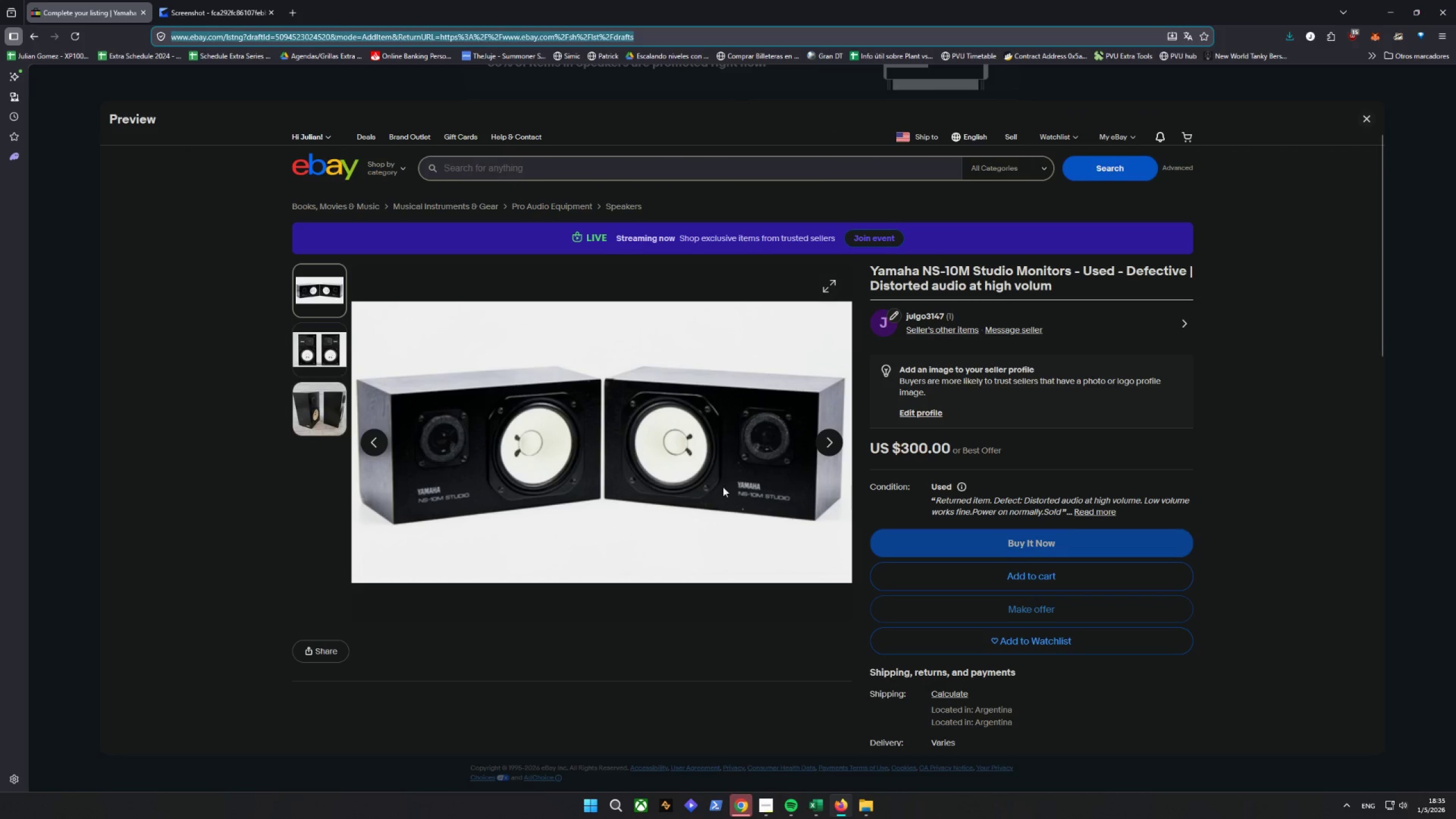 
hold_key(key=ControlLeft, duration=0.45)
 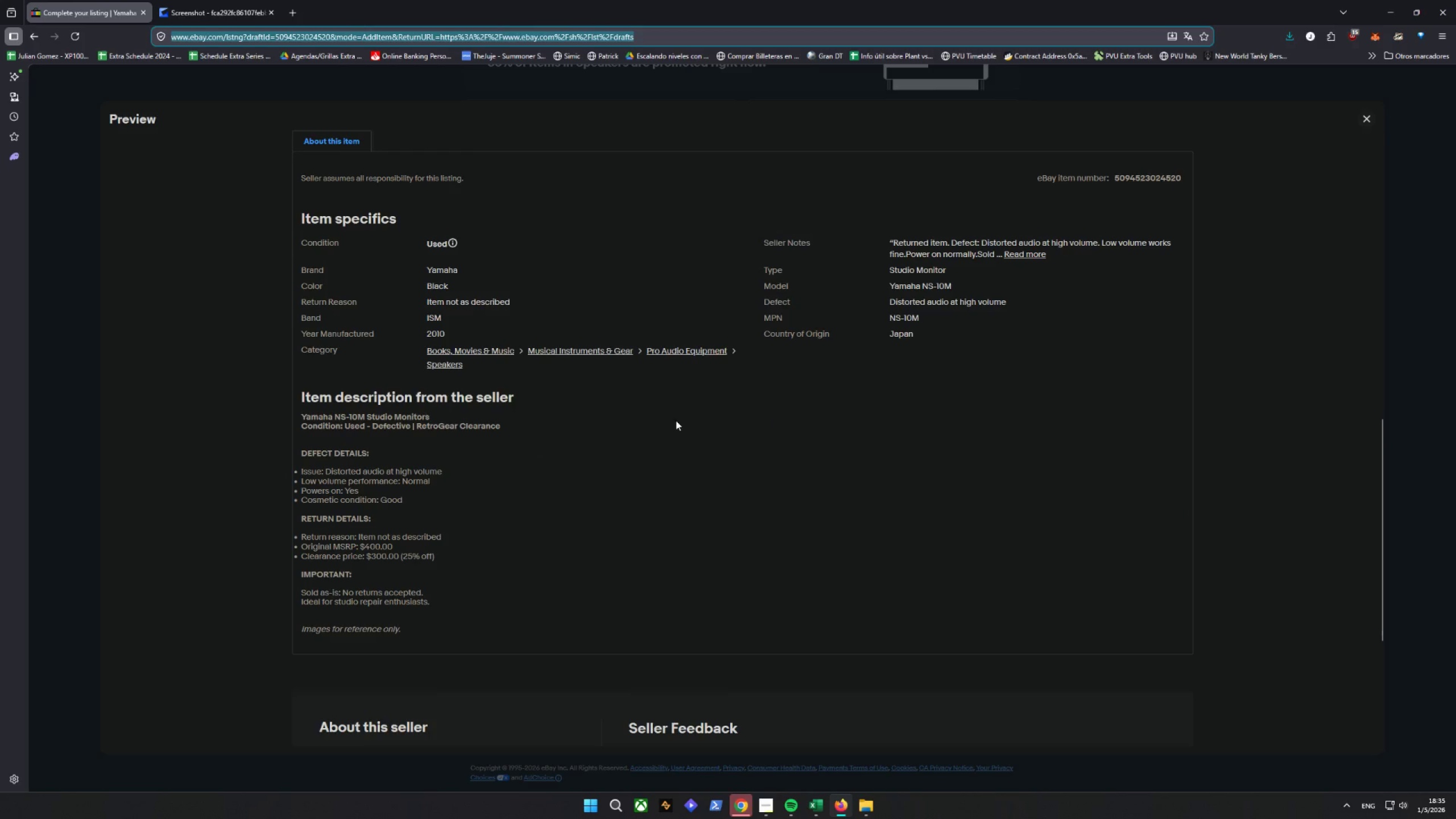 
key(Control+Shift+ShiftLeft)
 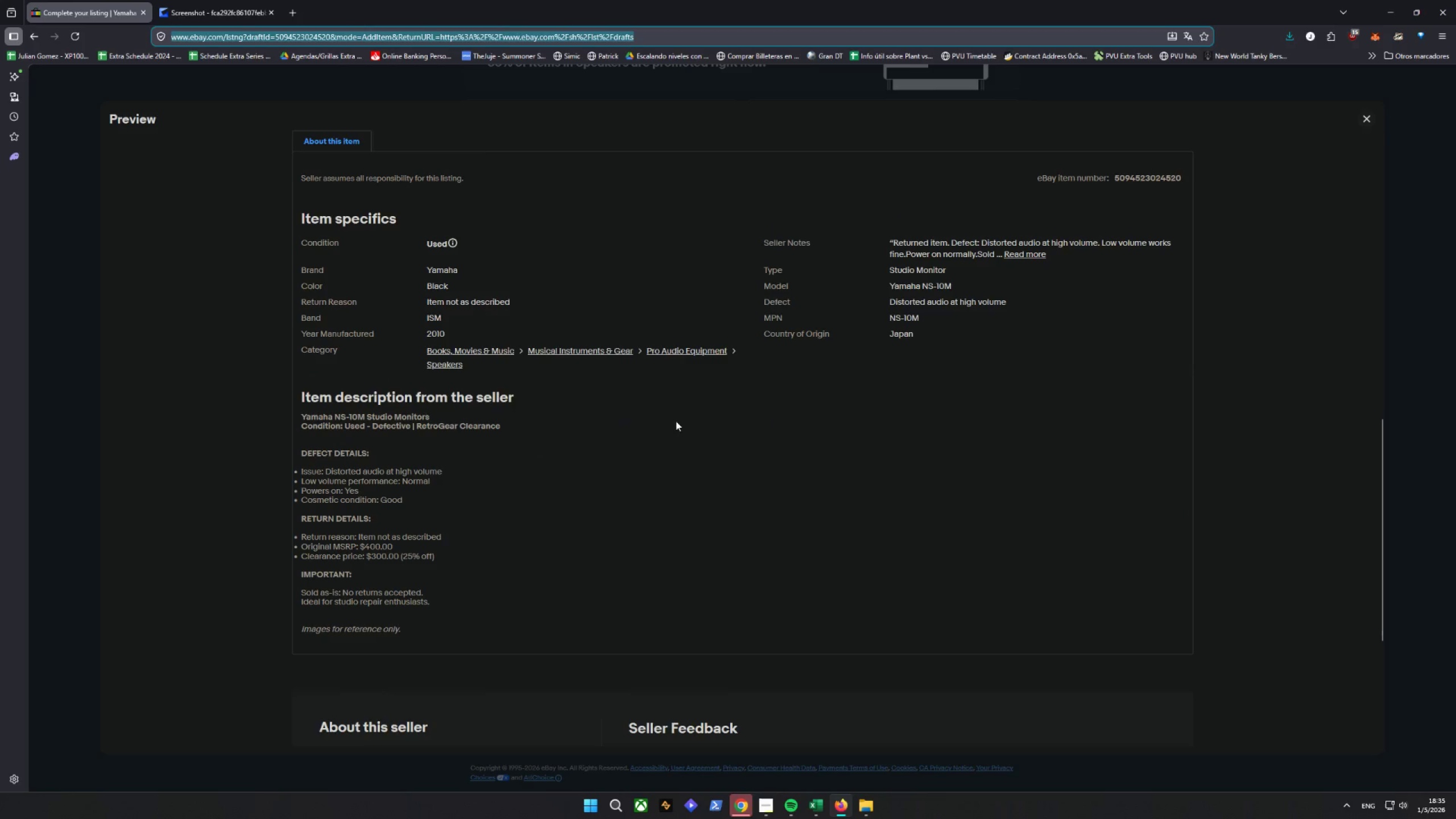 
scroll: coordinate [676, 421], scroll_direction: down, amount: 14.0
 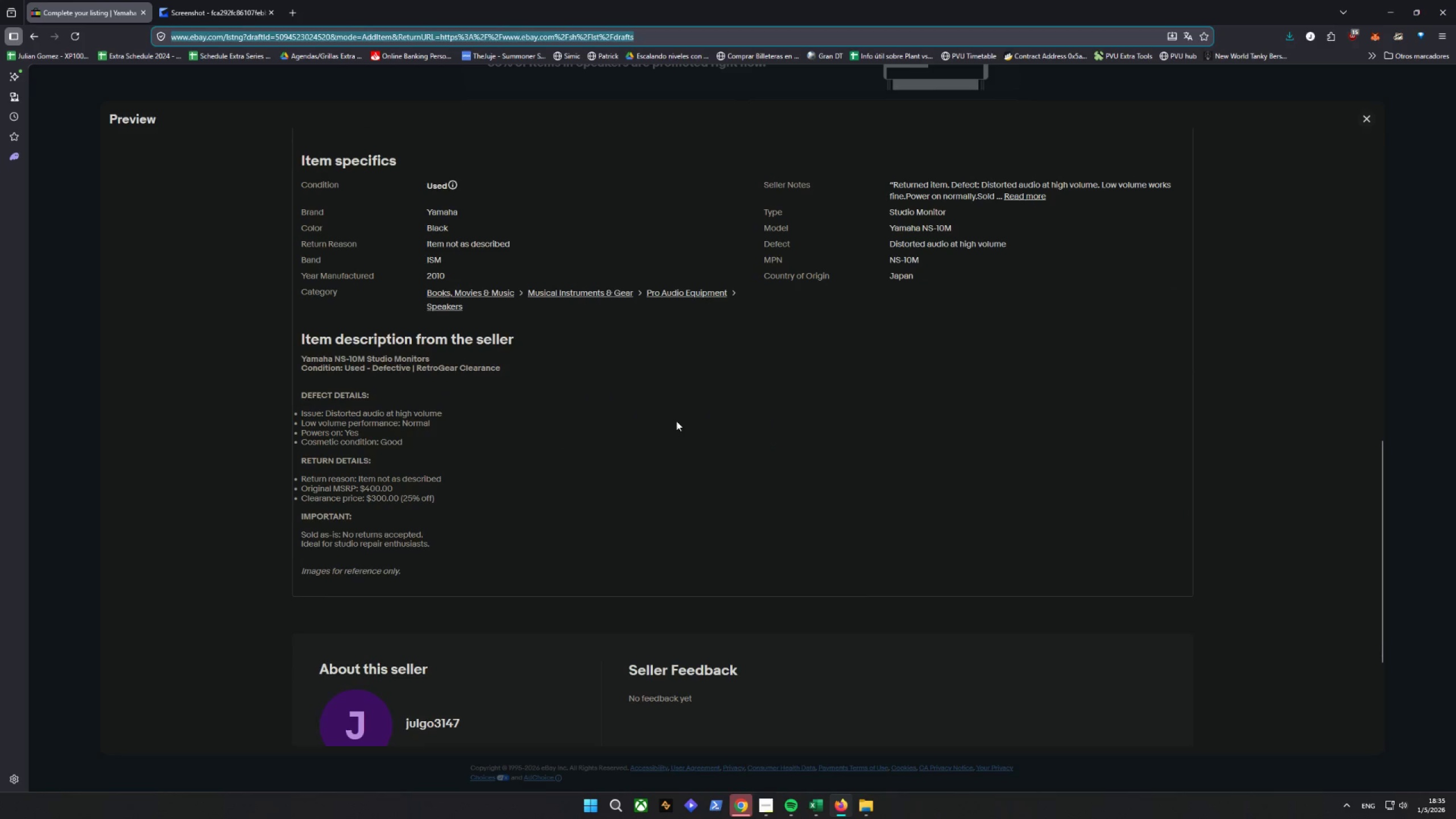 
scroll: coordinate [678, 390], scroll_direction: up, amount: 3.0
 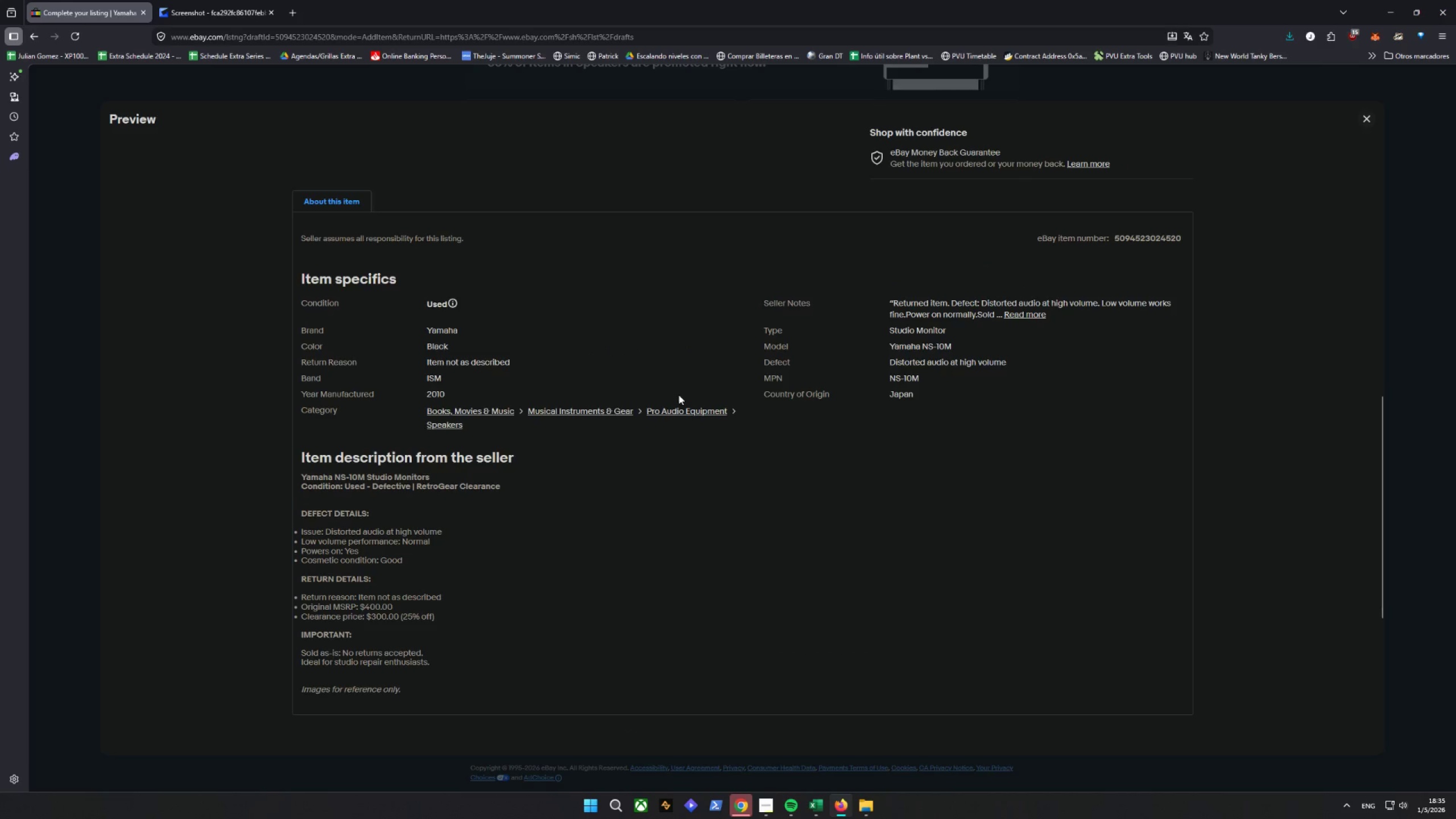 
scroll: coordinate [679, 395], scroll_direction: down, amount: 1.0
 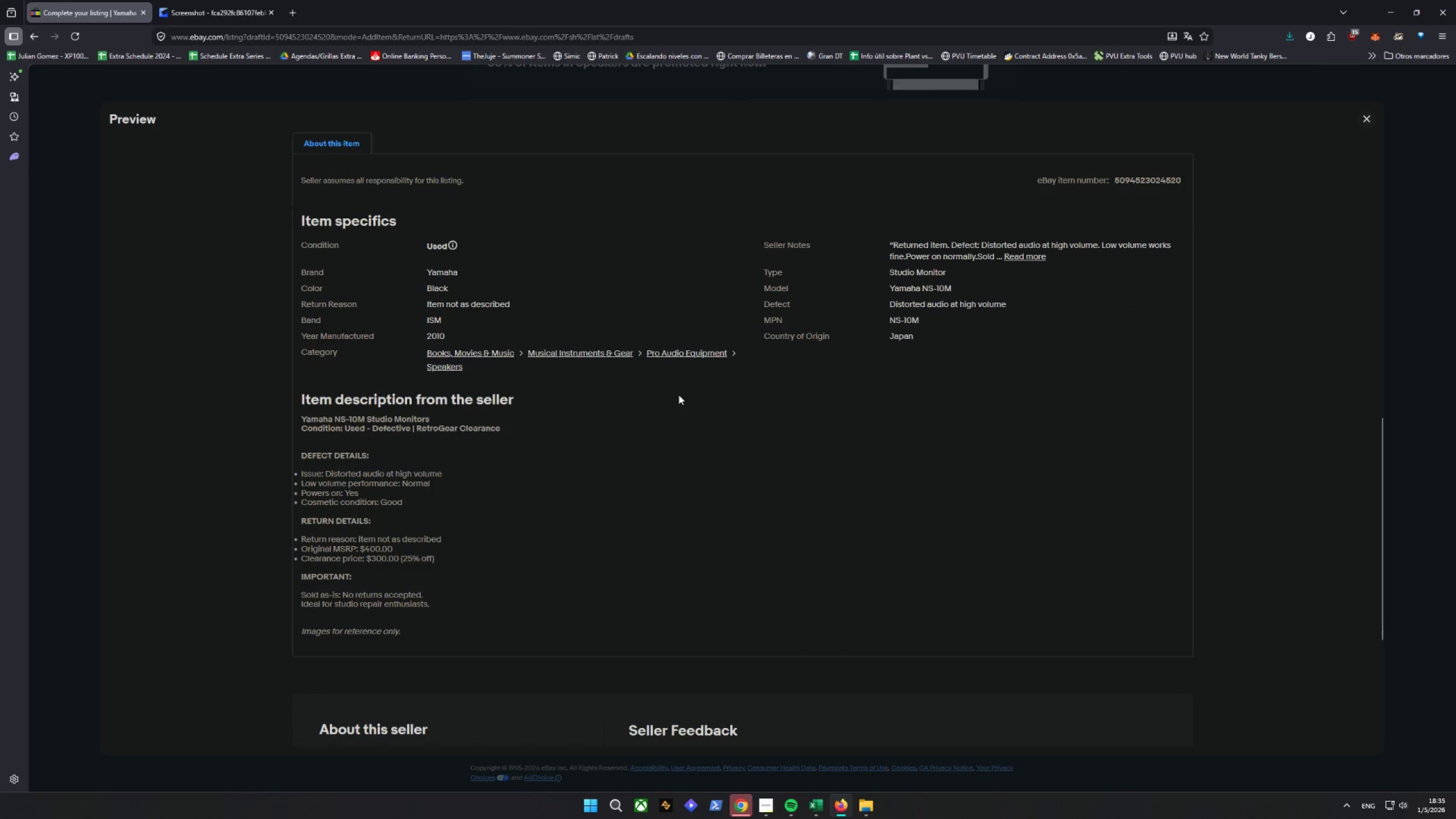 
key(Control+Shift+C)
 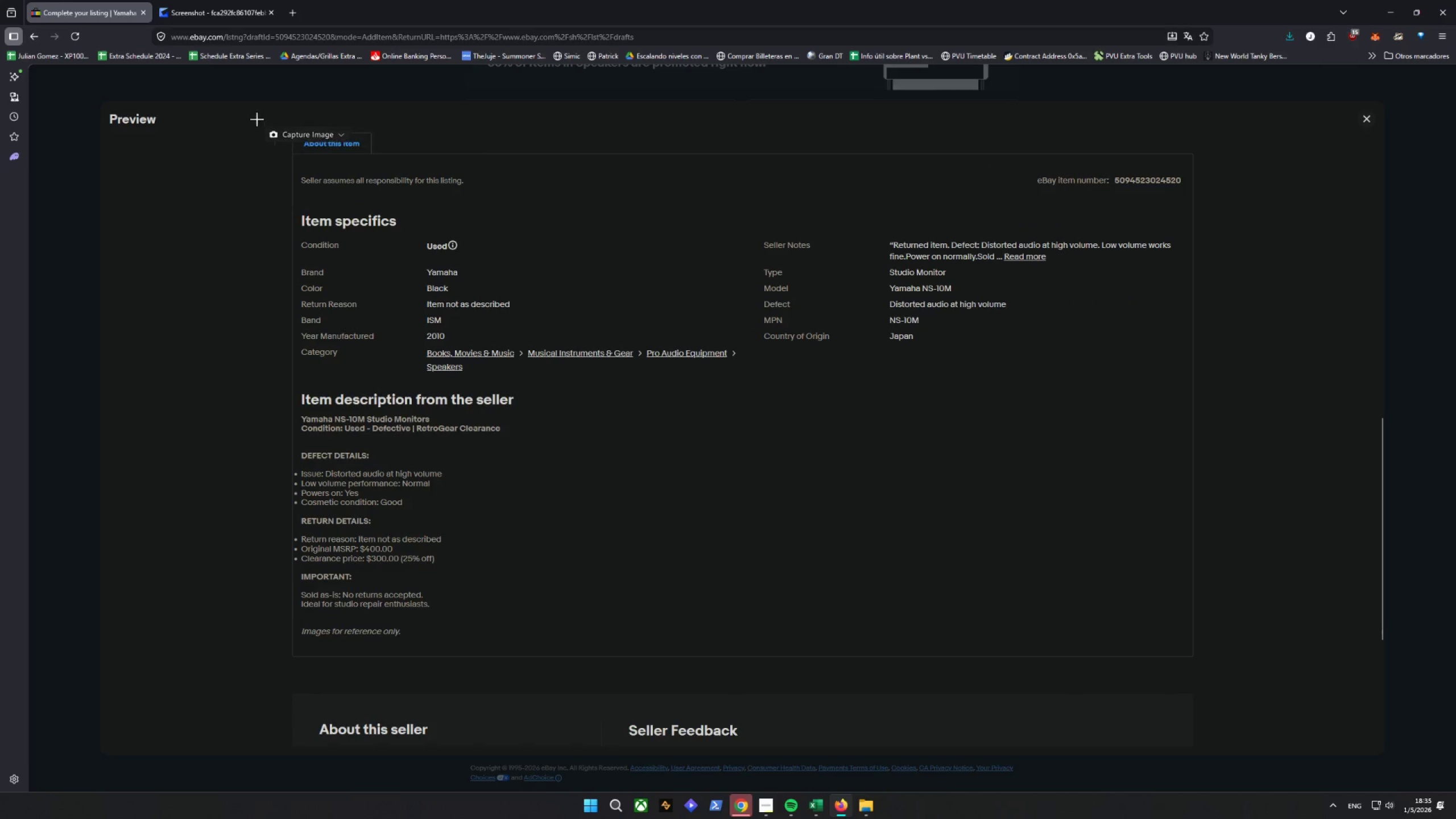 
left_click_drag(start_coordinate=[241, 117], to_coordinate=[1256, 689])
 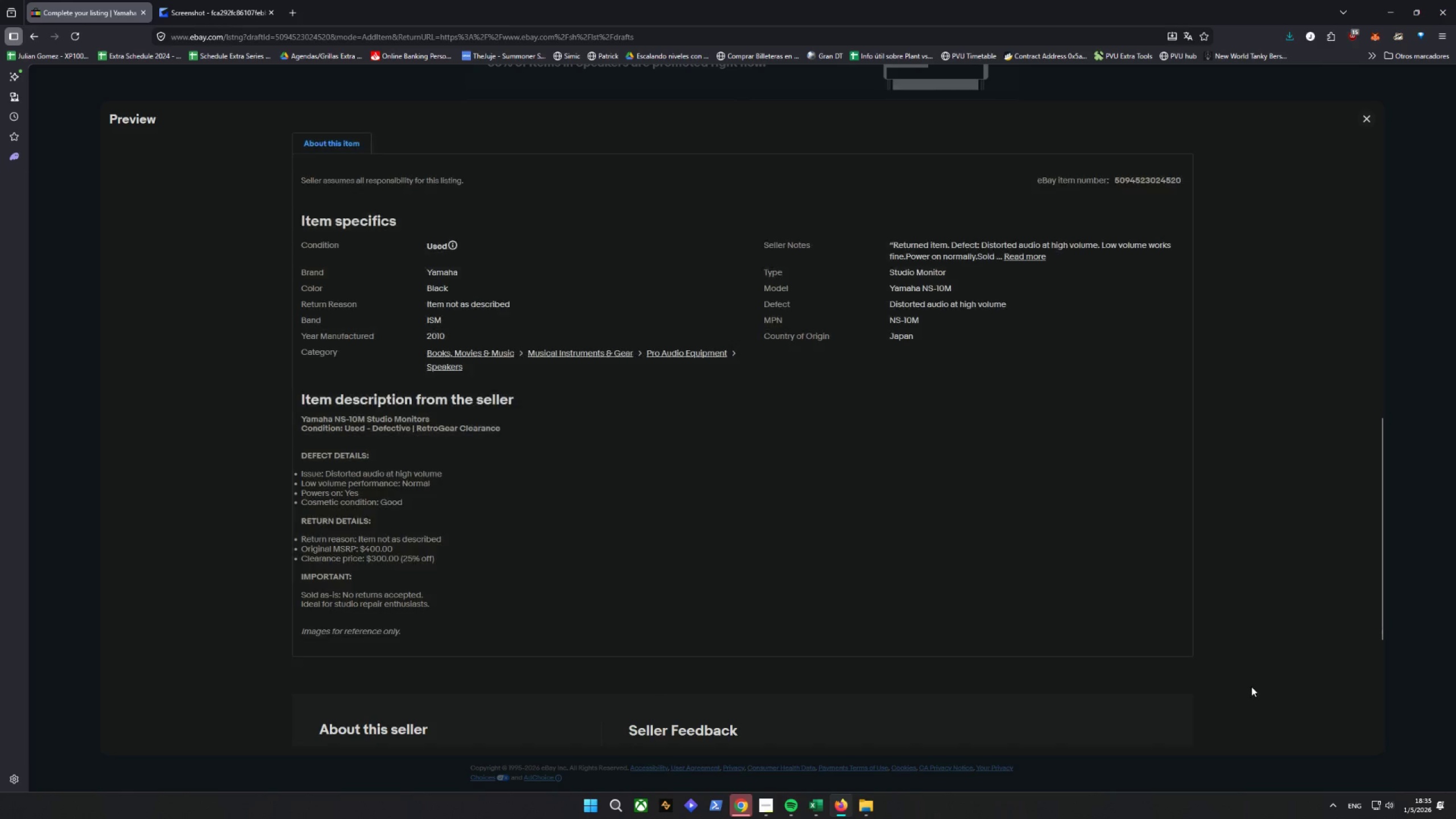 
hold_key(key=D, duration=11.22)
 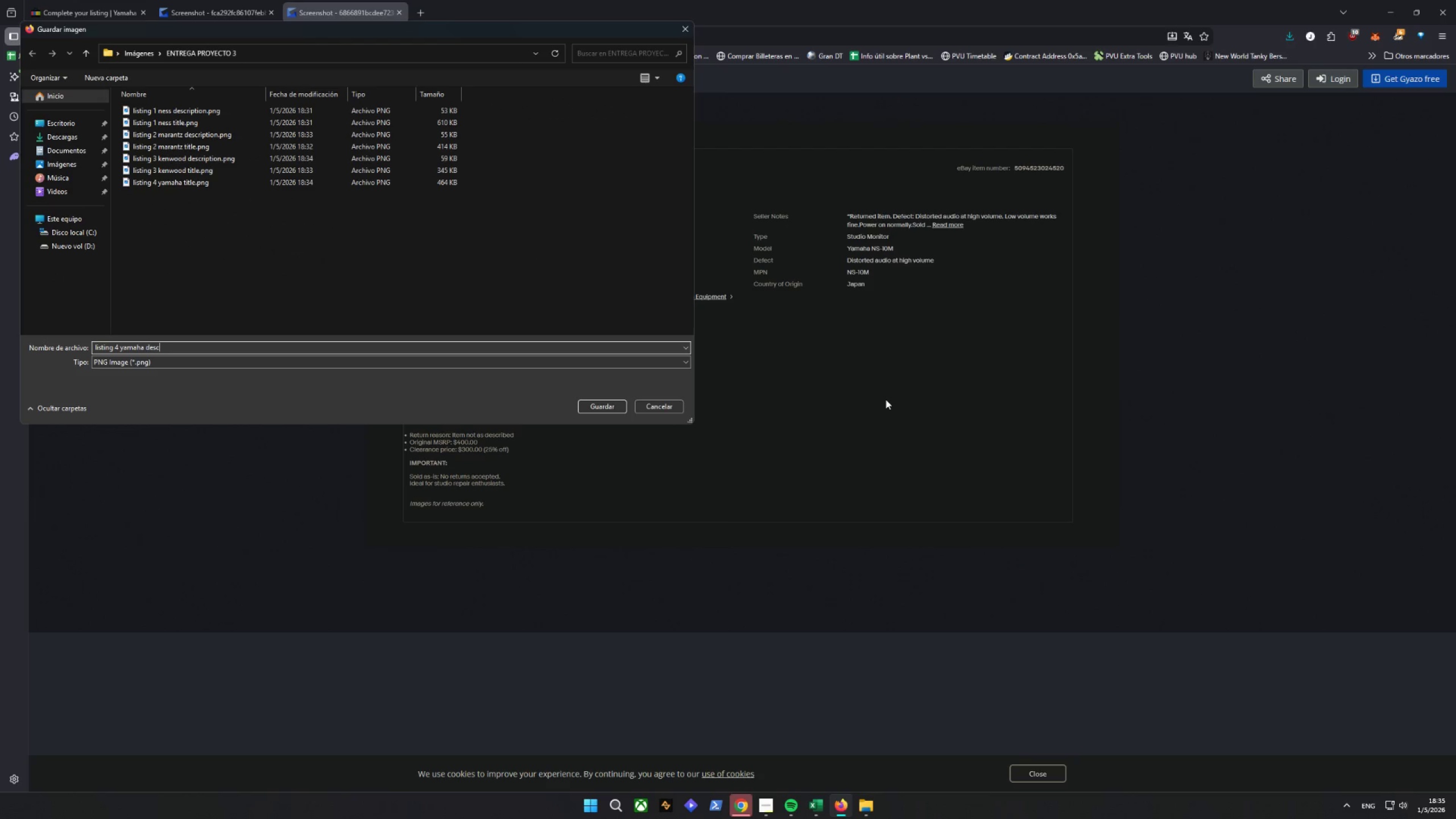 
key(Alt+AltLeft)
 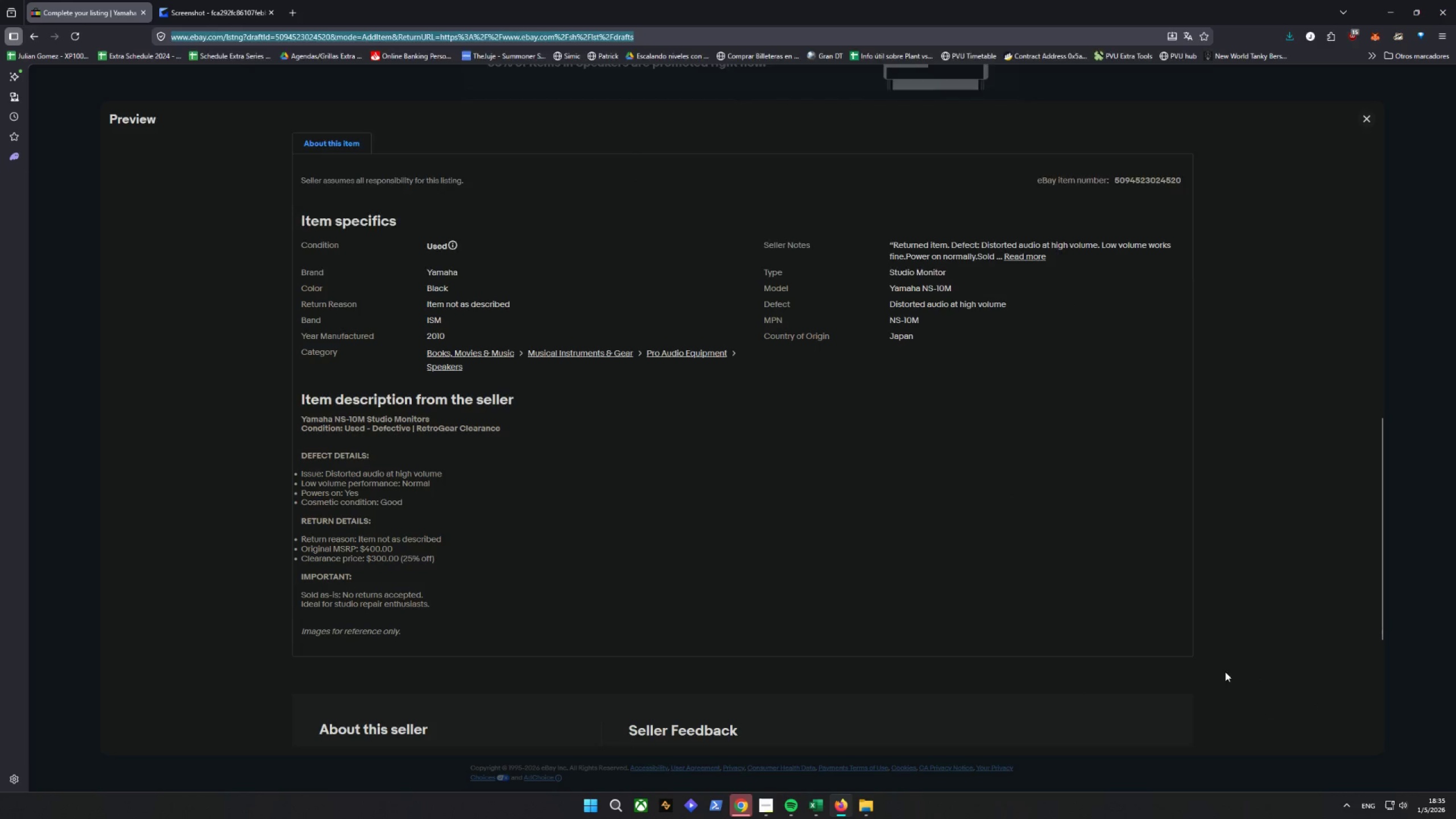 
key(Control+ControlLeft)
 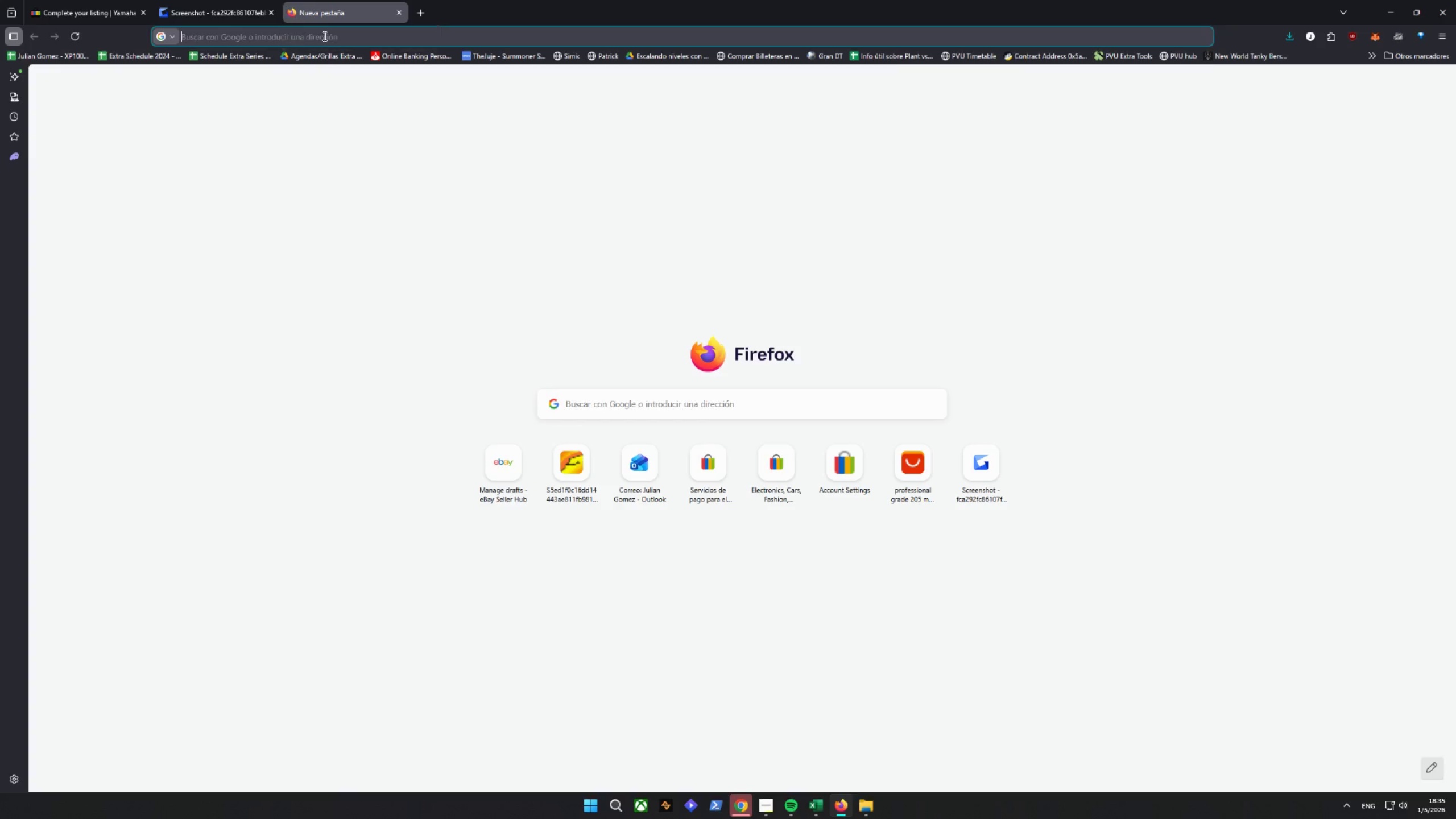 
key(Control+V)
 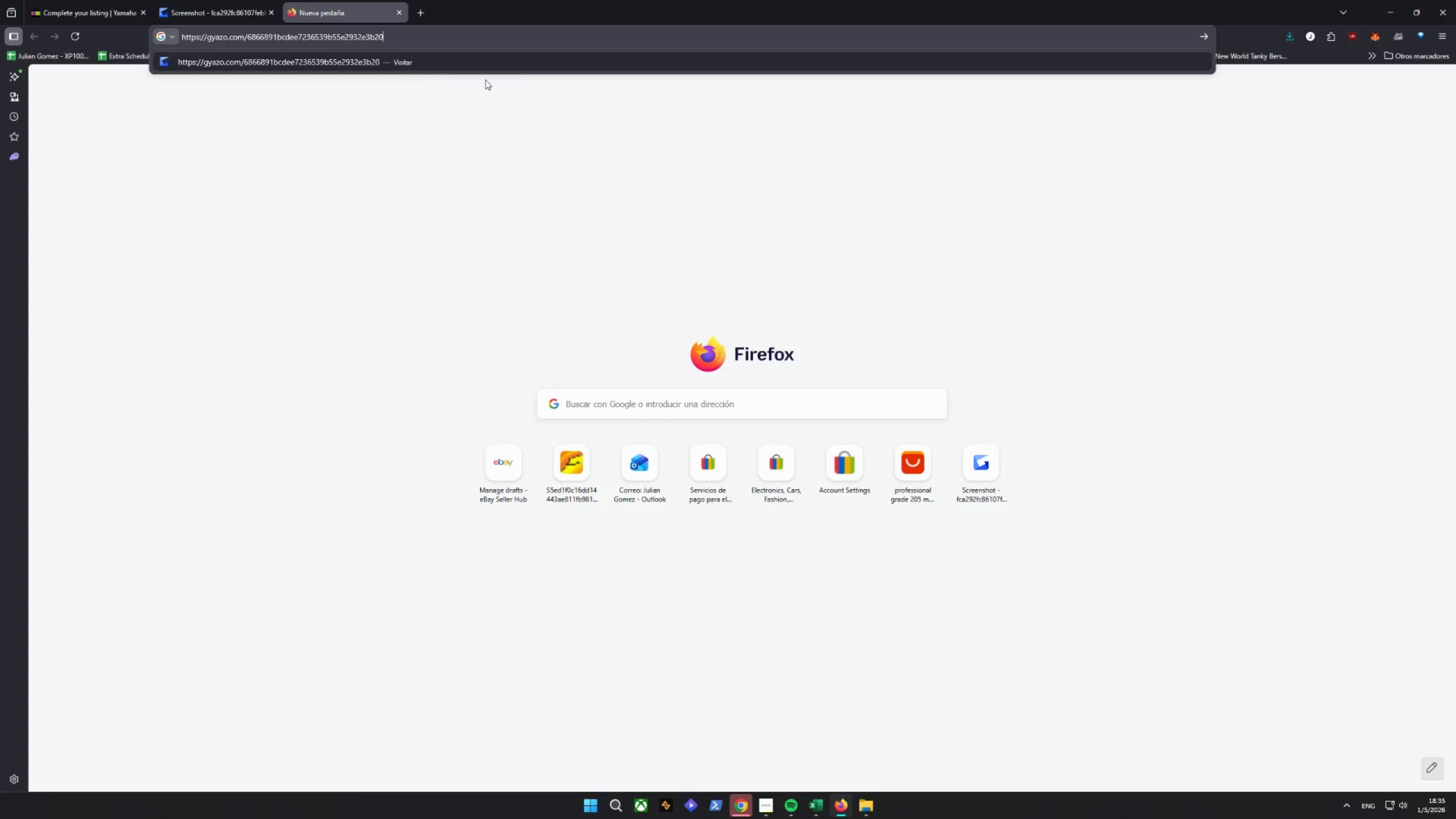 
key(Enter)
 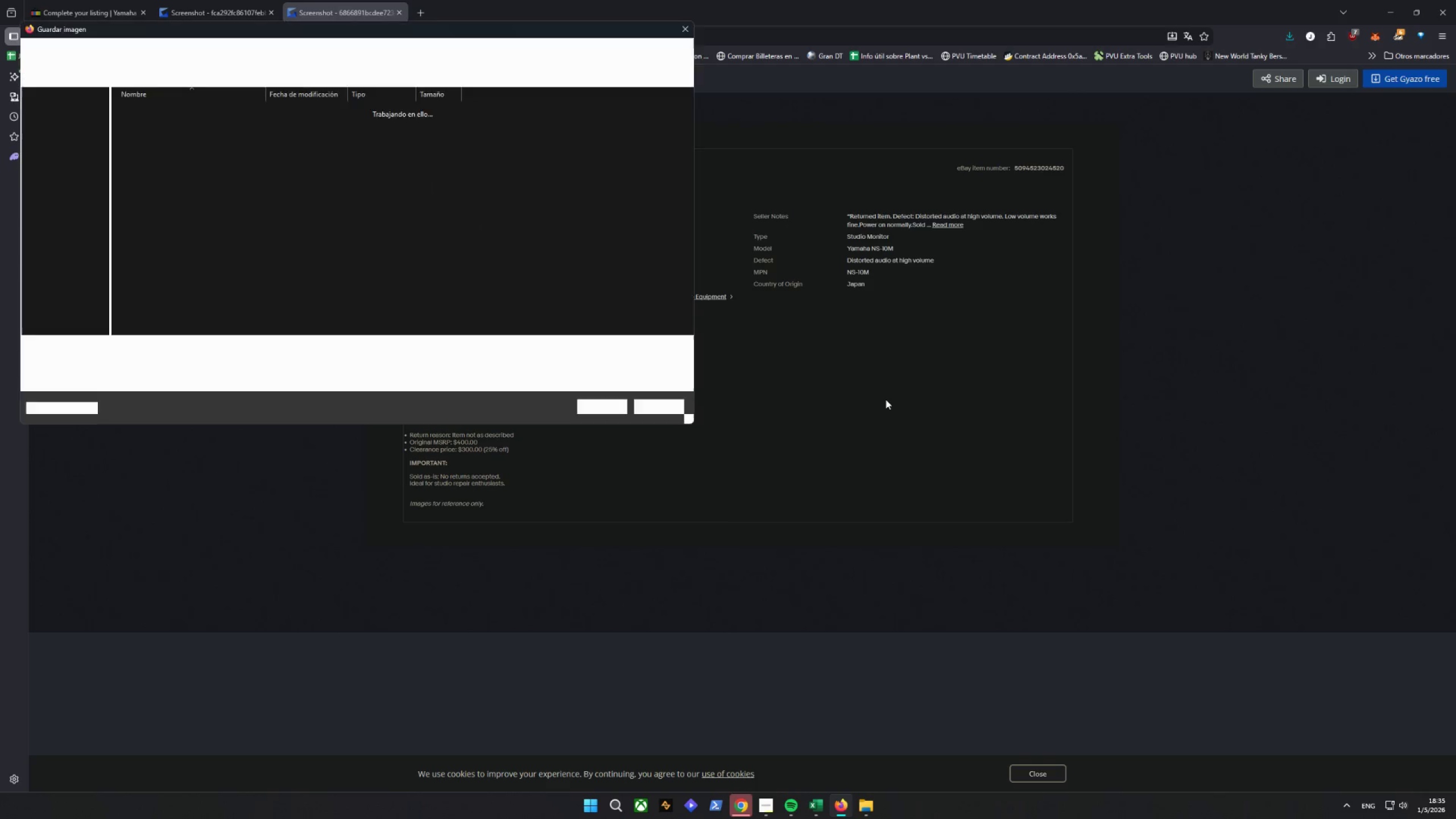 
key(Backspace)
type(listing 4 yamaha esctri)
key(Backspace)
key(Backspace)
type(iption)
 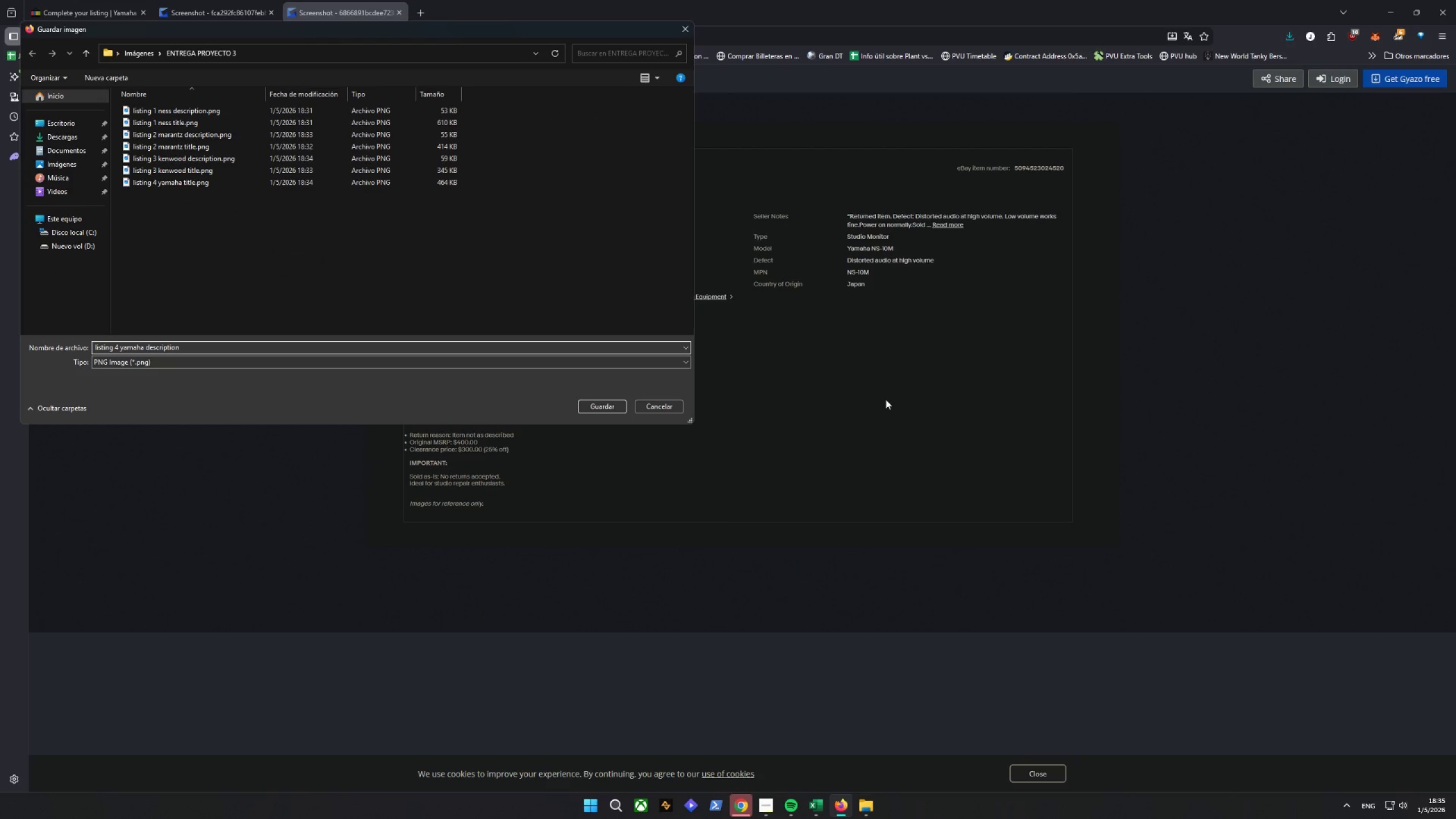 
key(Enter)
 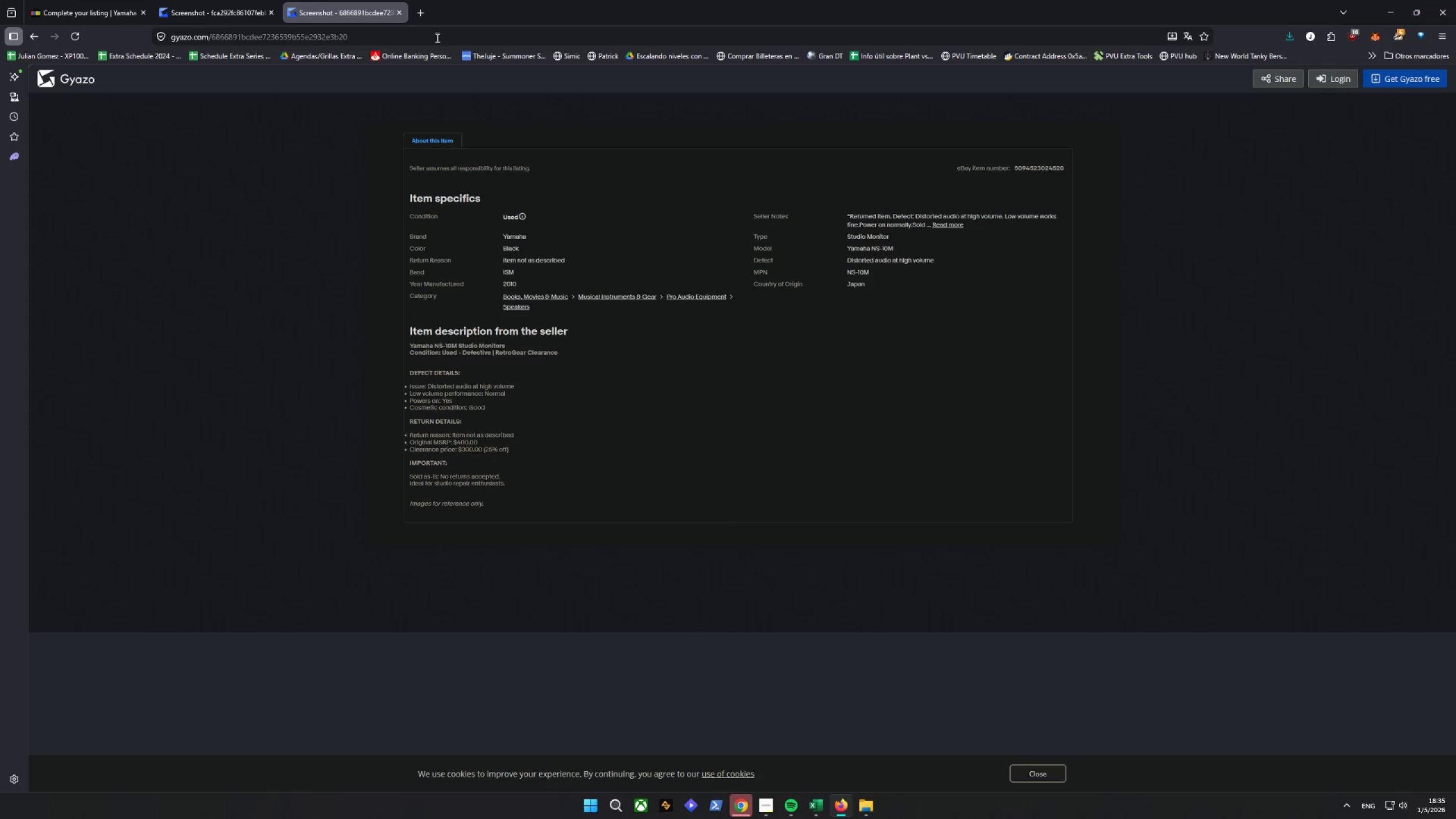 
left_click([399, 9])
 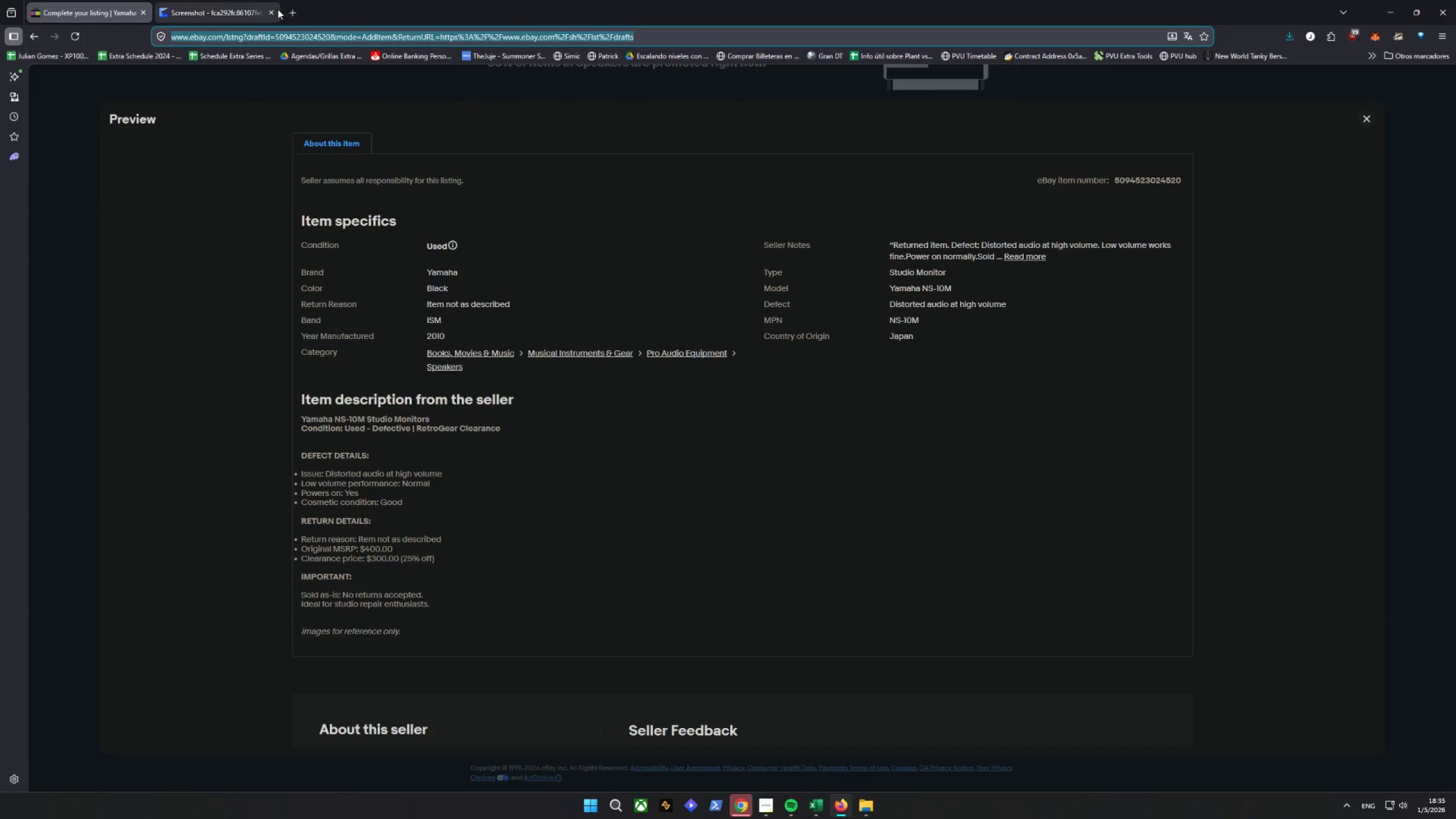 
left_click([272, 9])
 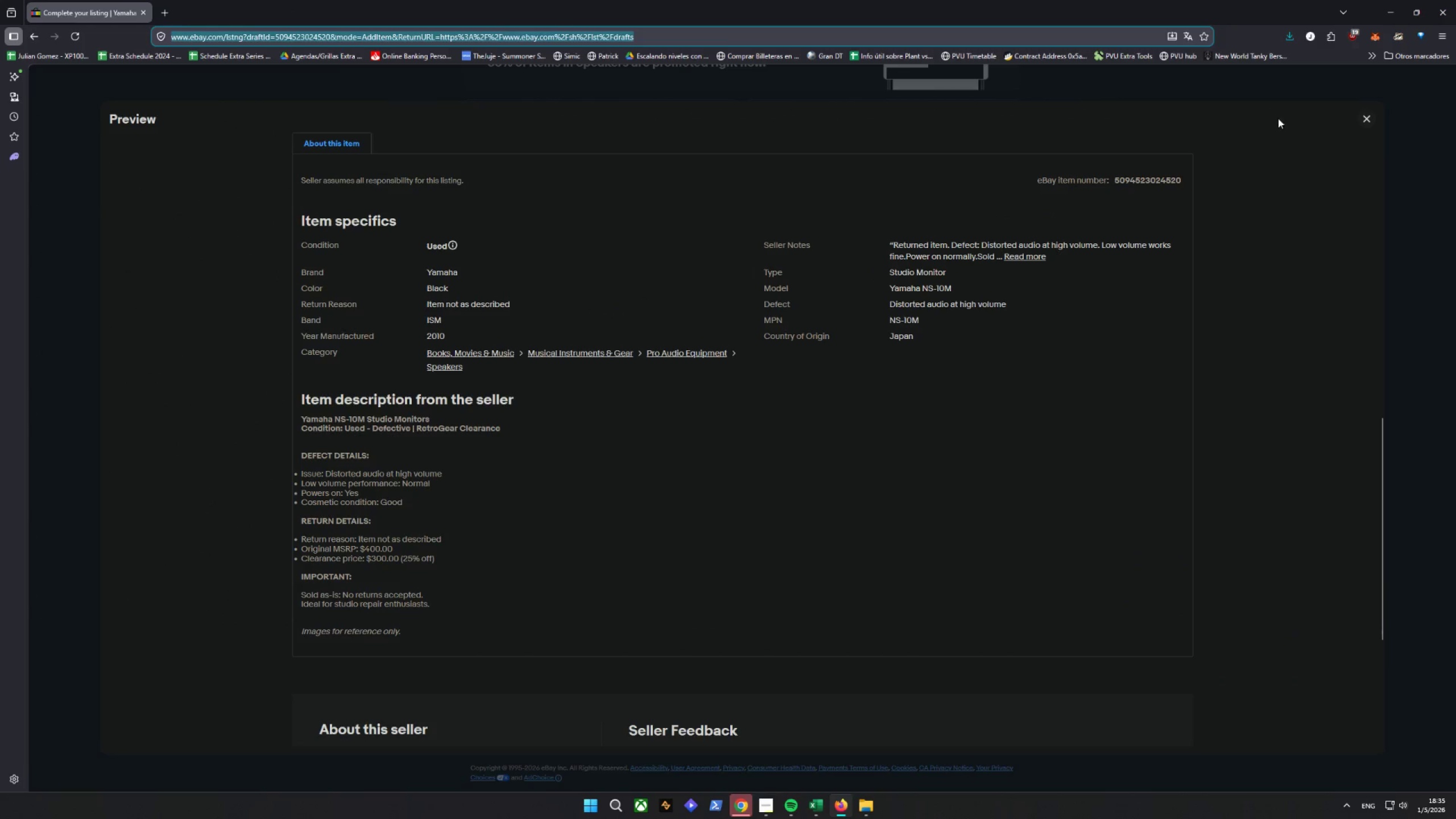 
left_click([1368, 117])
 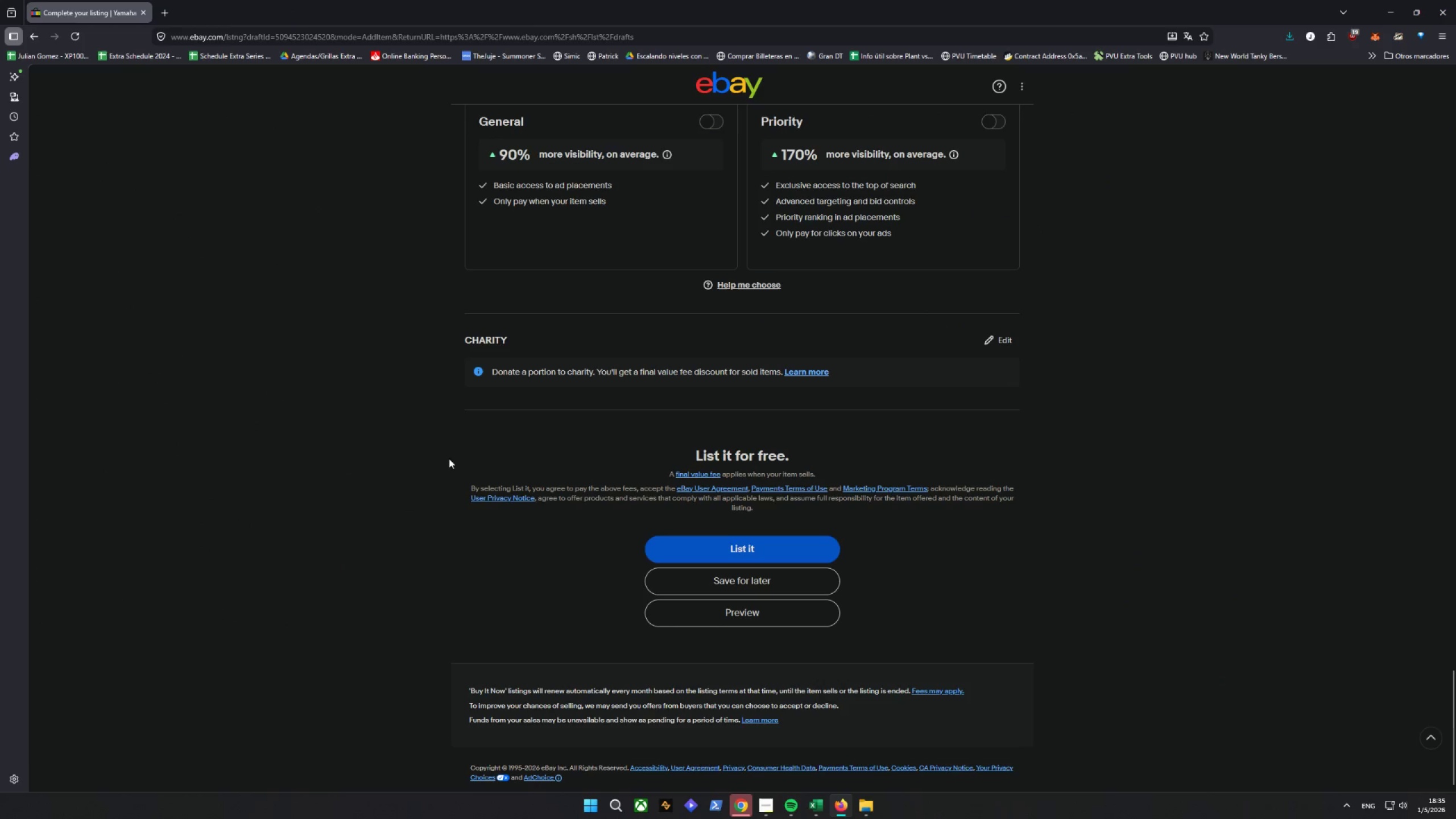 
scroll: coordinate [443, 448], scroll_direction: down, amount: 6.0
 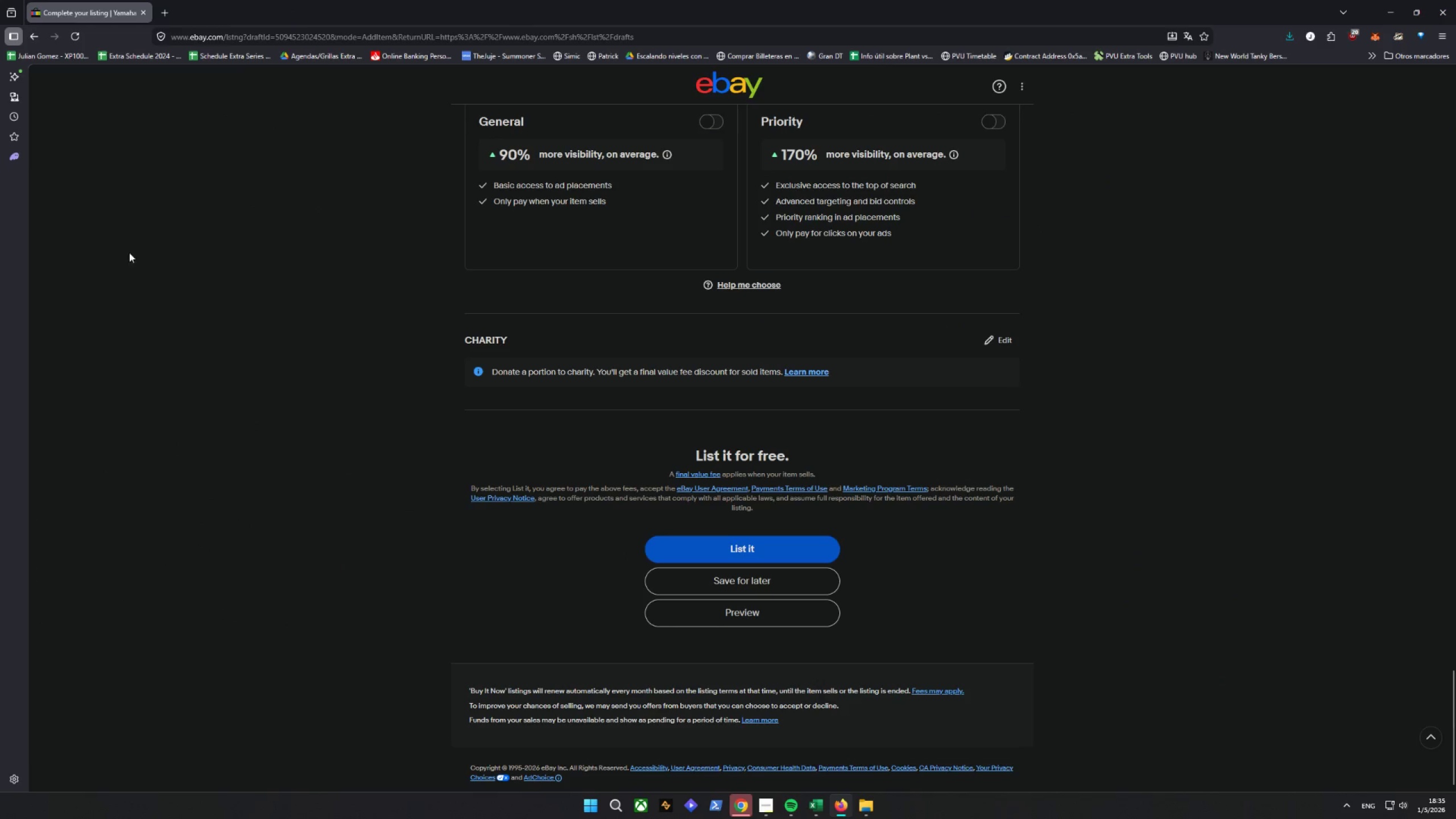 
left_click([34, 35])
 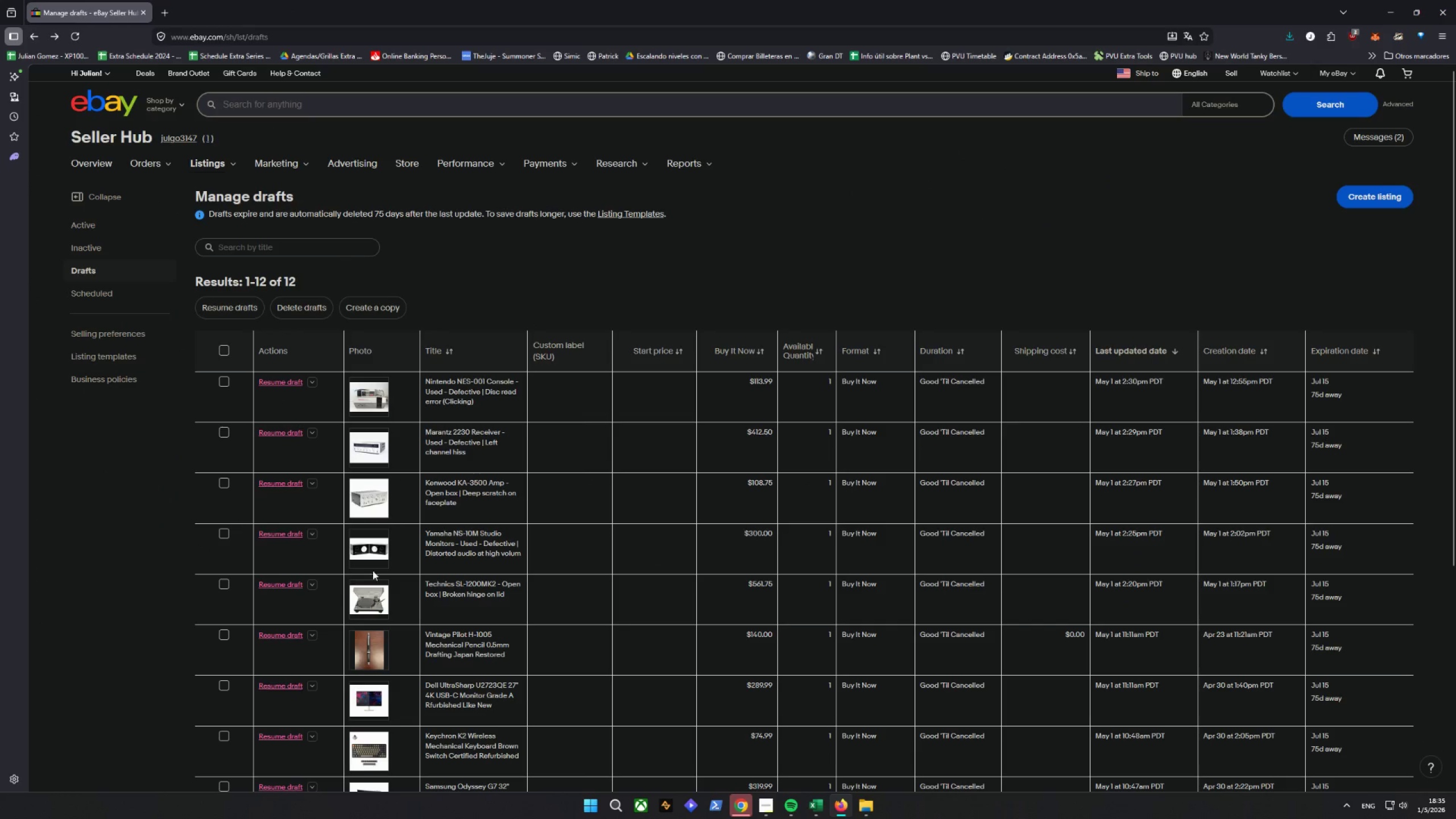 
left_click([286, 584])
 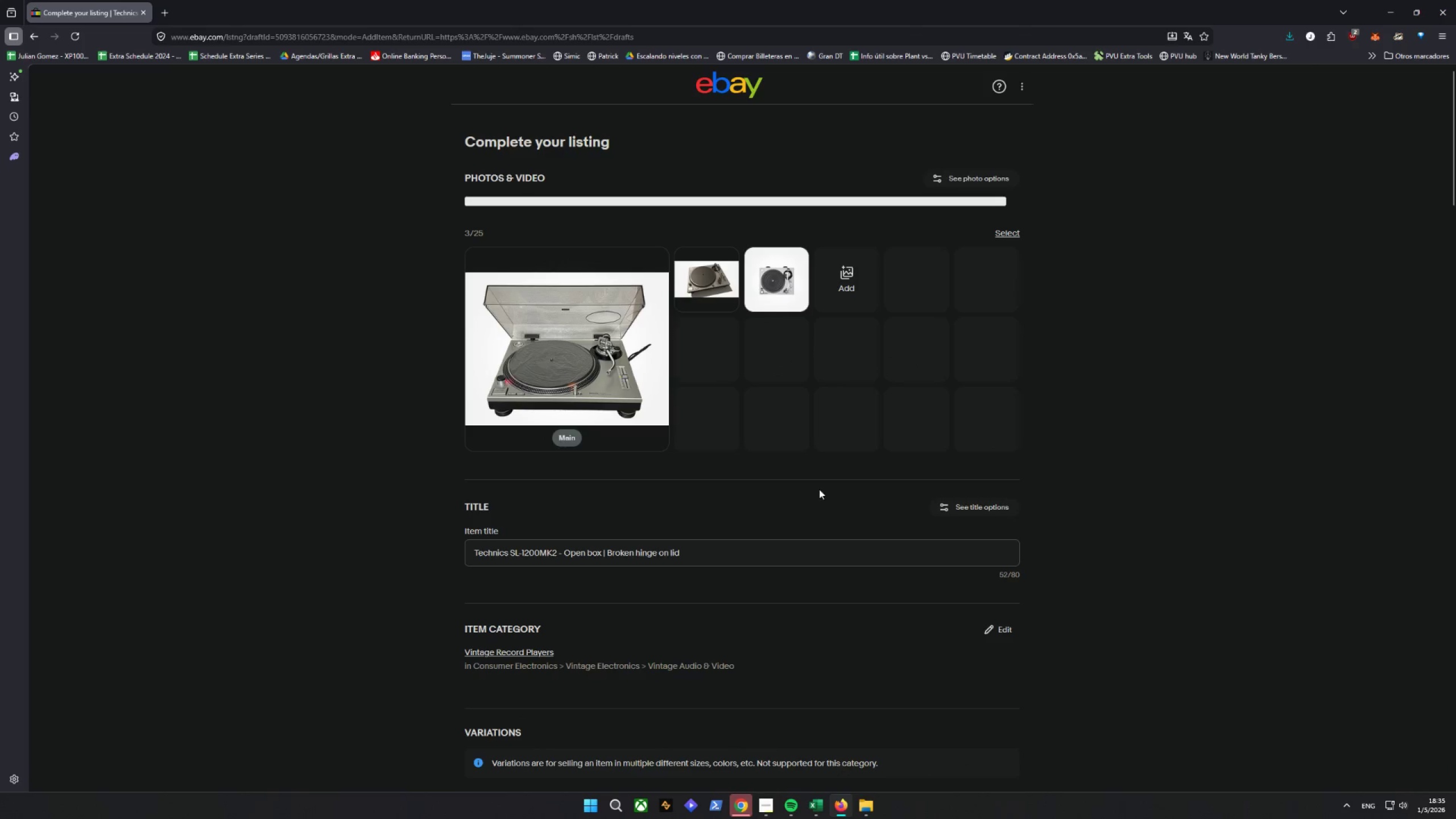 
wait(6.03)
 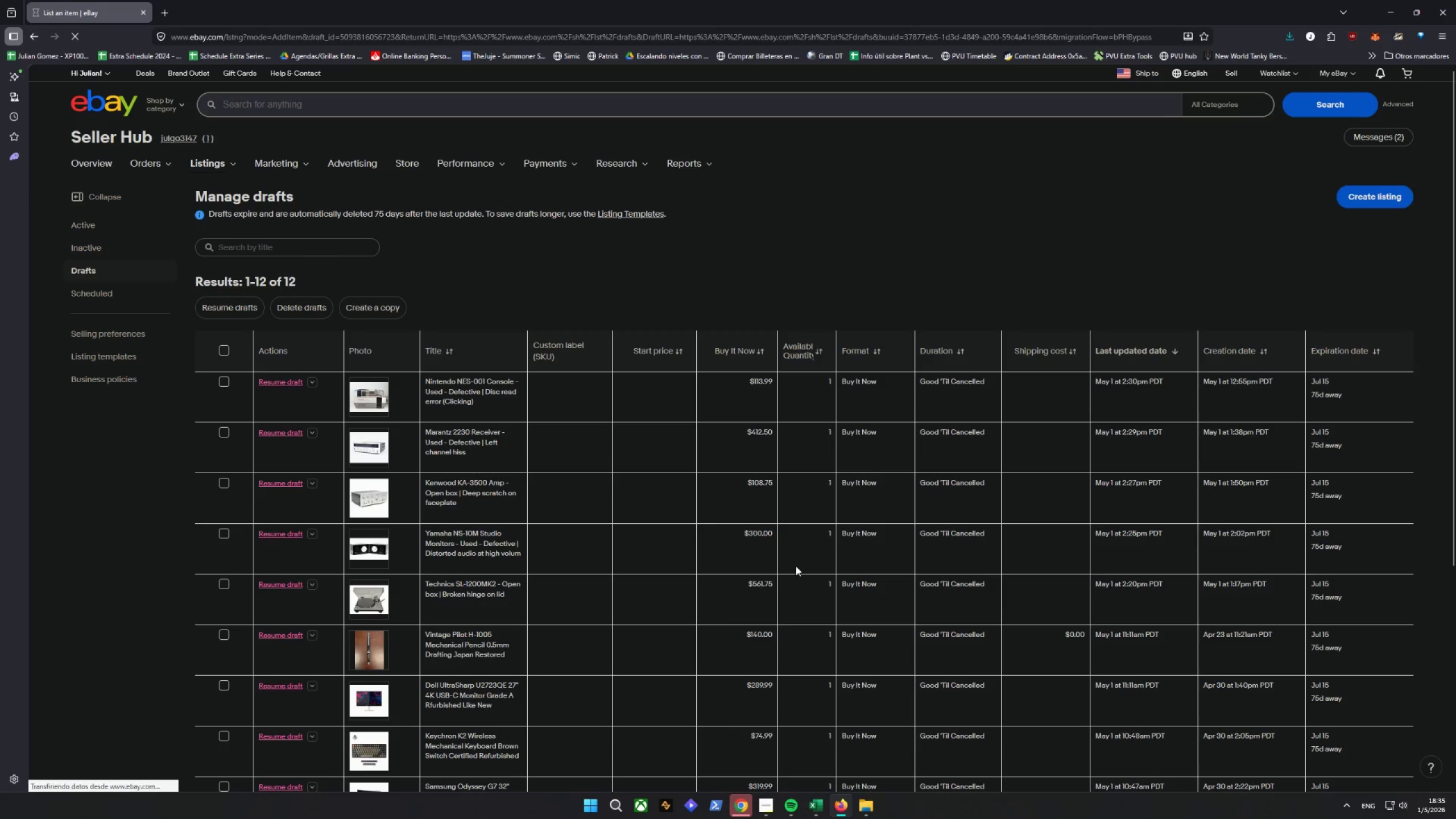 
scroll: coordinate [831, 565], scroll_direction: down, amount: 20.0
 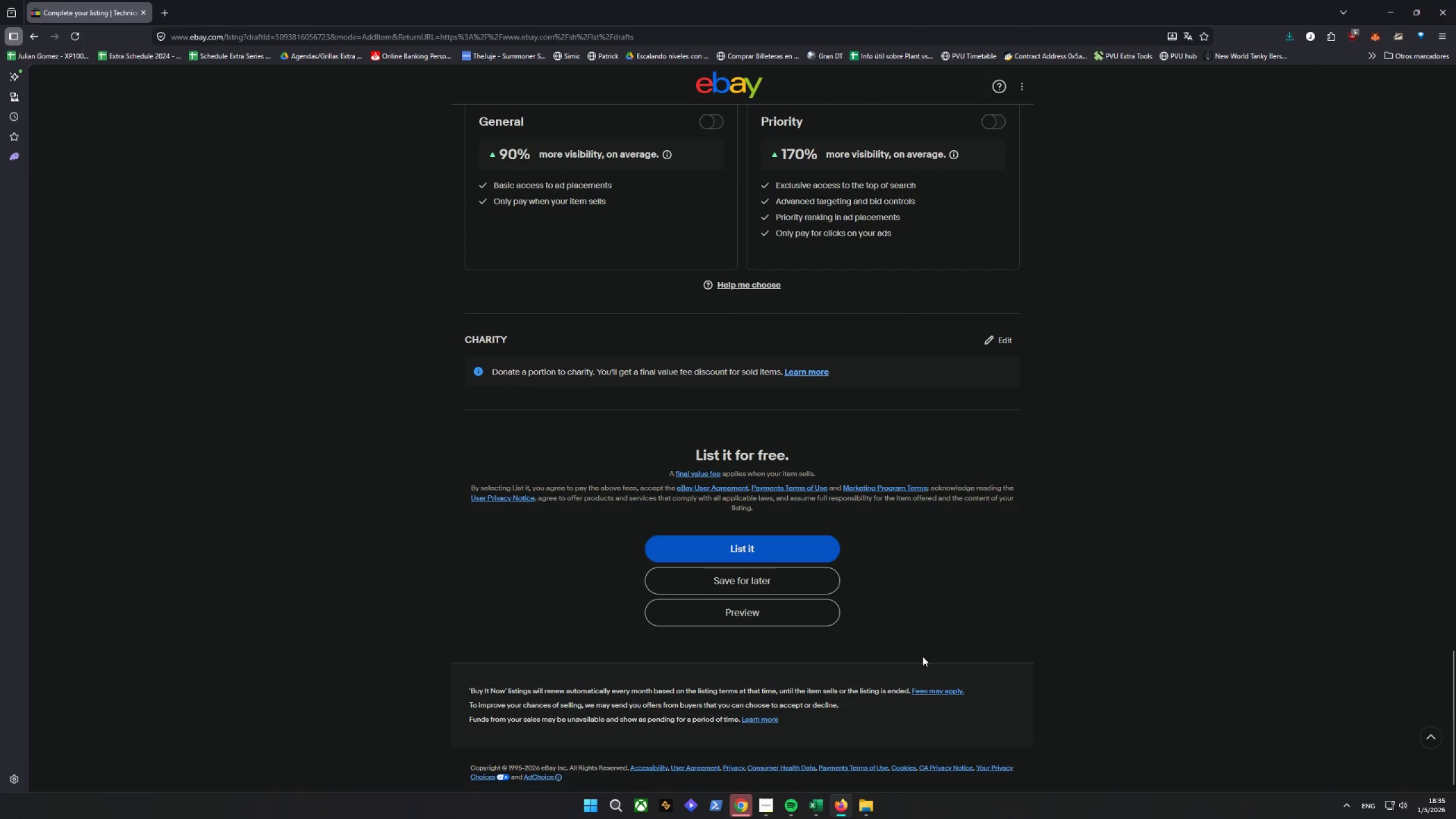 
left_click([738, 608])
 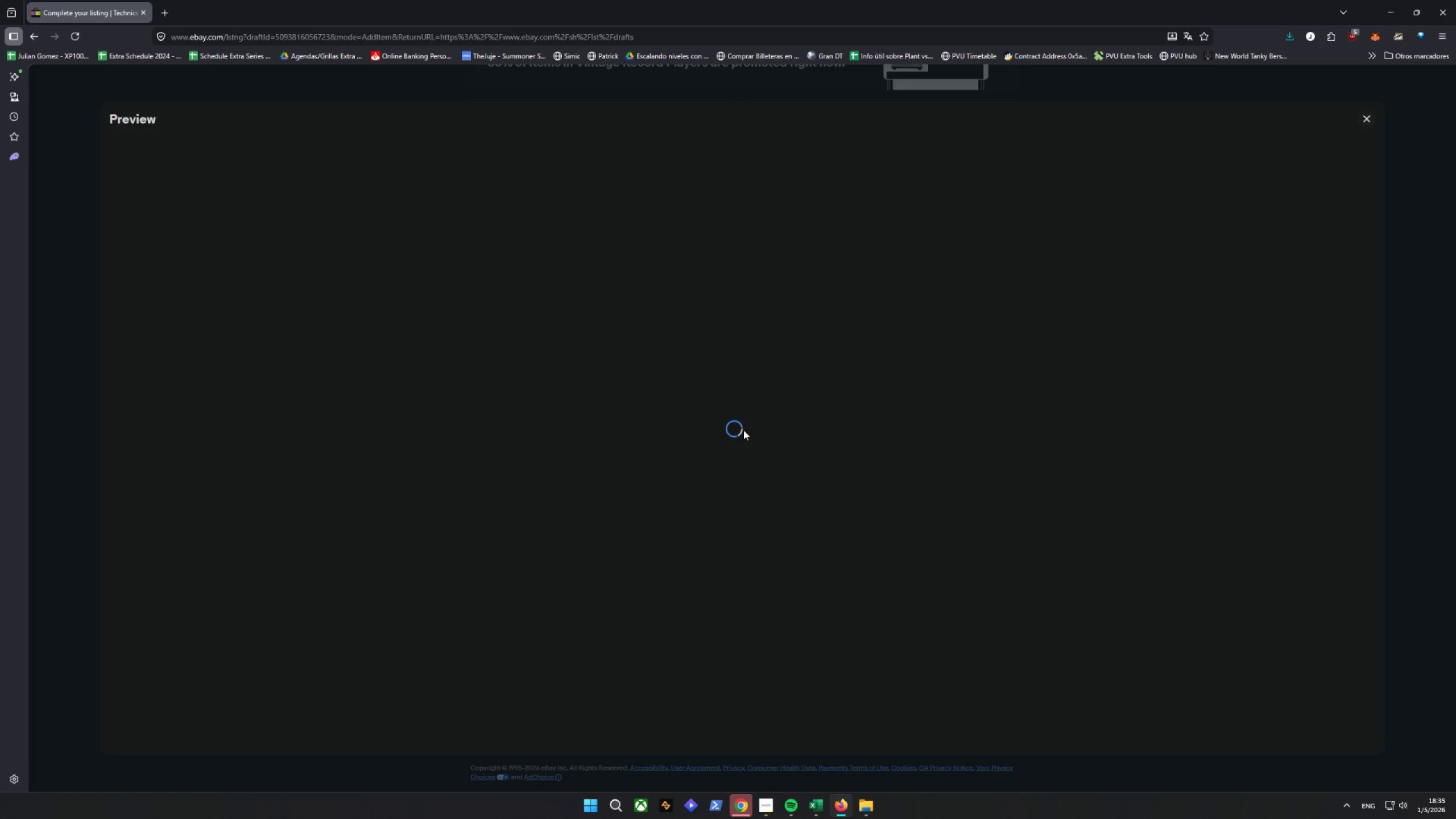 
wait(5.28)
 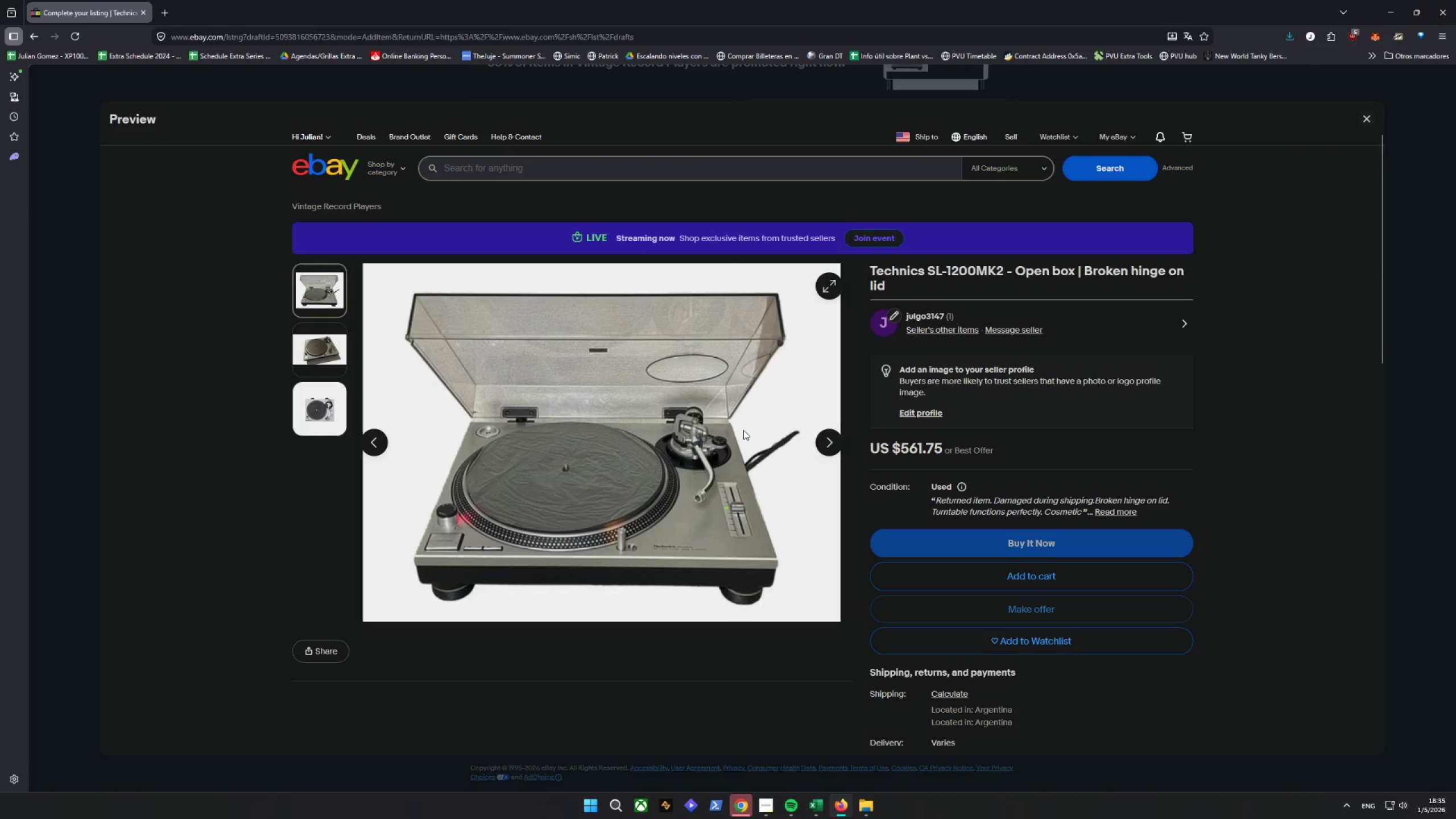 
key(Control+Shift+C)
 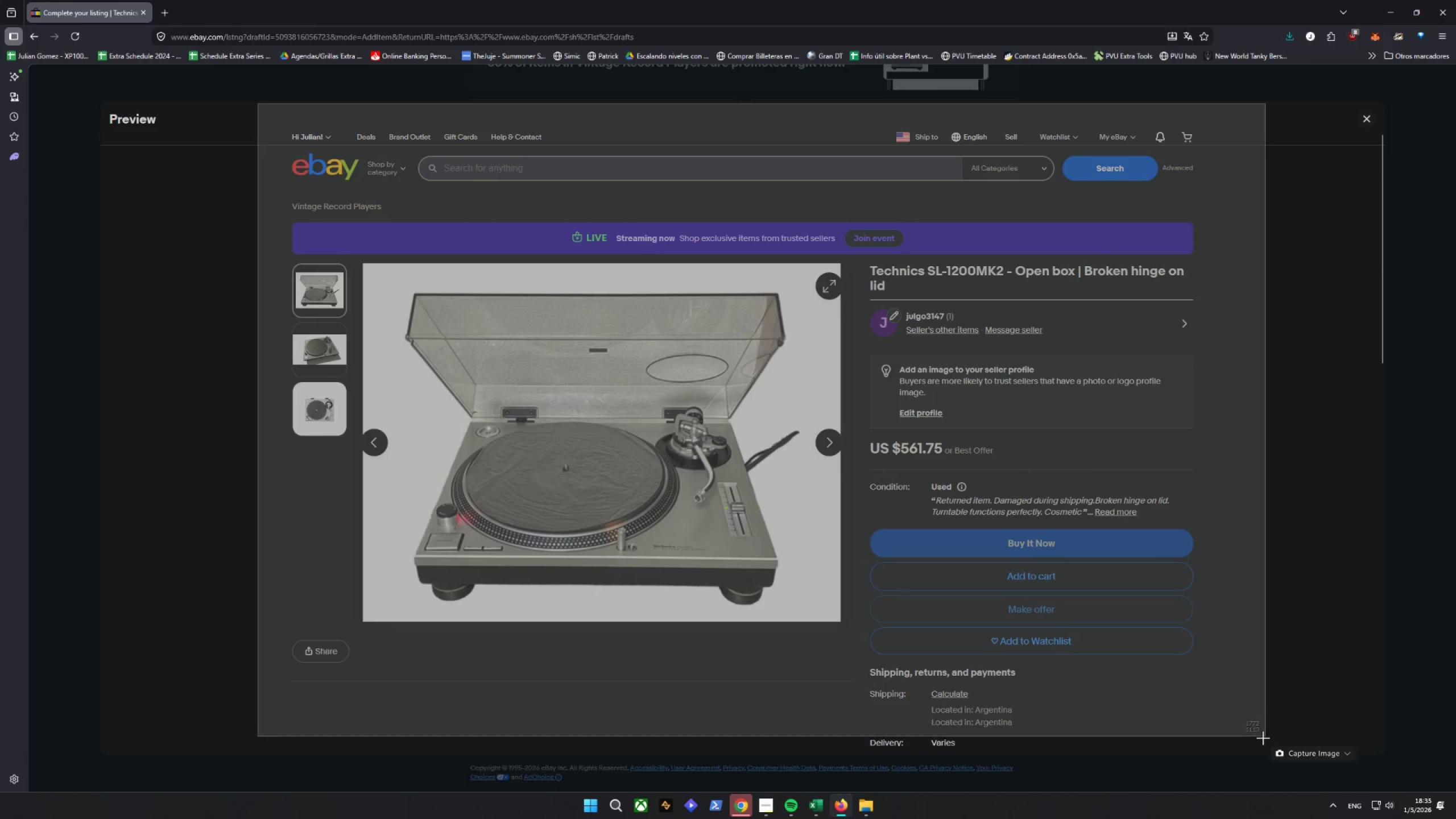 
hold_key(key=D, duration=22.14)
 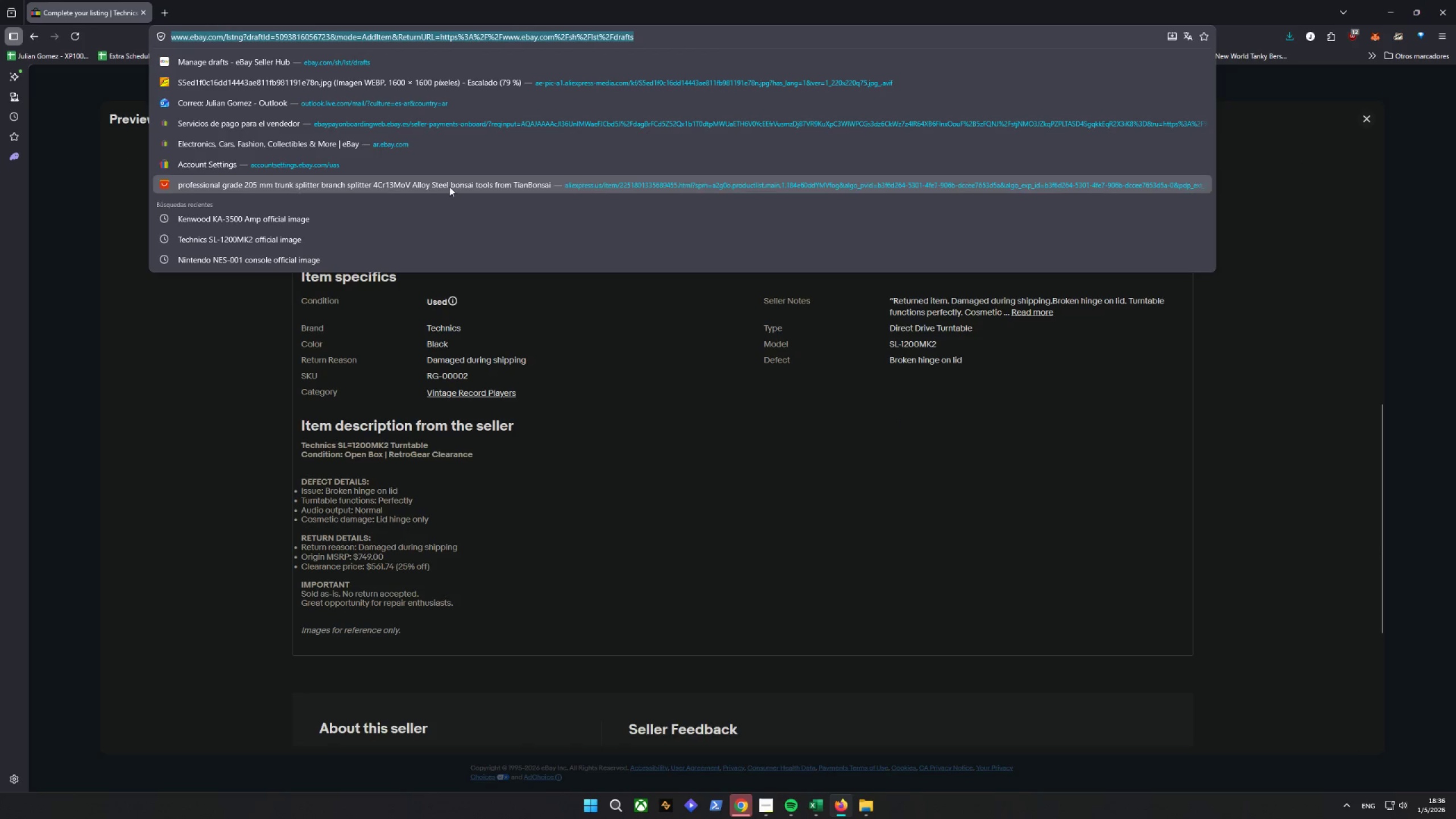 
key(Alt+AltLeft)
 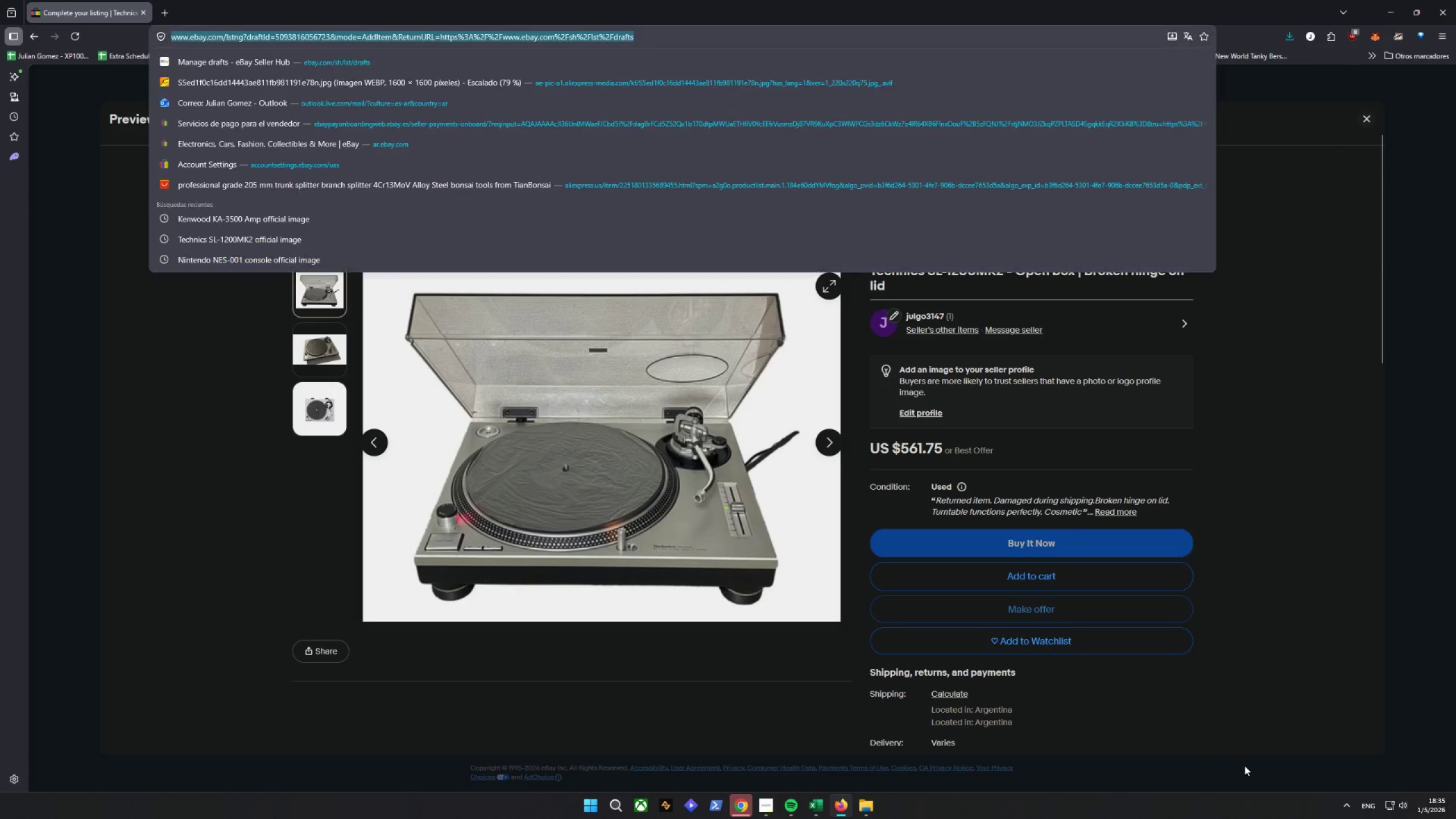 
left_click_drag(start_coordinate=[176, 6], to_coordinate=[172, 7])
 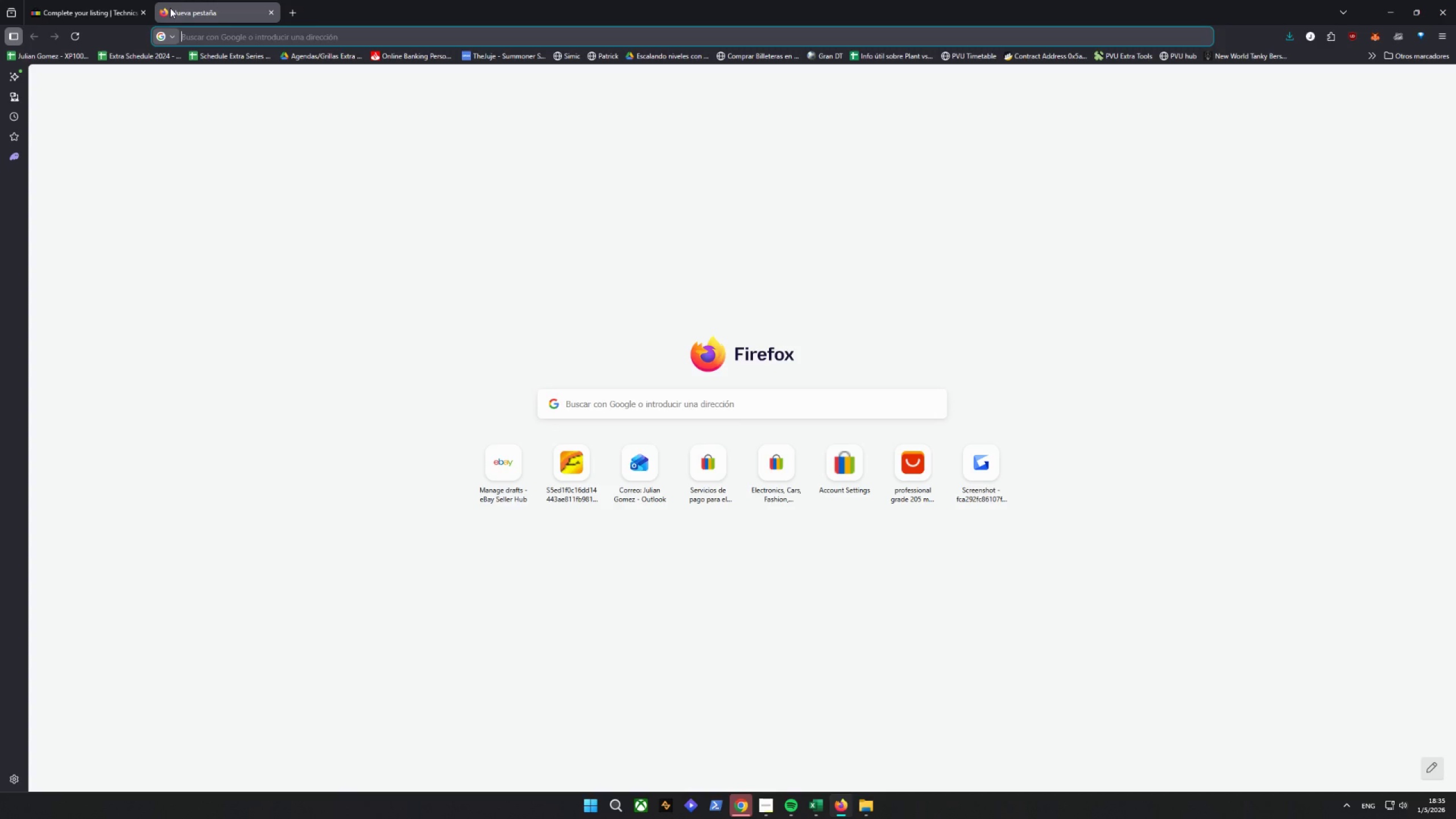 
key(Control+ControlLeft)
 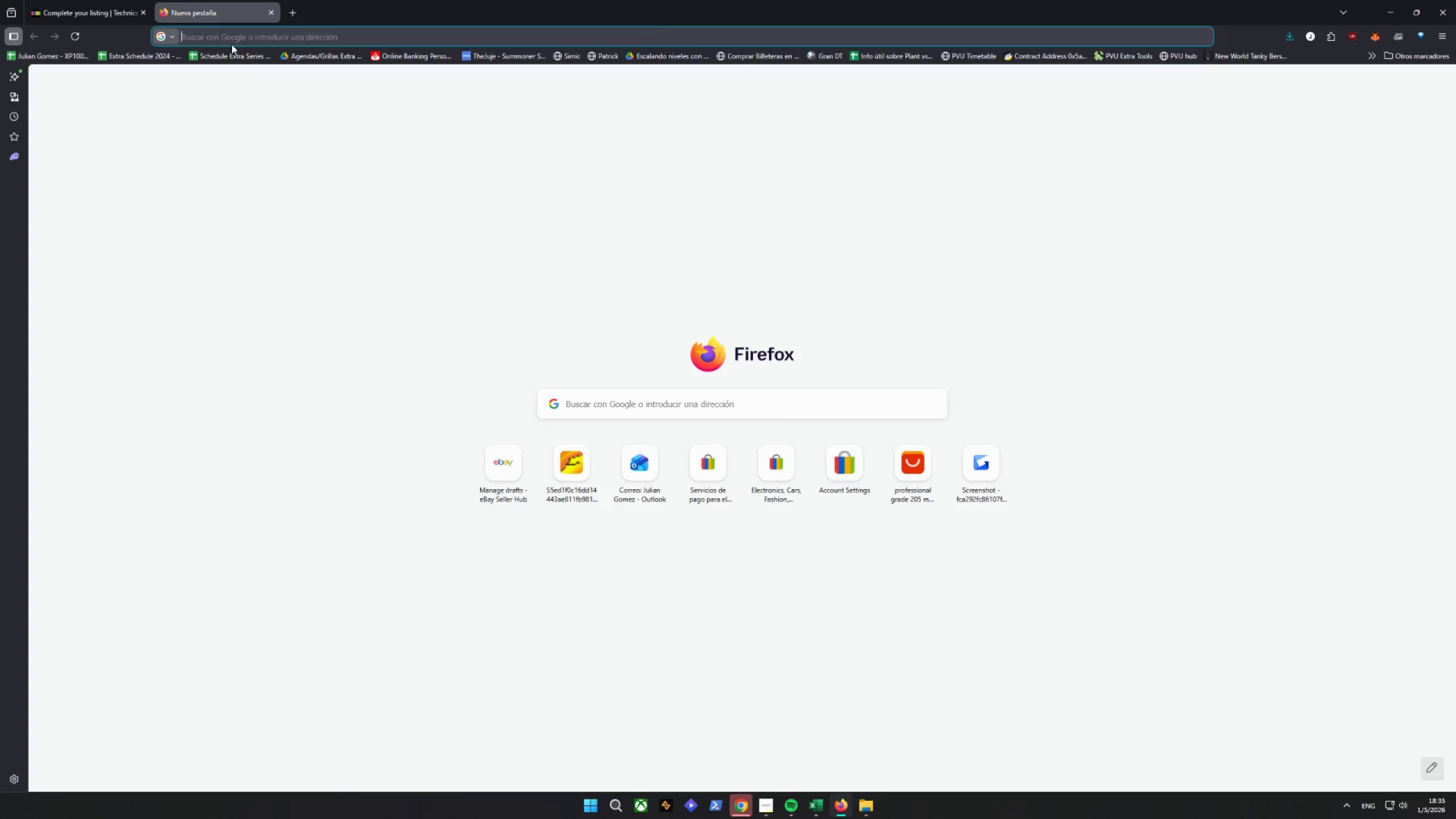 
key(Control+V)
 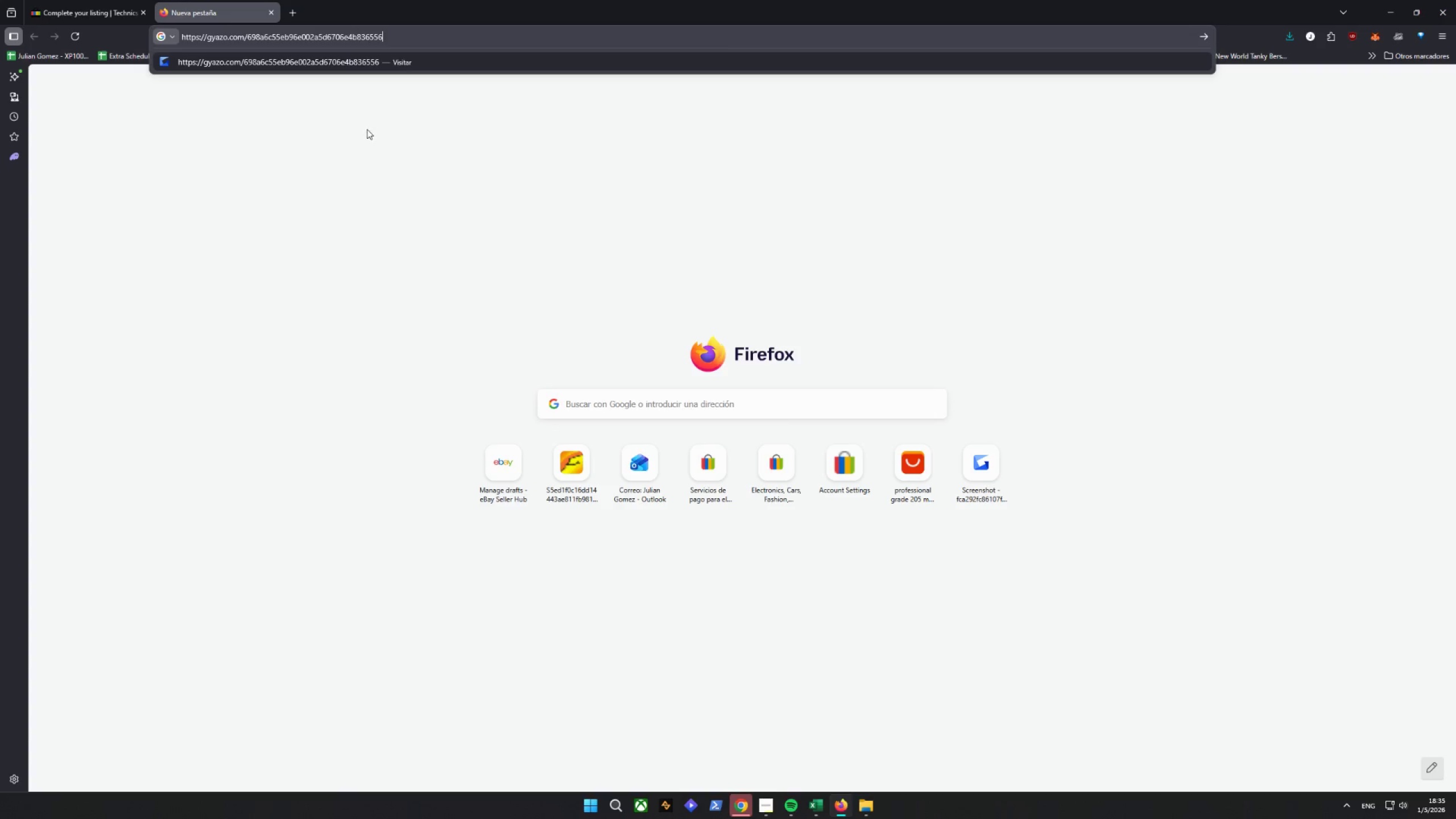 
key(Enter)
 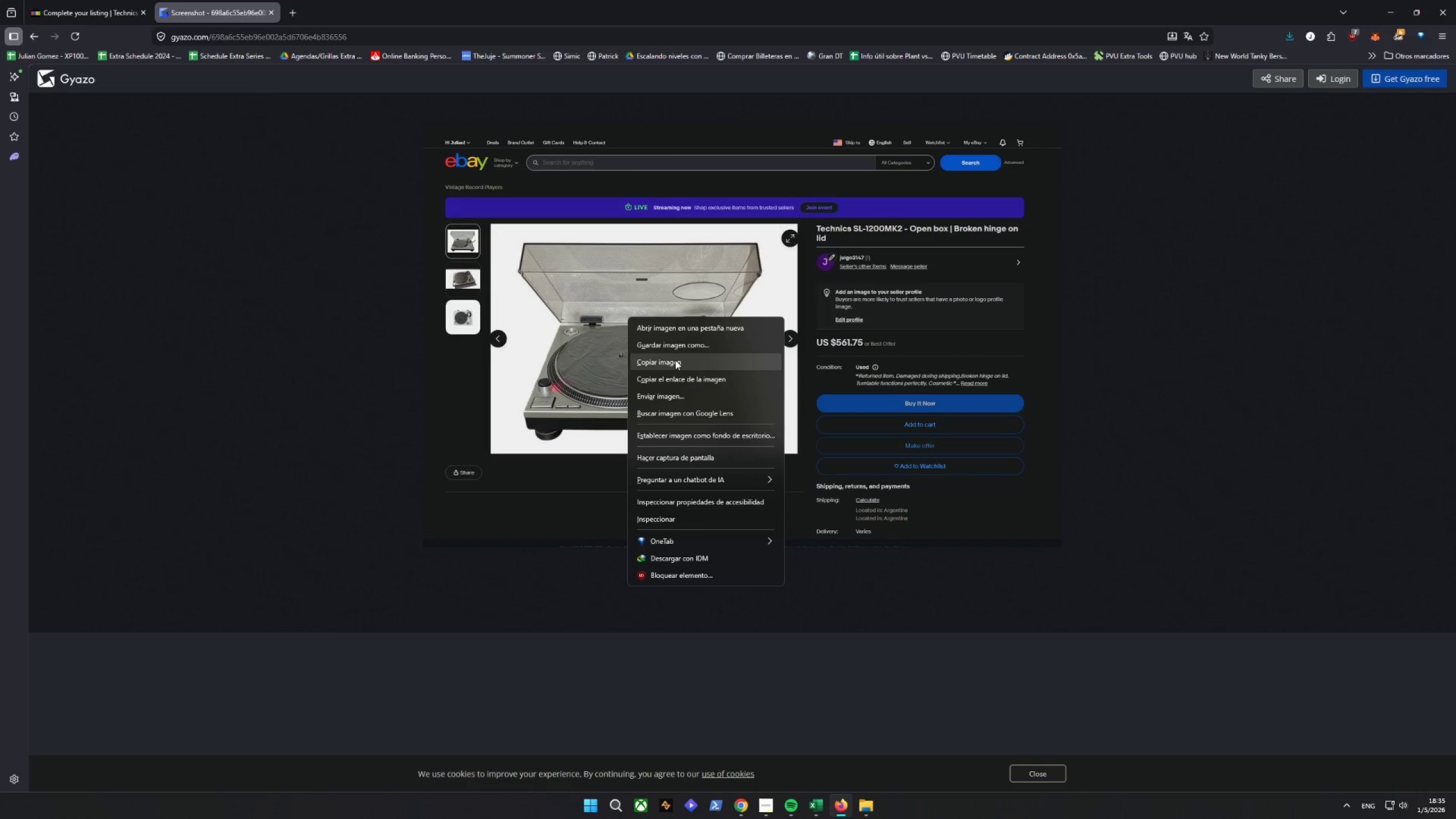 
left_click([671, 345])
 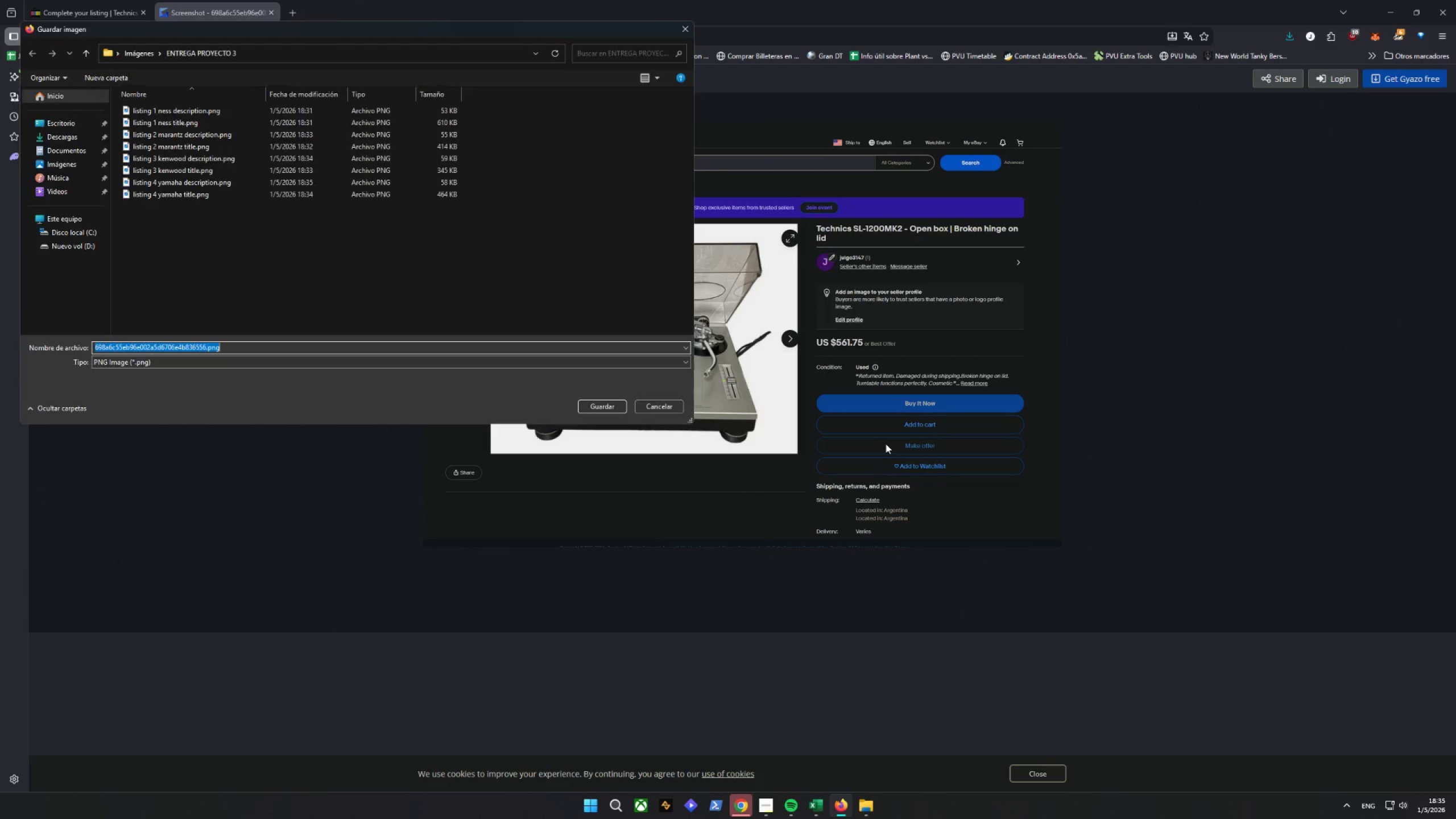 
type(listing 4)
key(Backspace)
type(5 technics title)
 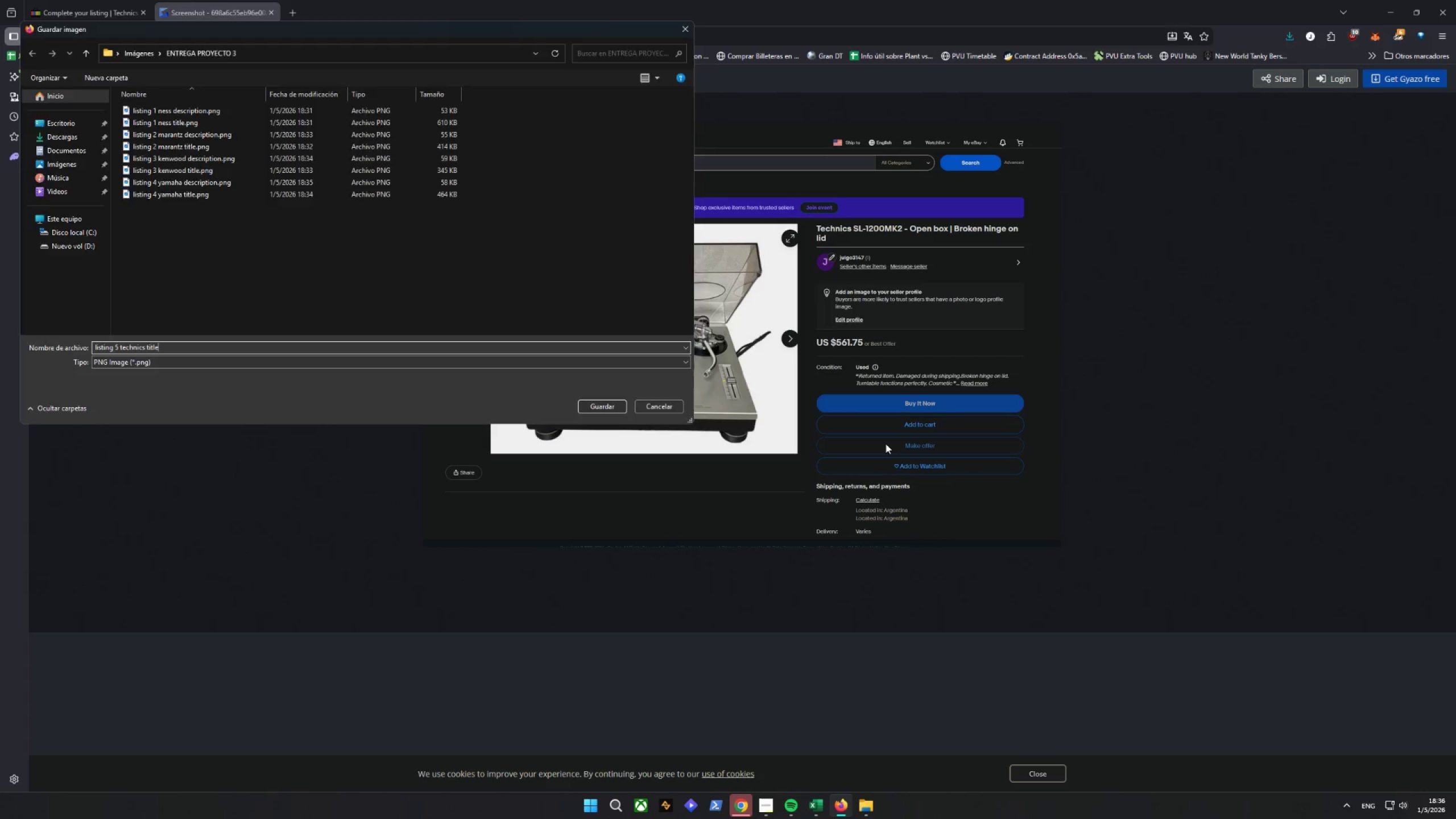 
key(Enter)
 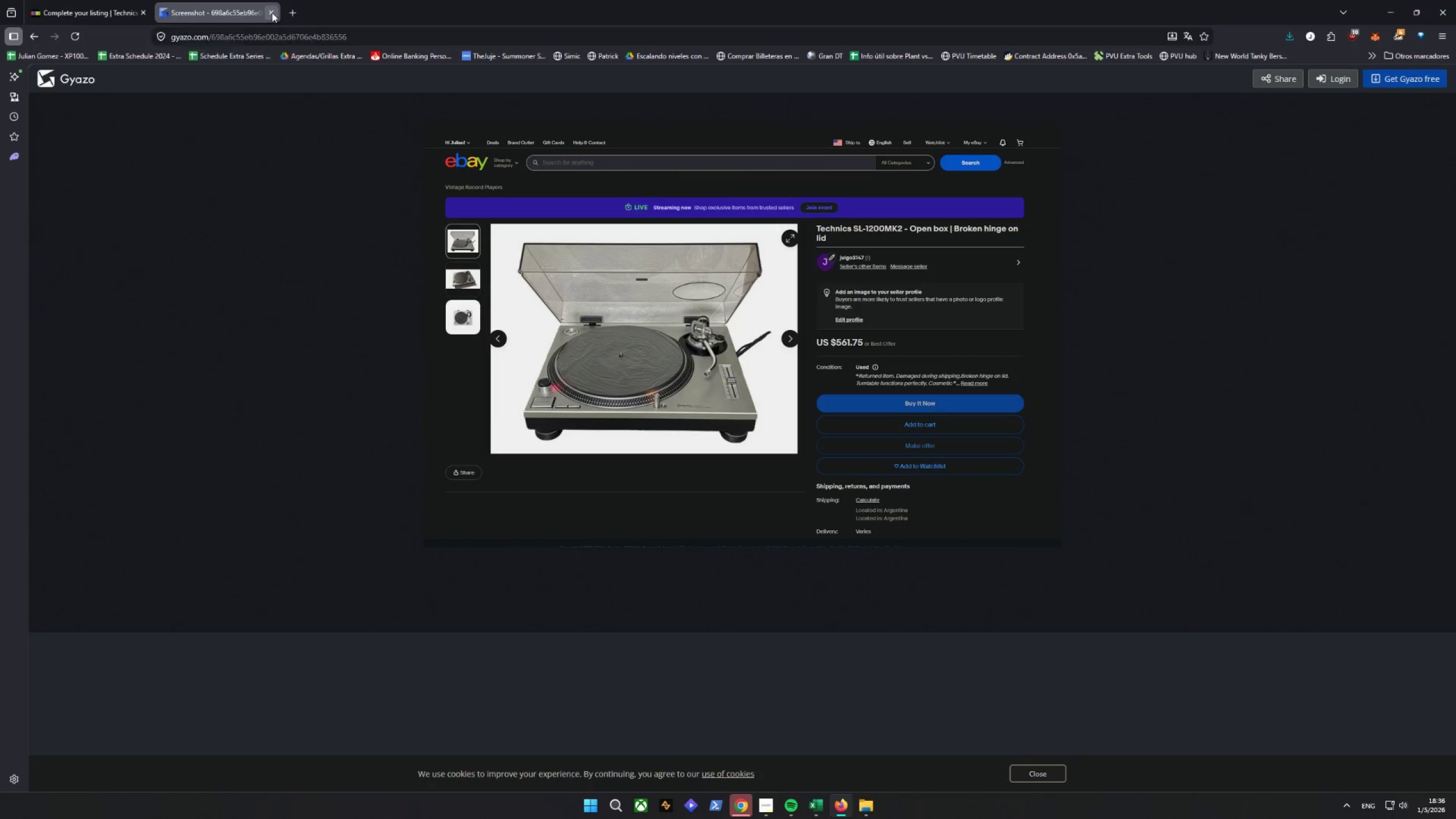 
scroll: coordinate [412, 422], scroll_direction: down, amount: 12.0
 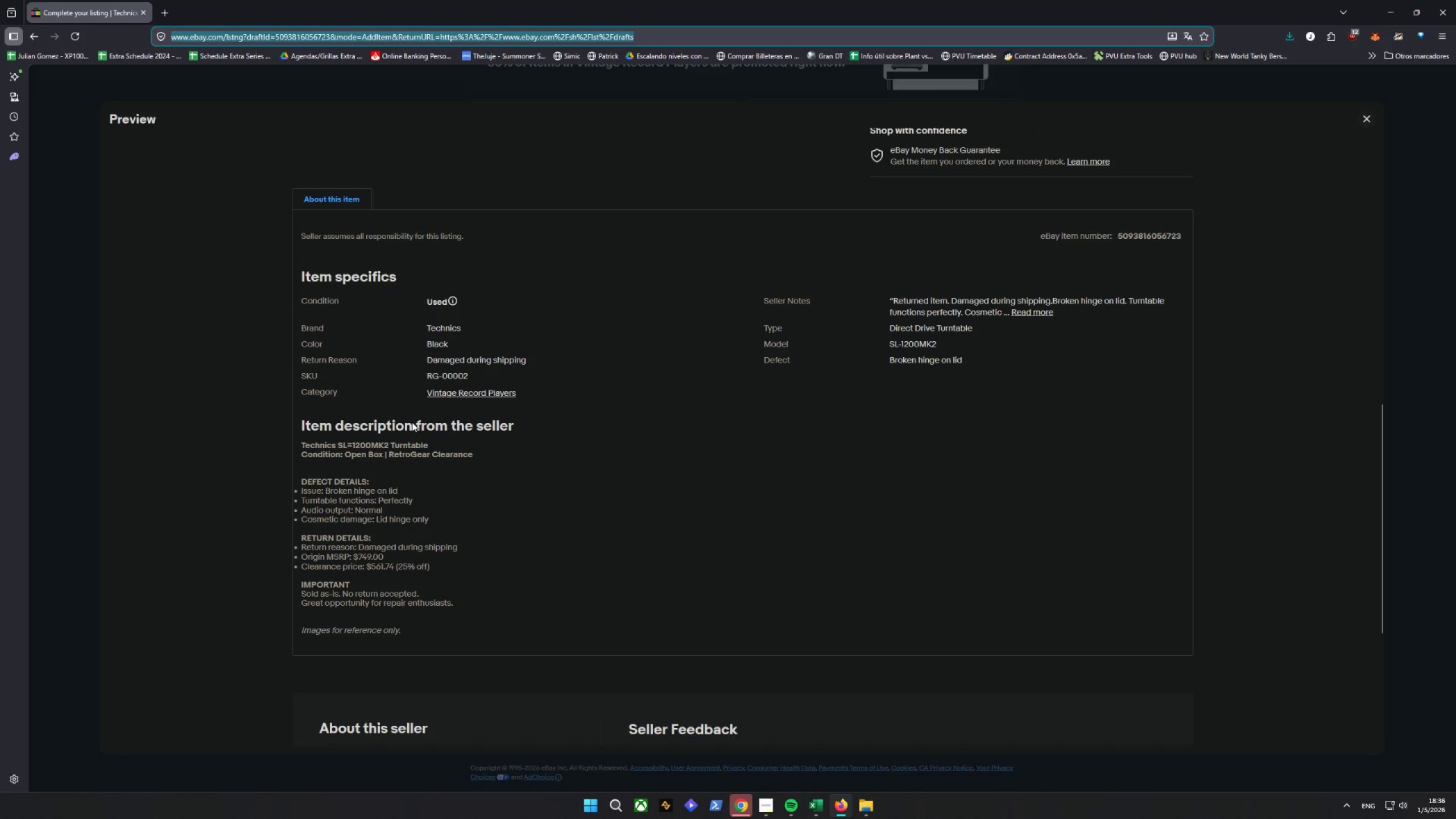 
key(Control+Shift+C)
 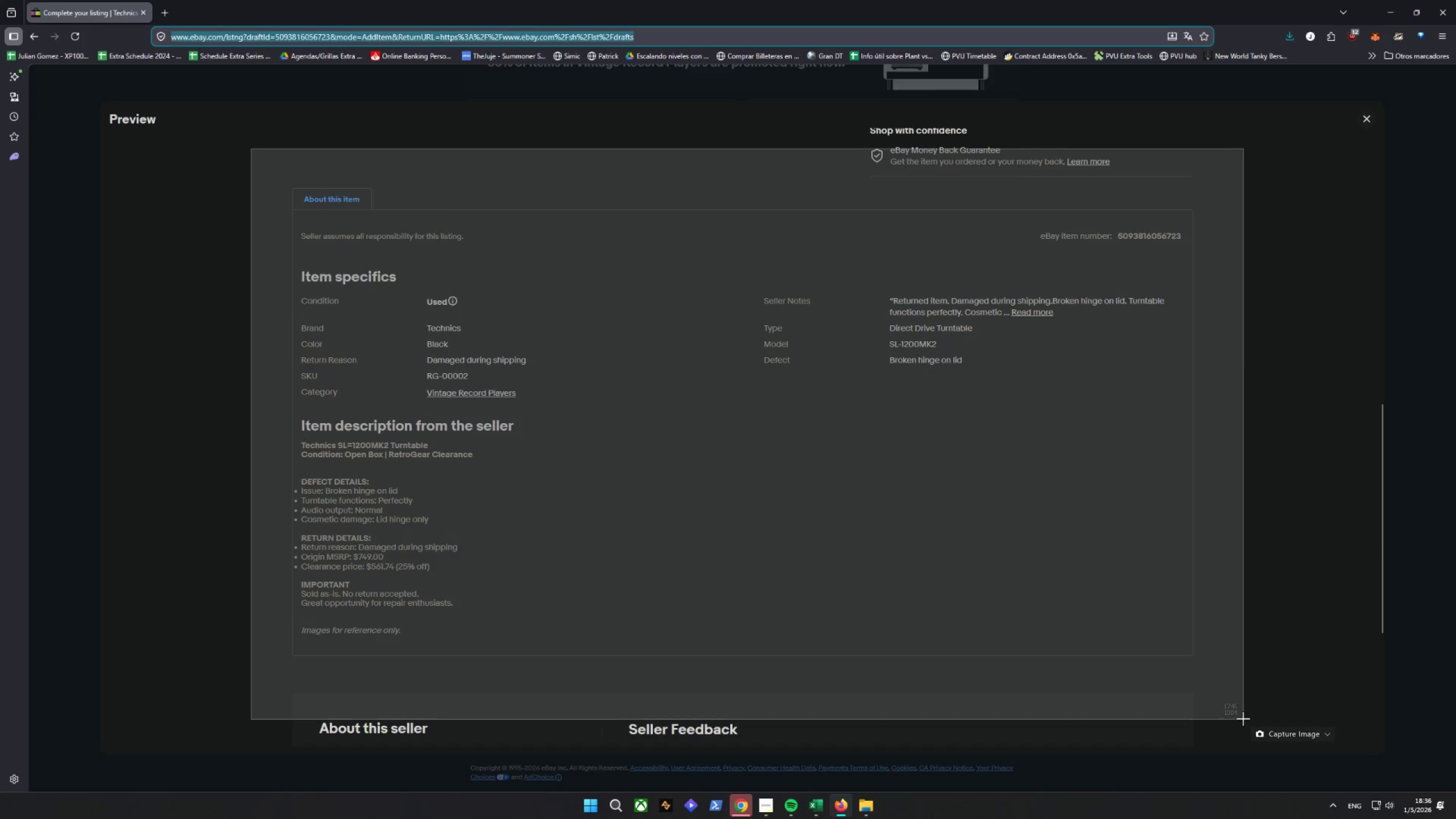 
key(Alt+AltLeft)
 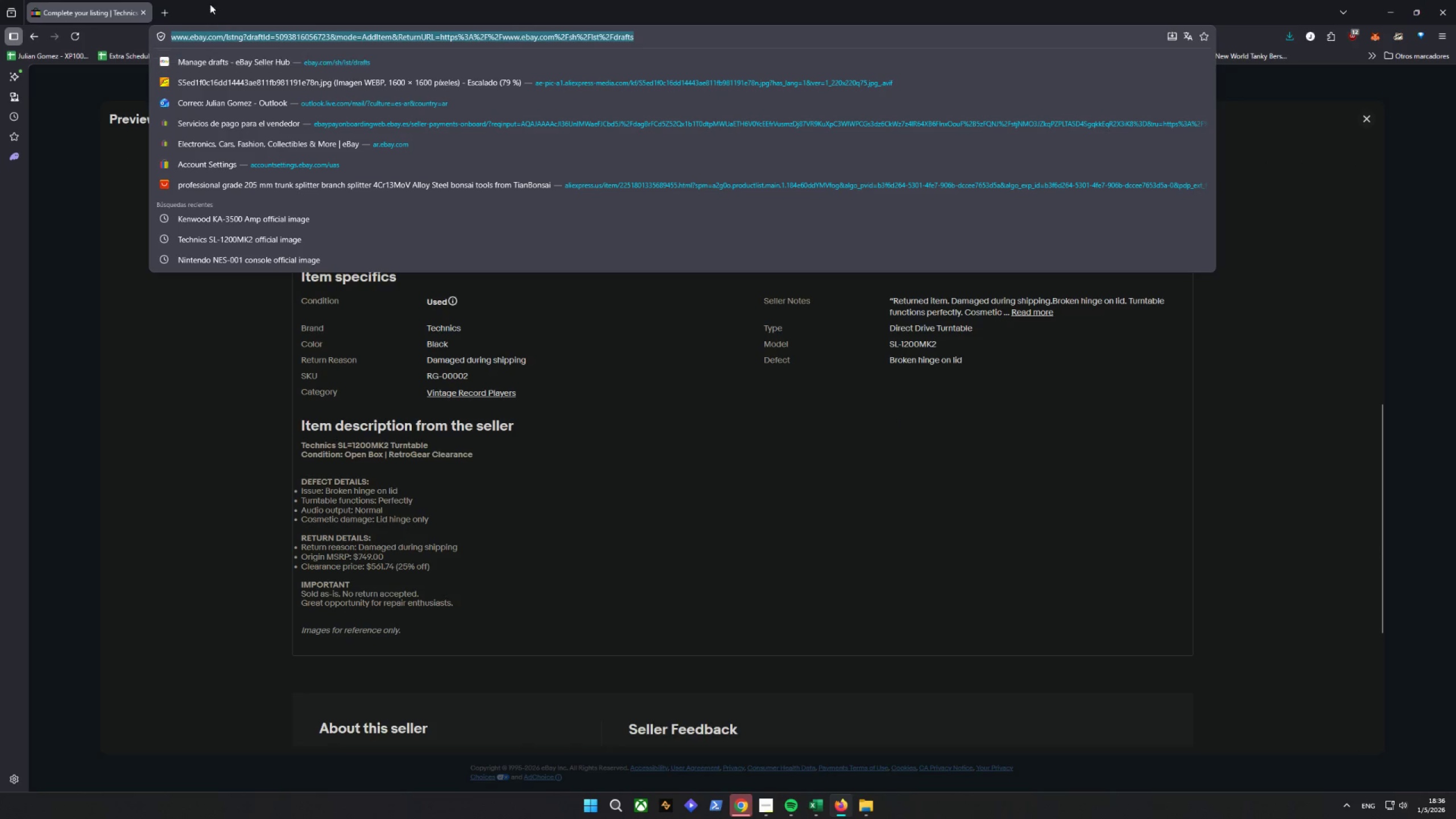 
left_click([168, 10])
 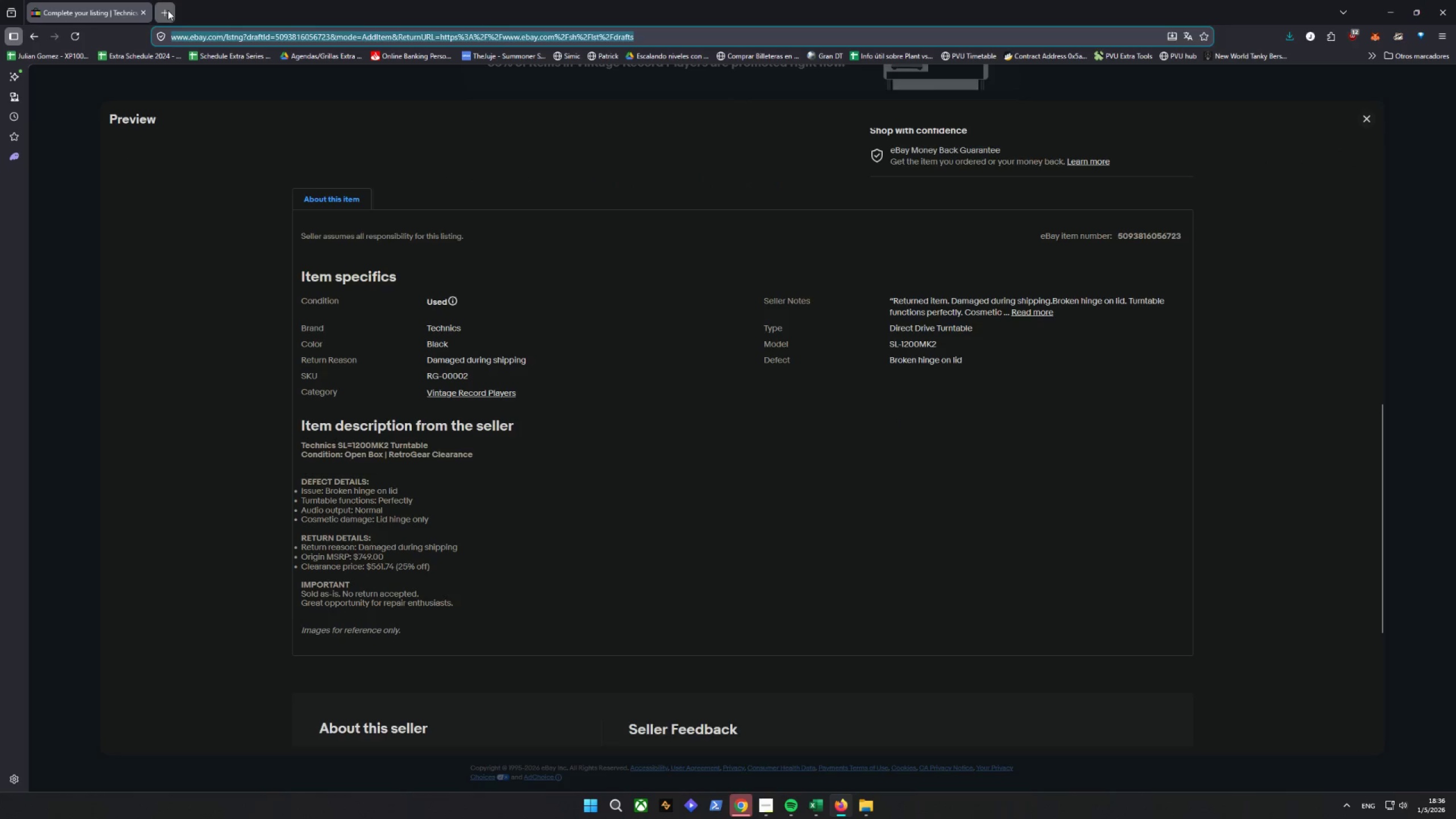 
key(Control+ControlLeft)
 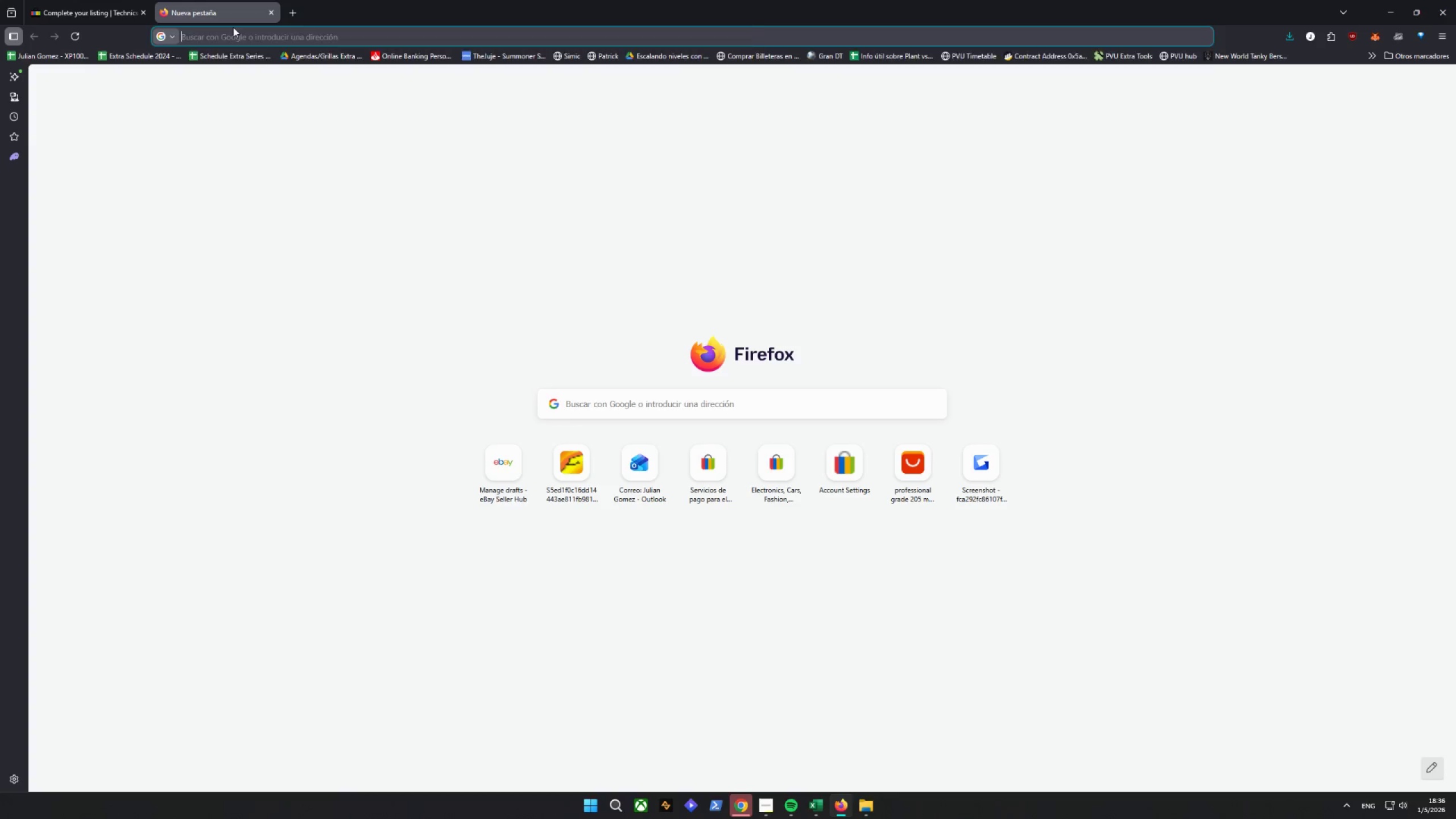 
key(Control+V)
 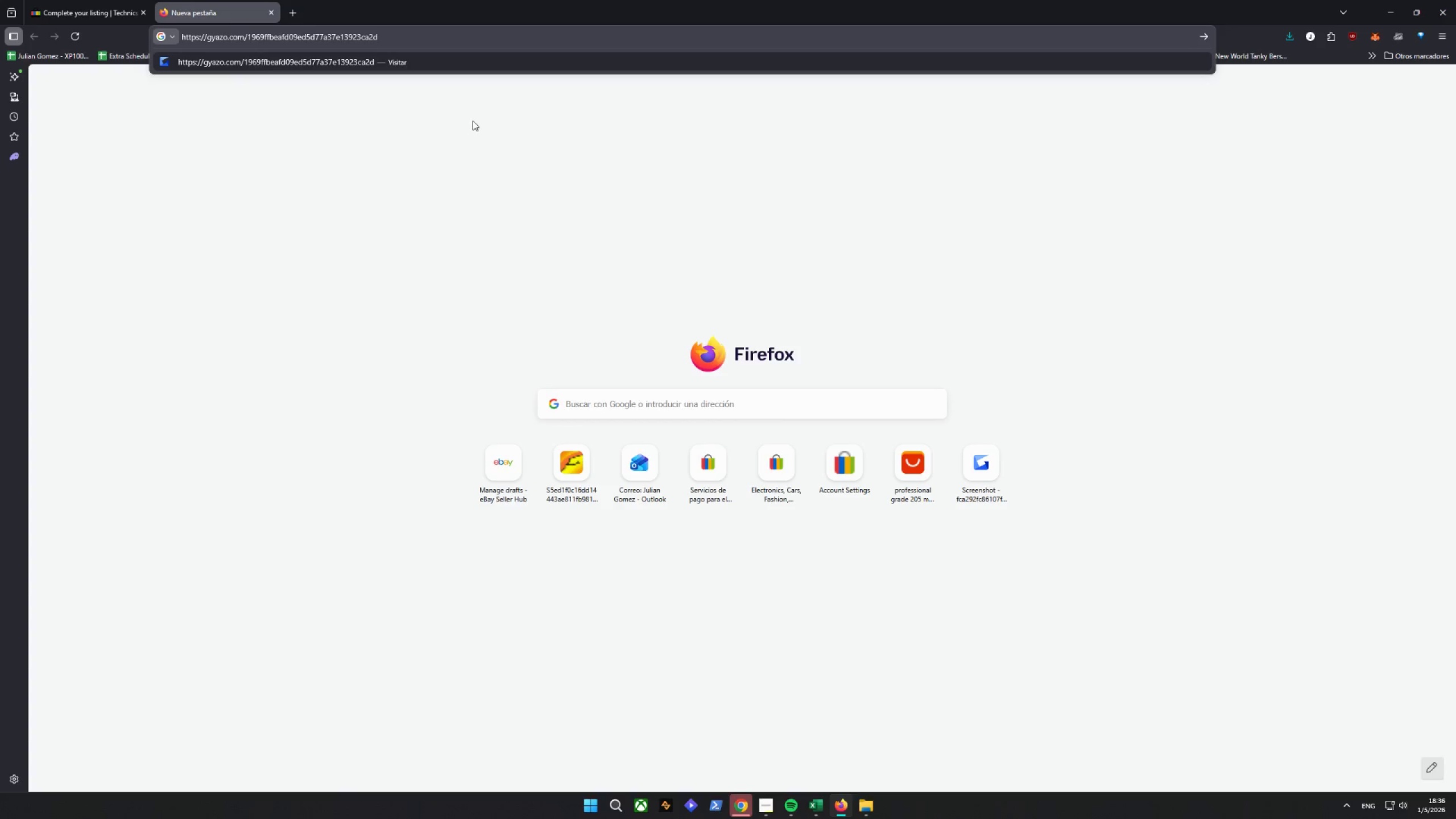 
key(Enter)
 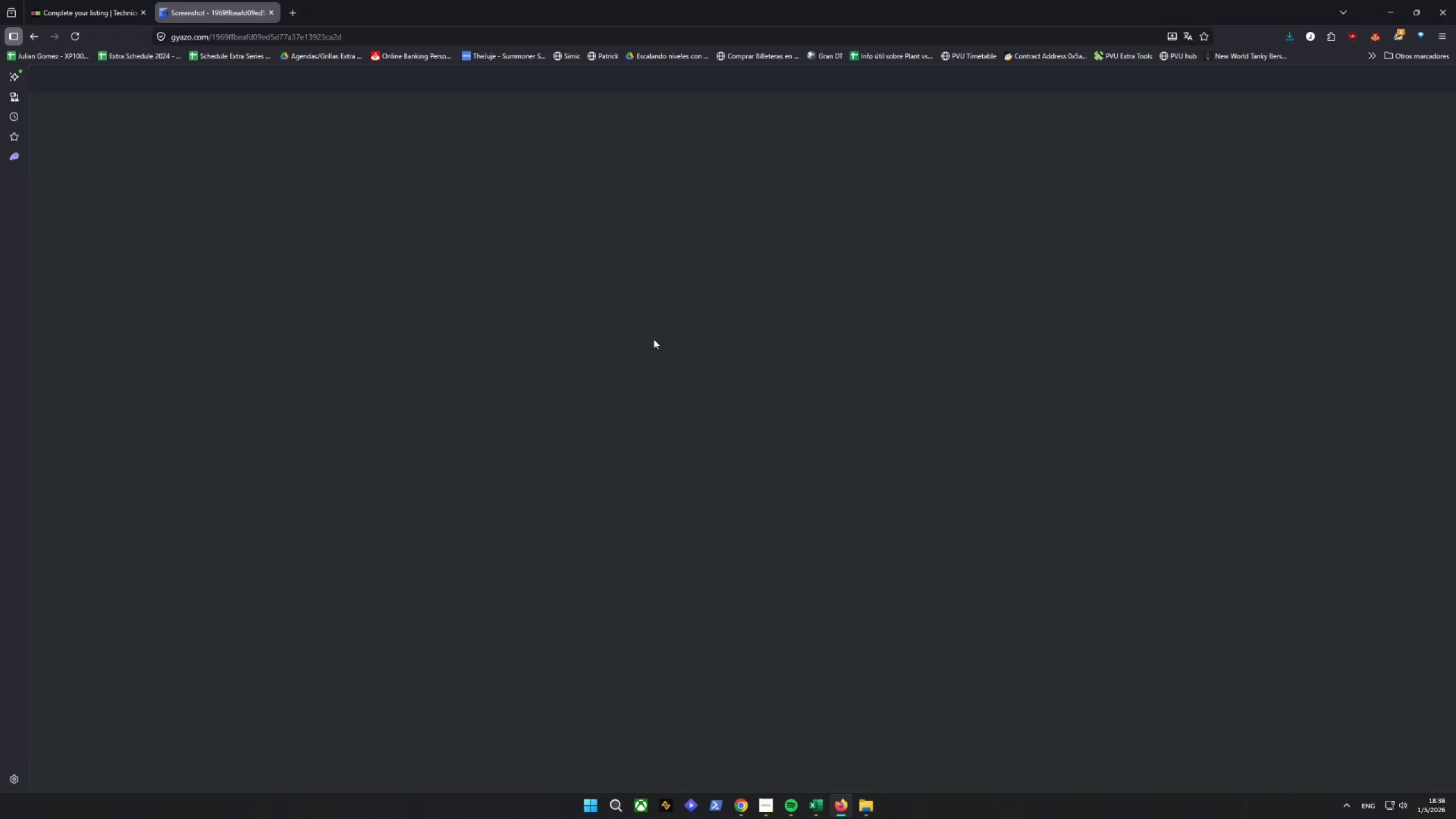 
right_click([660, 339])
 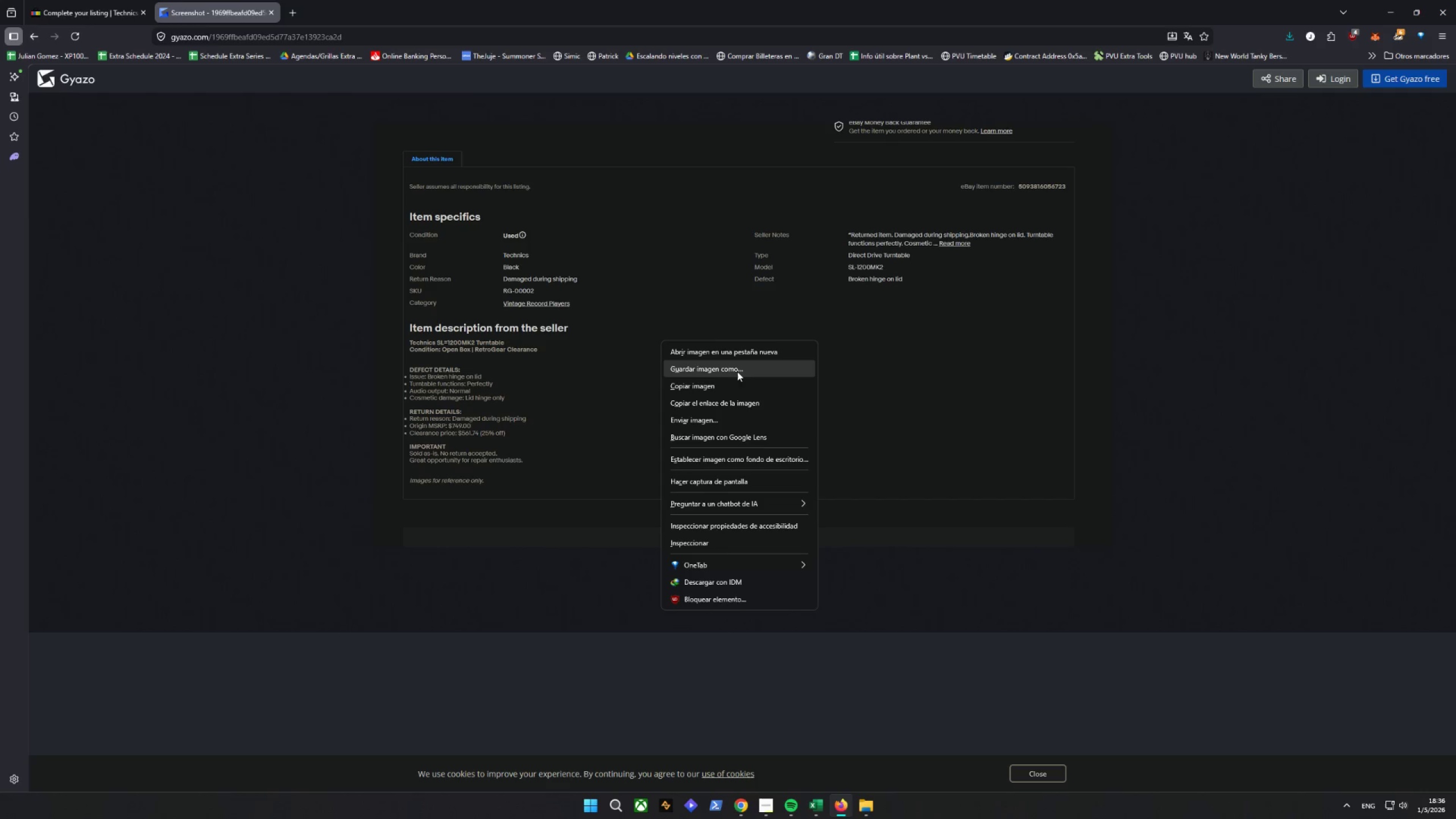 
left_click([730, 367])
 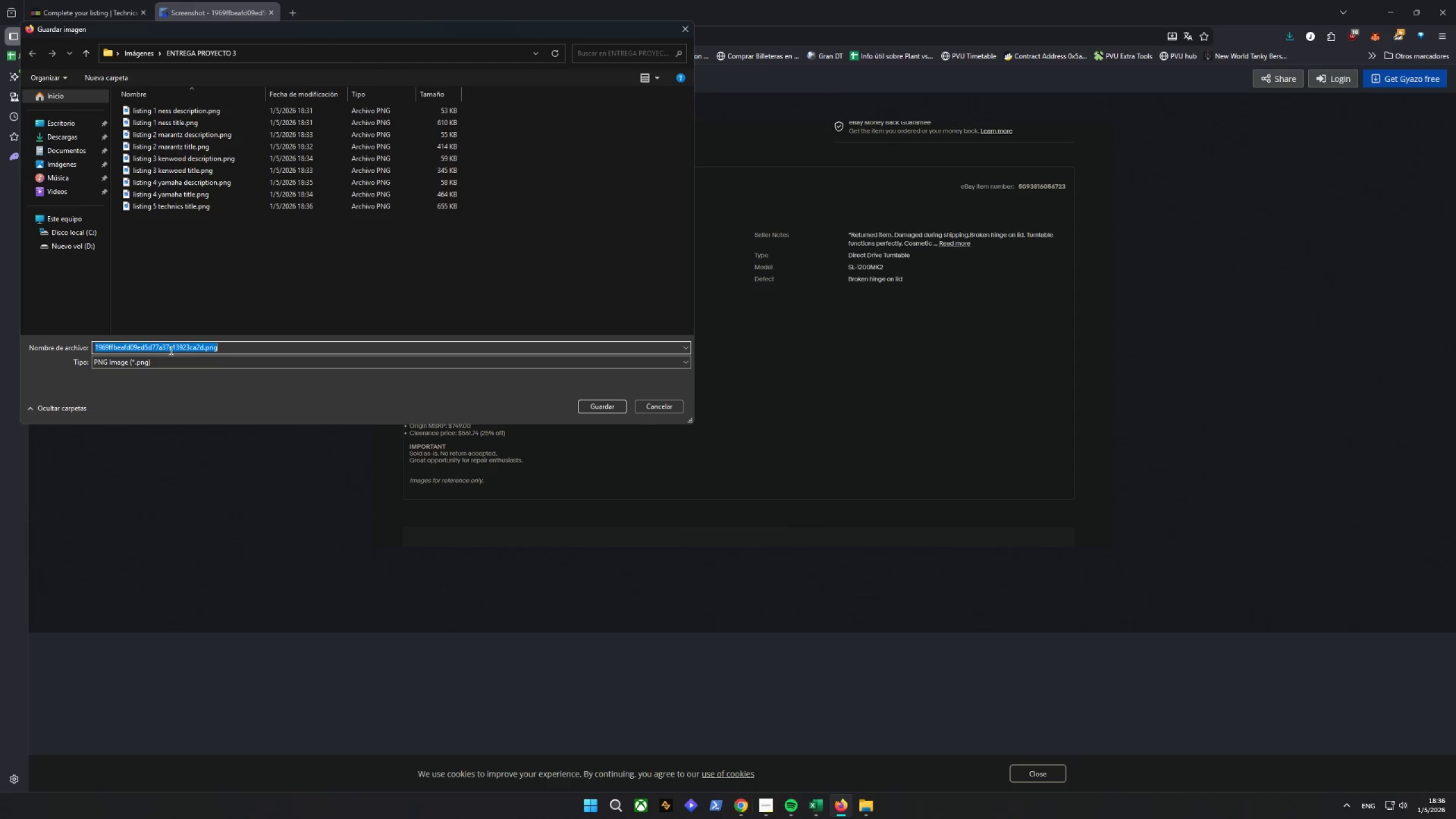 
left_click([173, 203])
 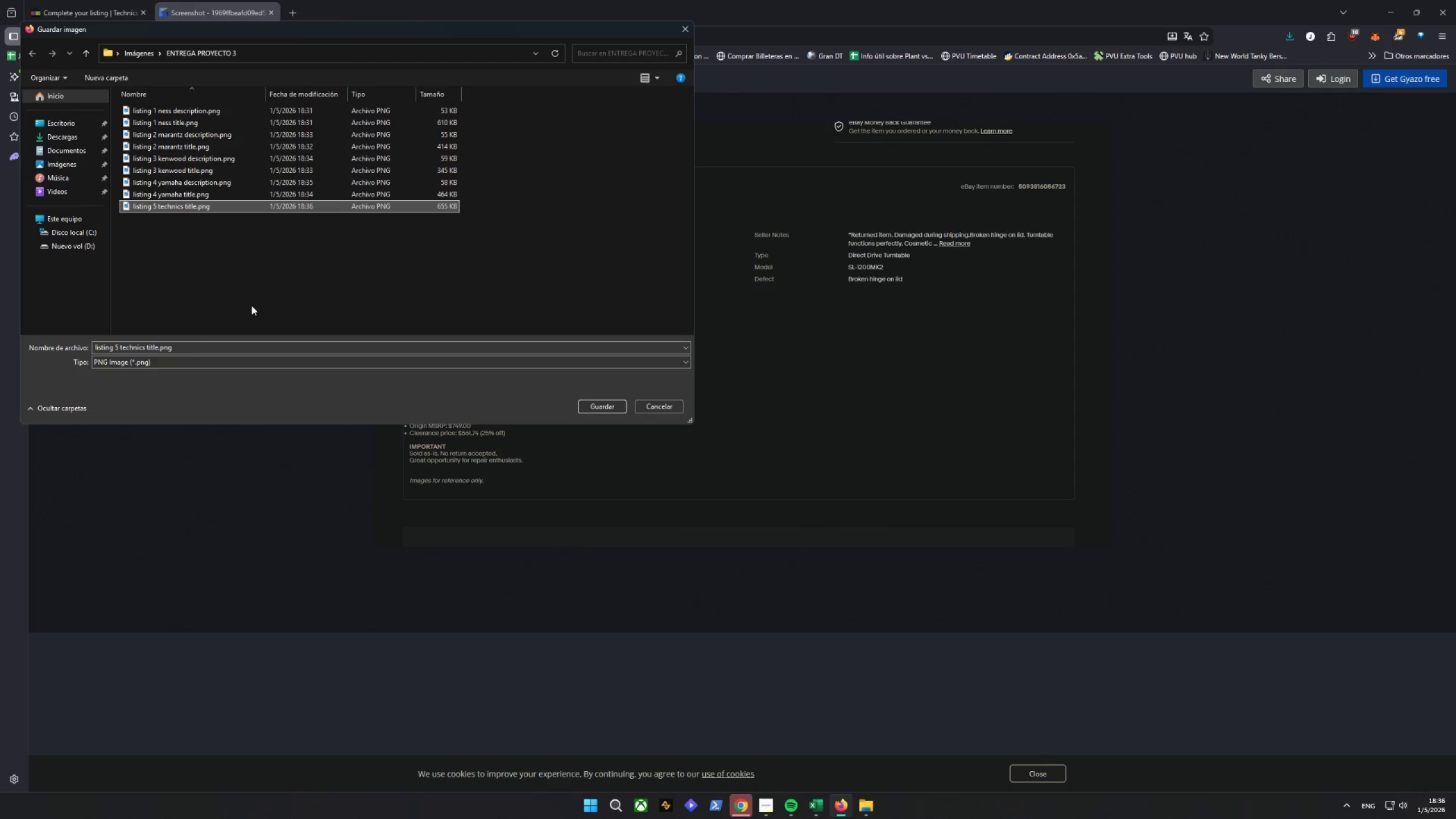 
hold_key(key=ControlLeft, duration=0.45)
 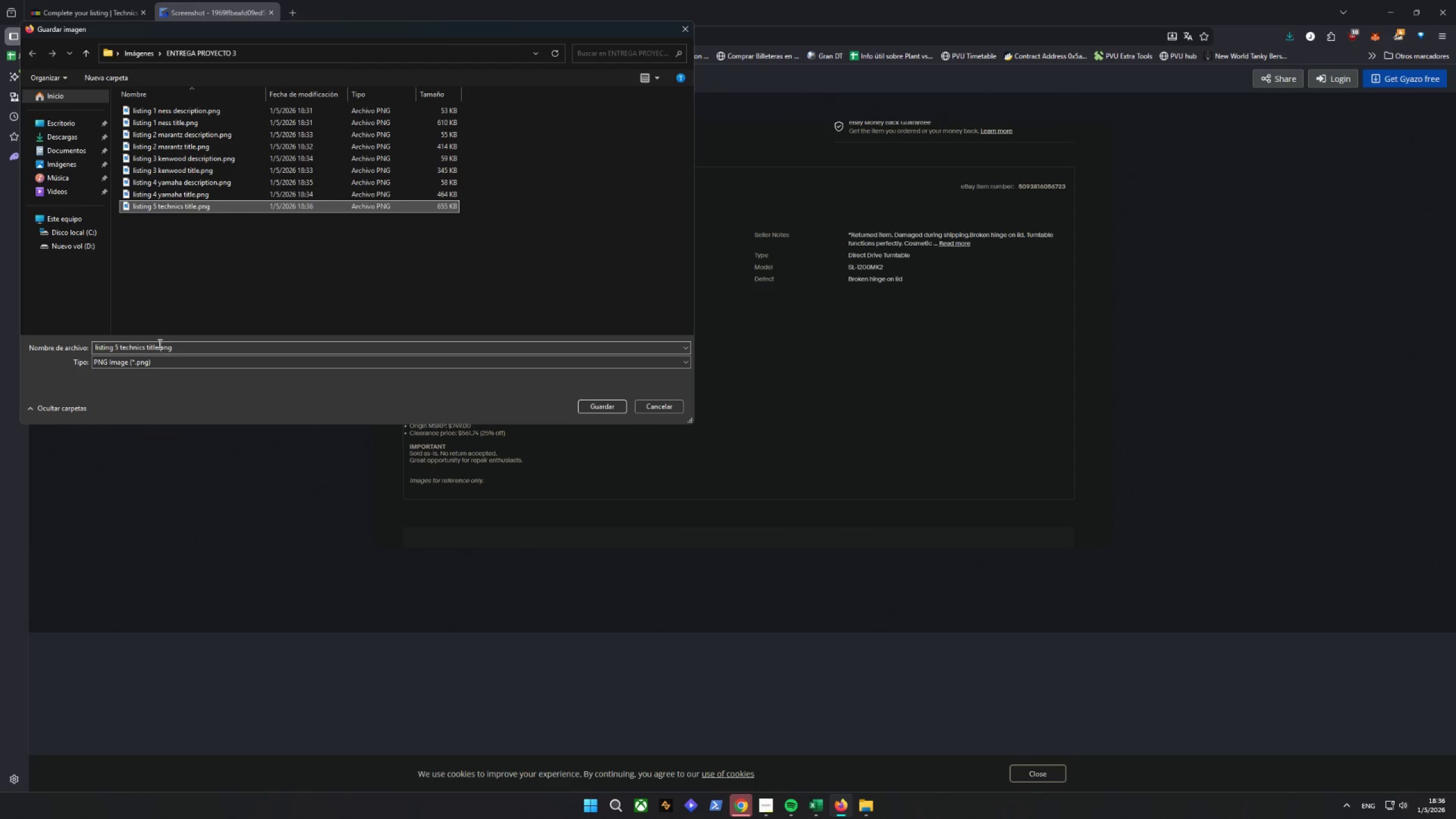 
left_click_drag(start_coordinate=[159, 344], to_coordinate=[143, 344])
 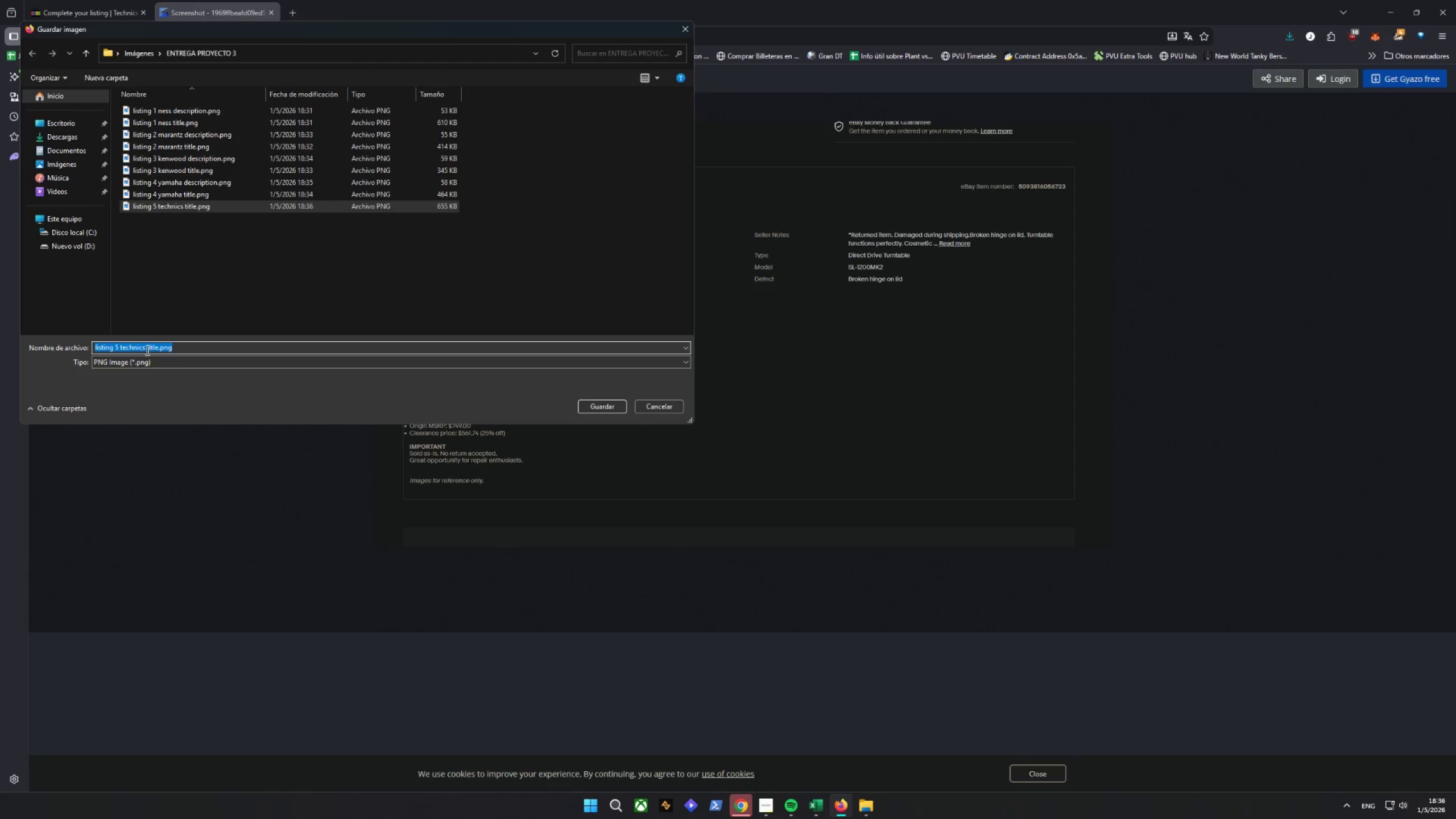 
left_click([146, 349])
 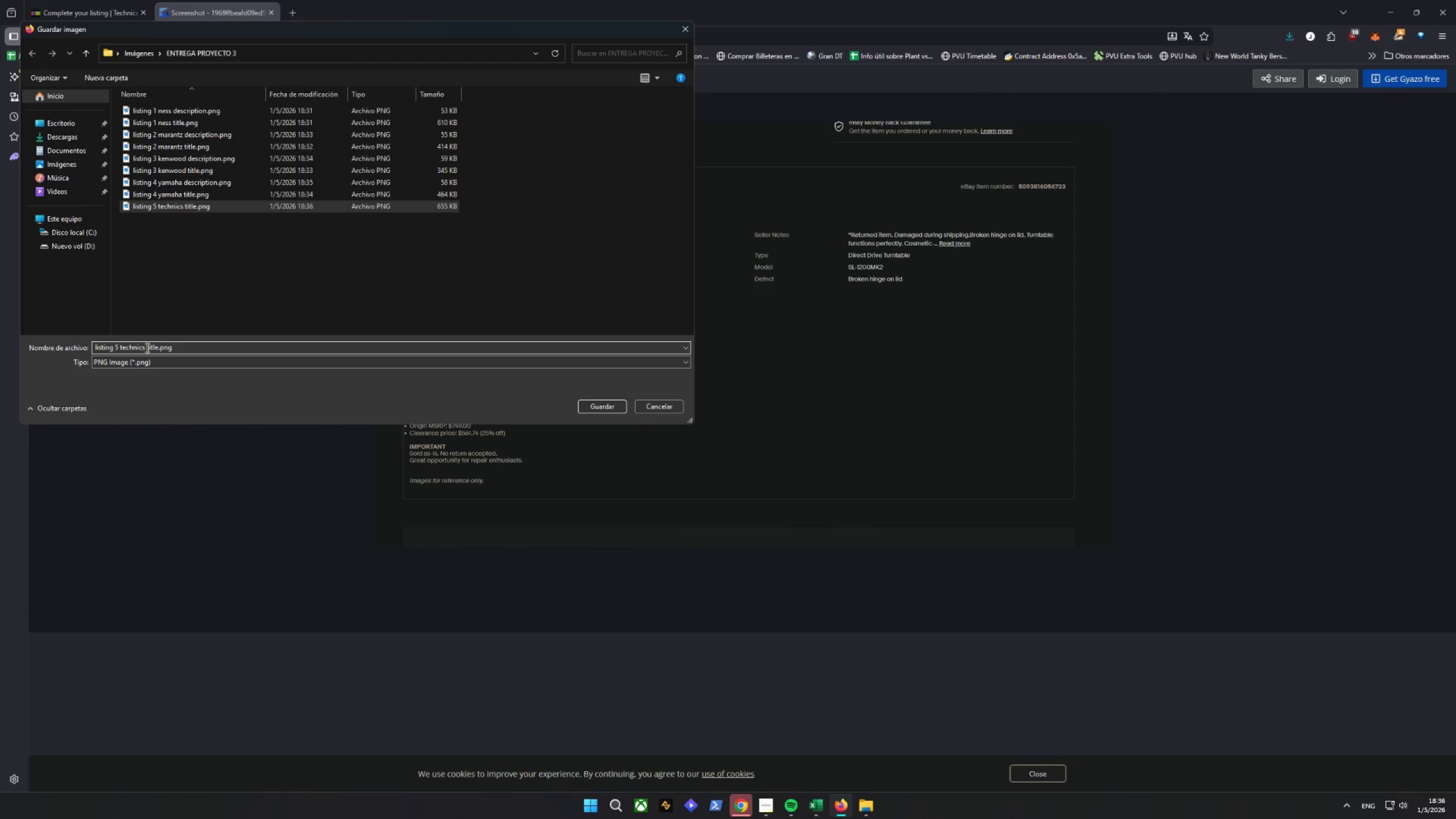 
left_click_drag(start_coordinate=[146, 348], to_coordinate=[158, 349])
 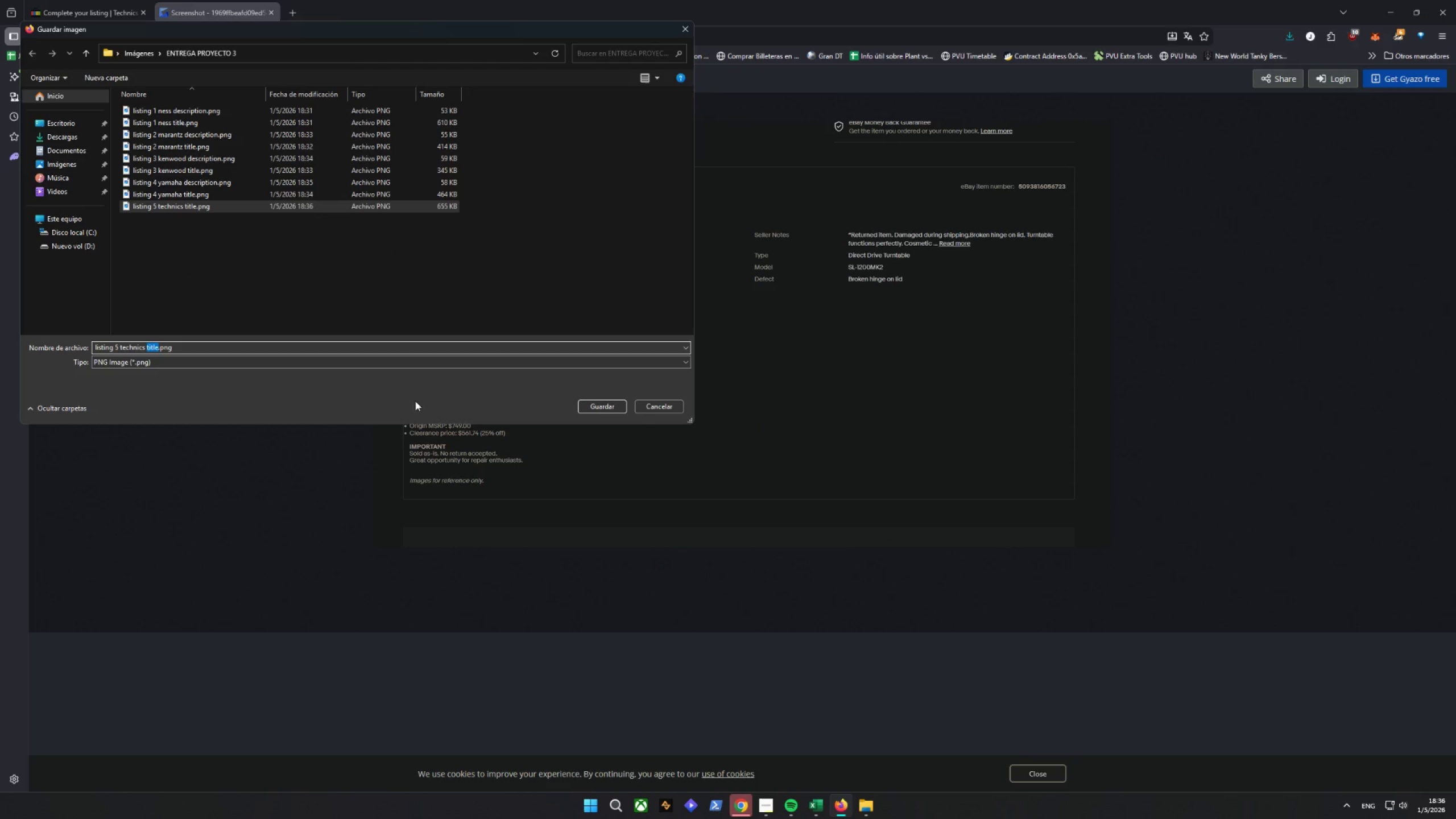 
type(description)
 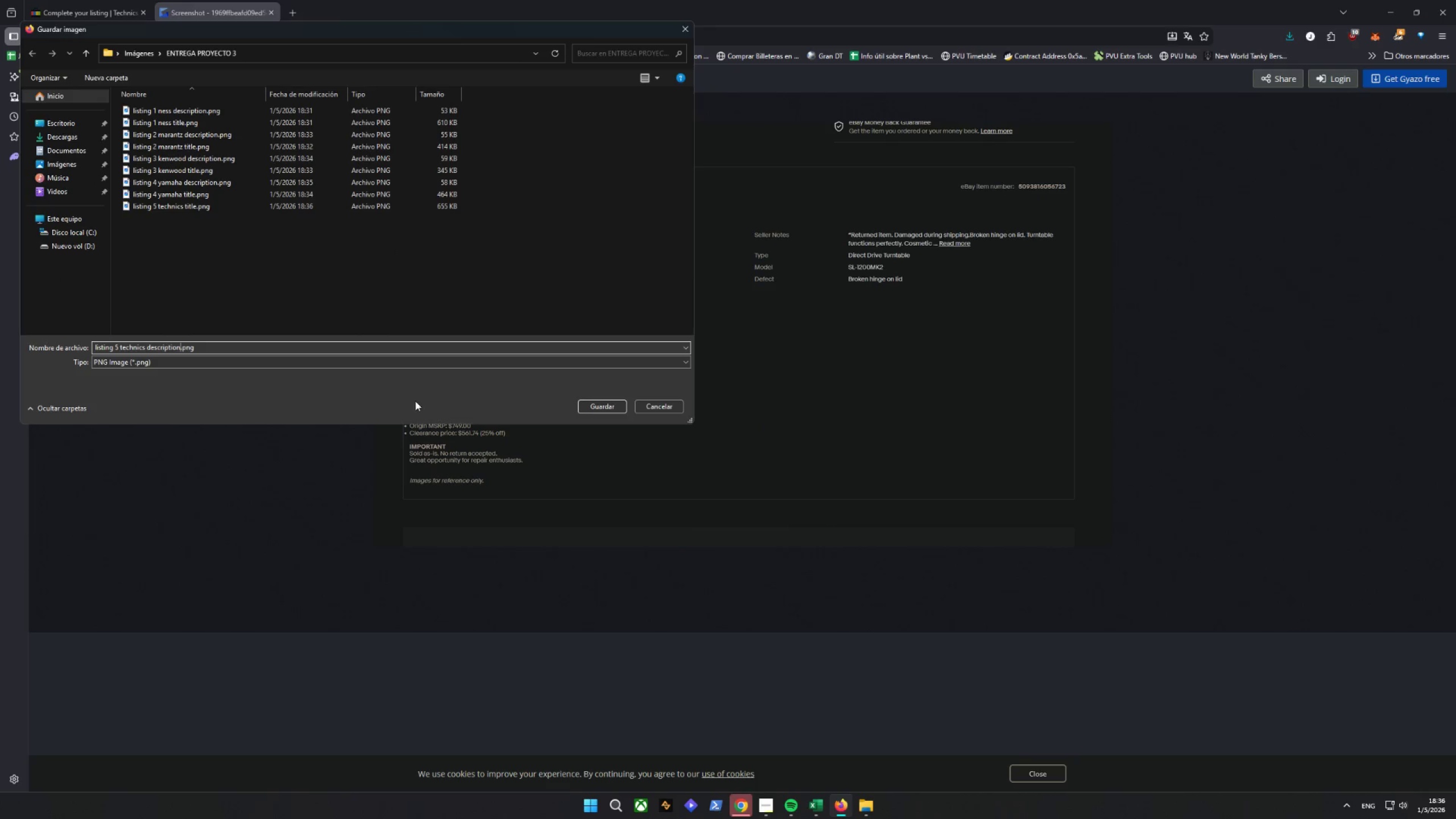 
key(Enter)
 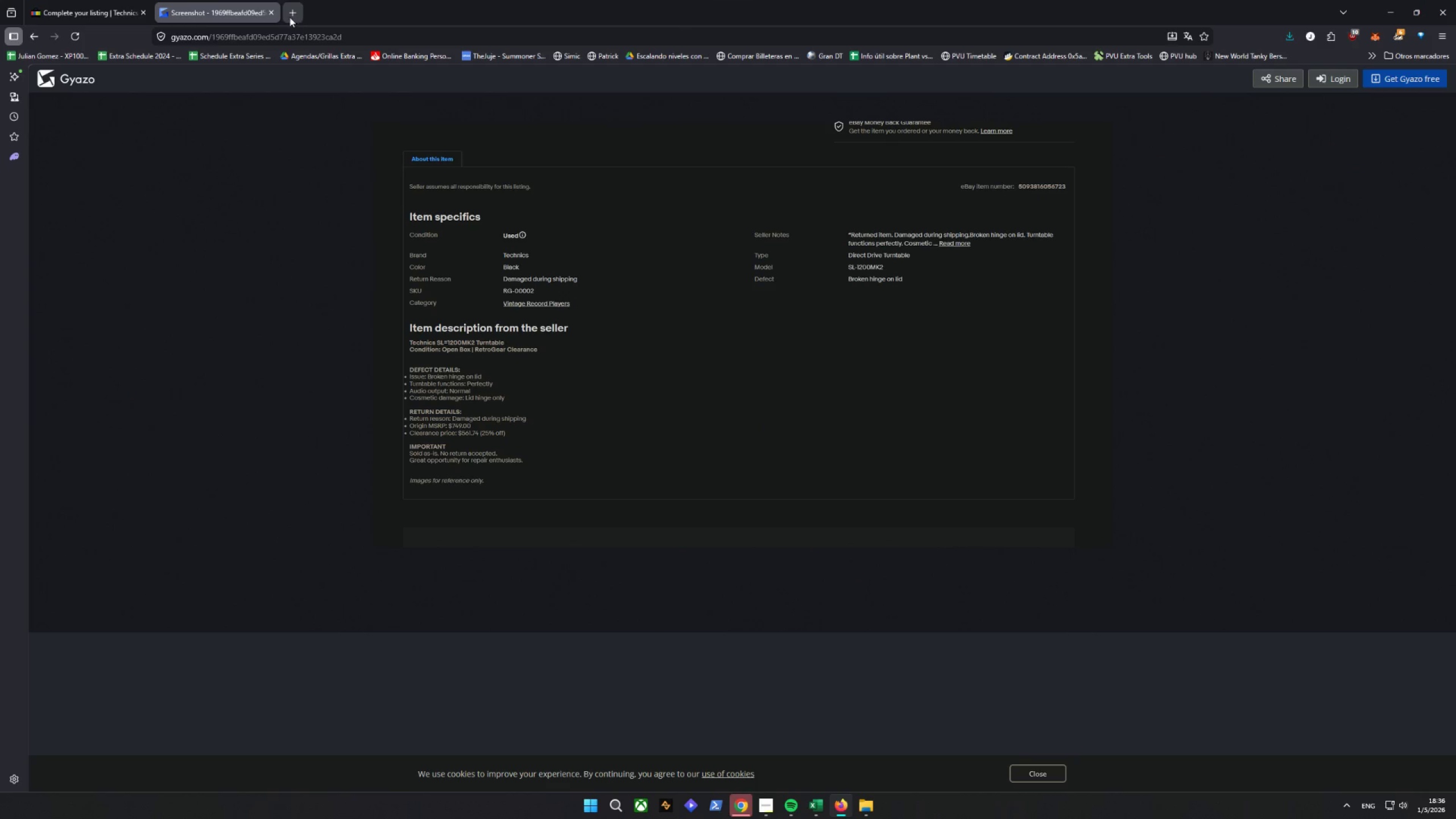 
left_click([272, 10])
 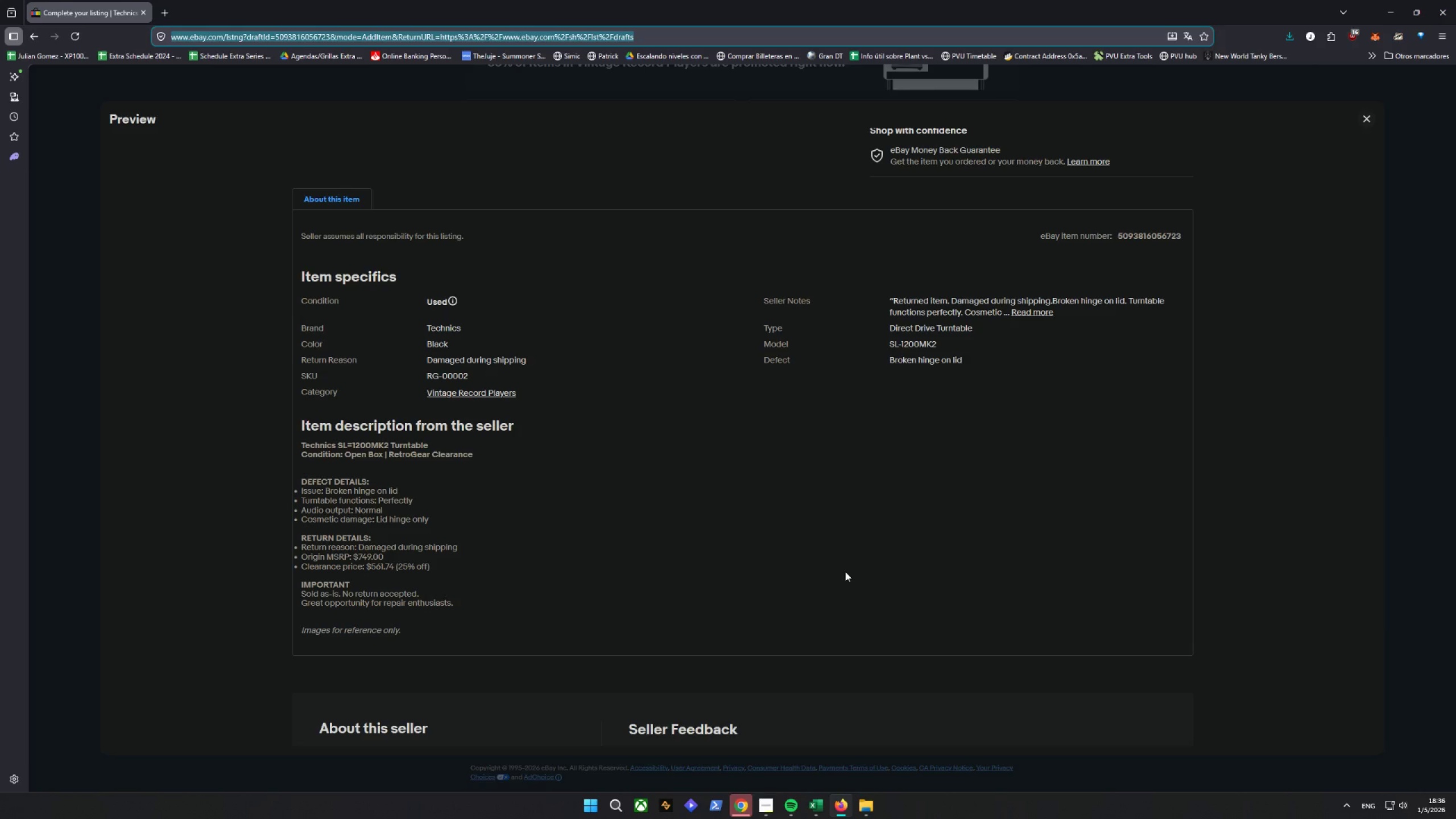 
wait(10.25)
 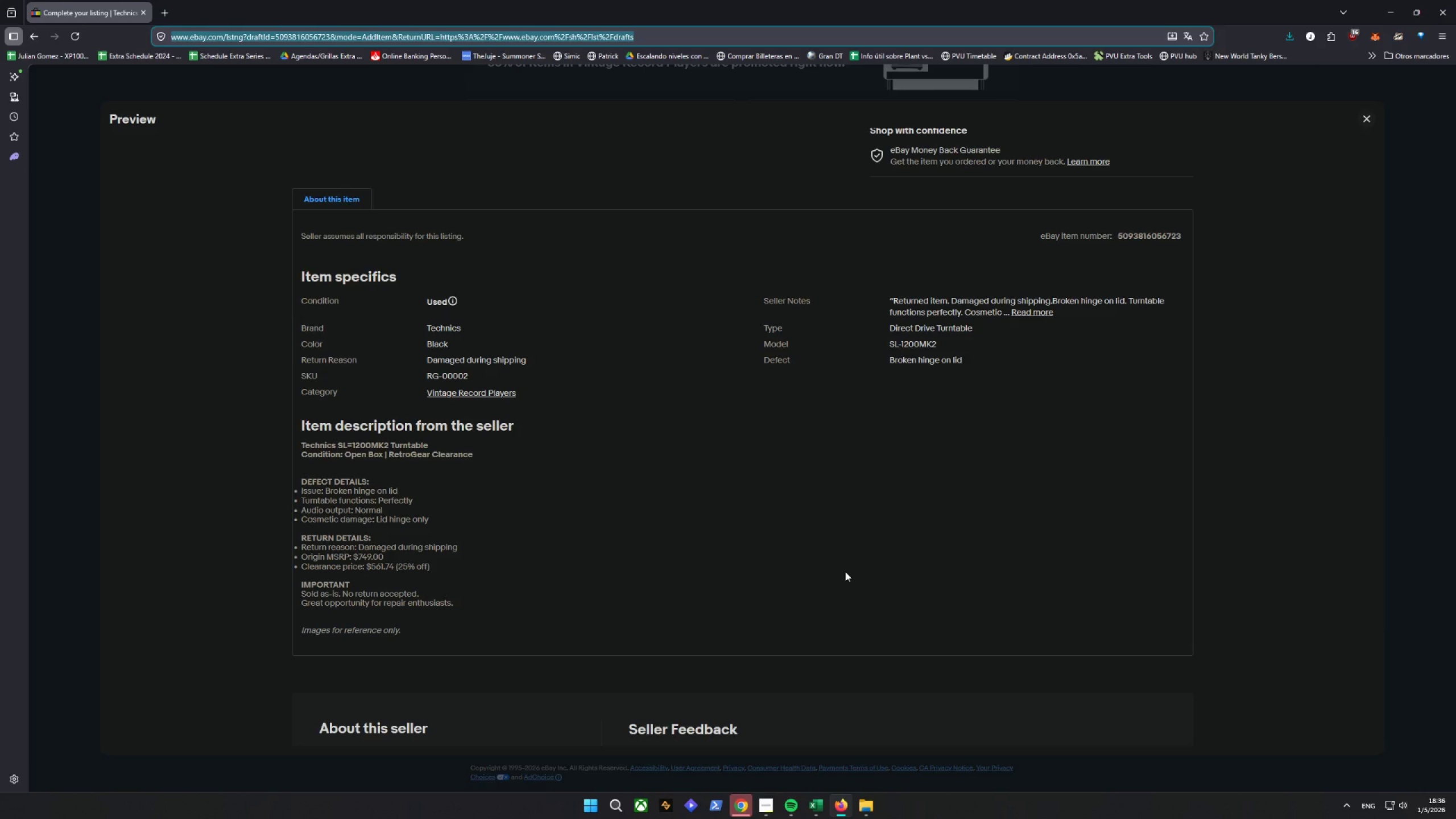 
left_click([36, 35])
 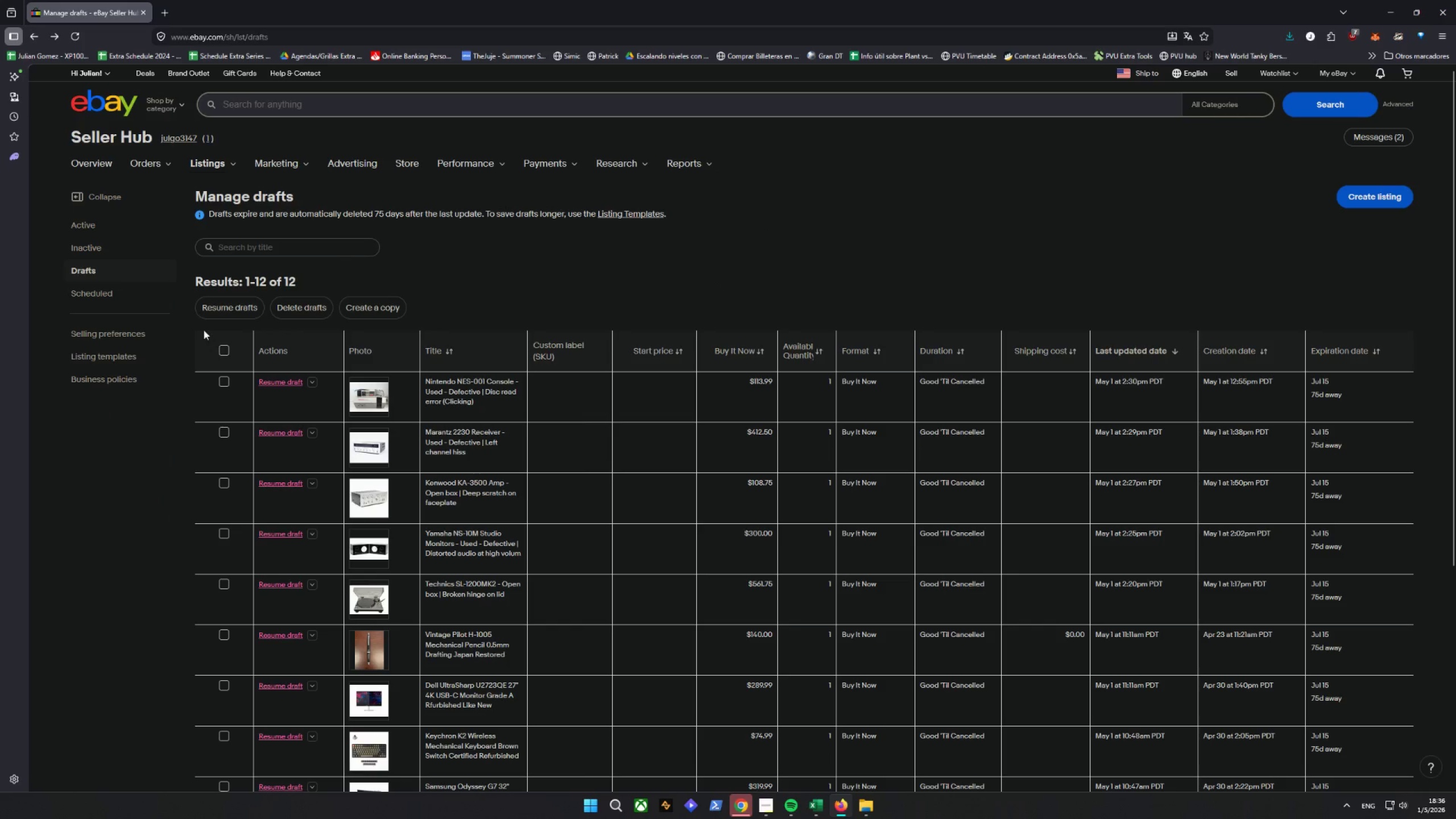 
scroll: coordinate [370, 441], scroll_direction: up, amount: 2.0
 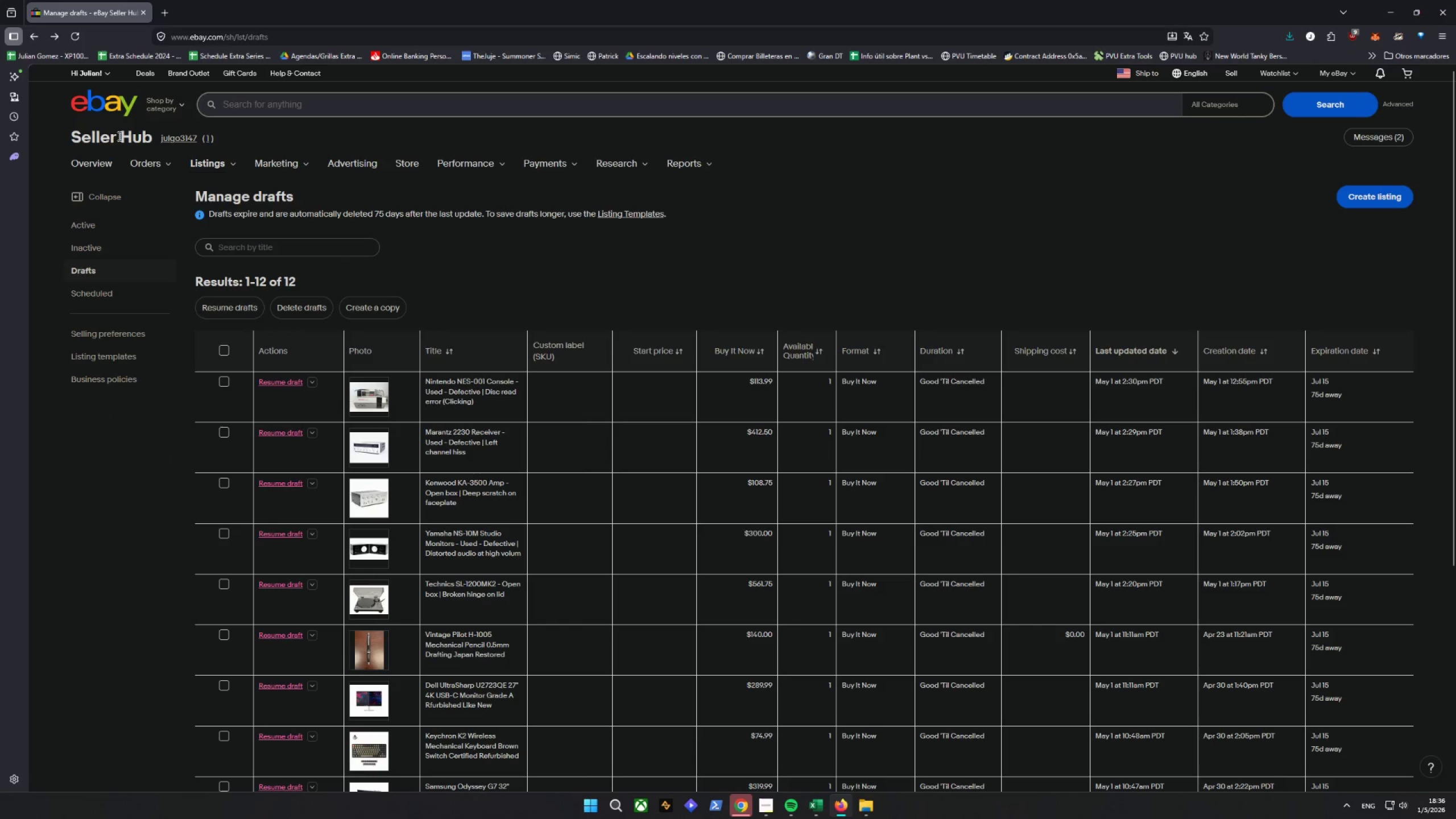 
double_click([118, 133])
 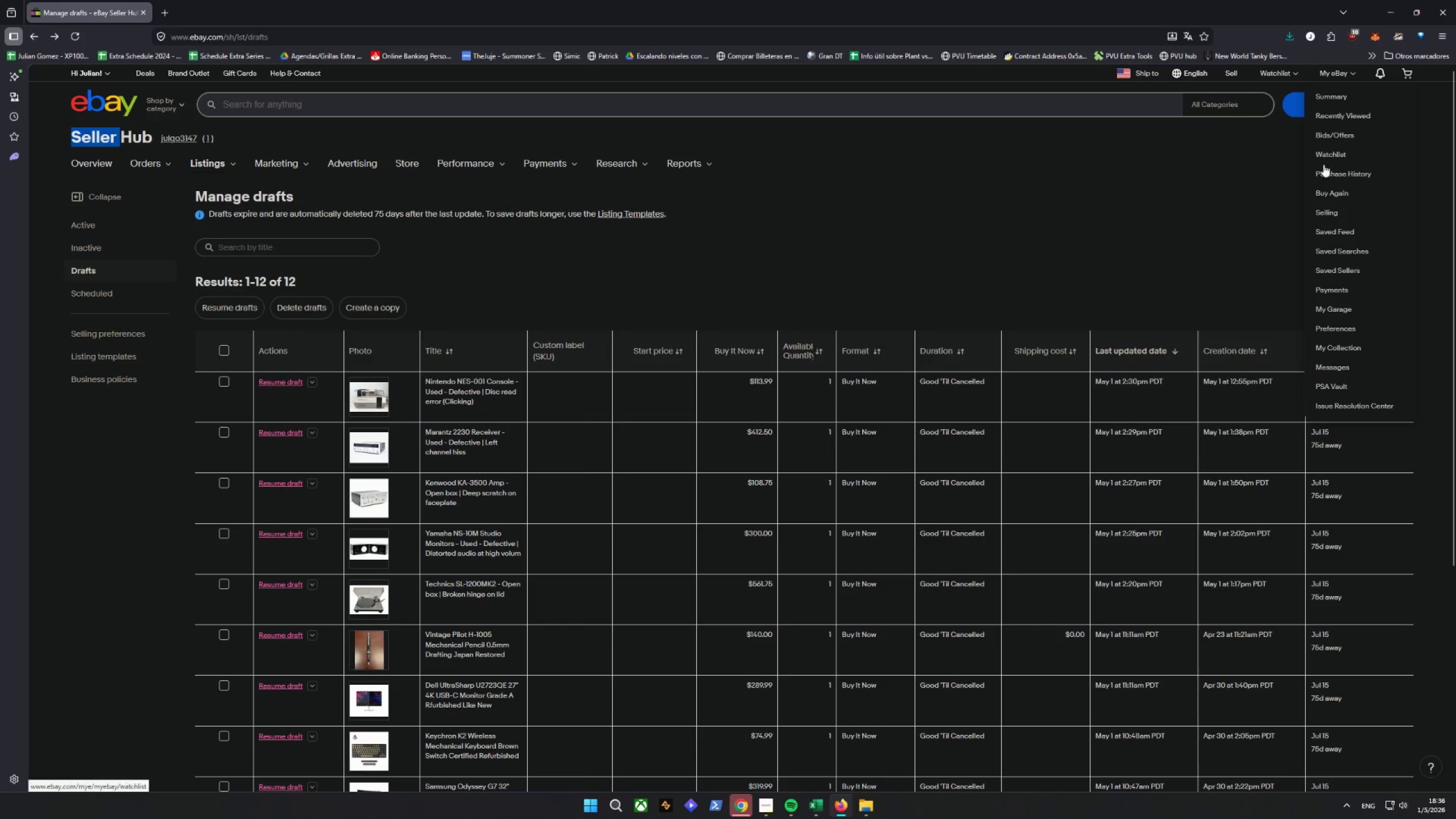 
left_click([1329, 216])
 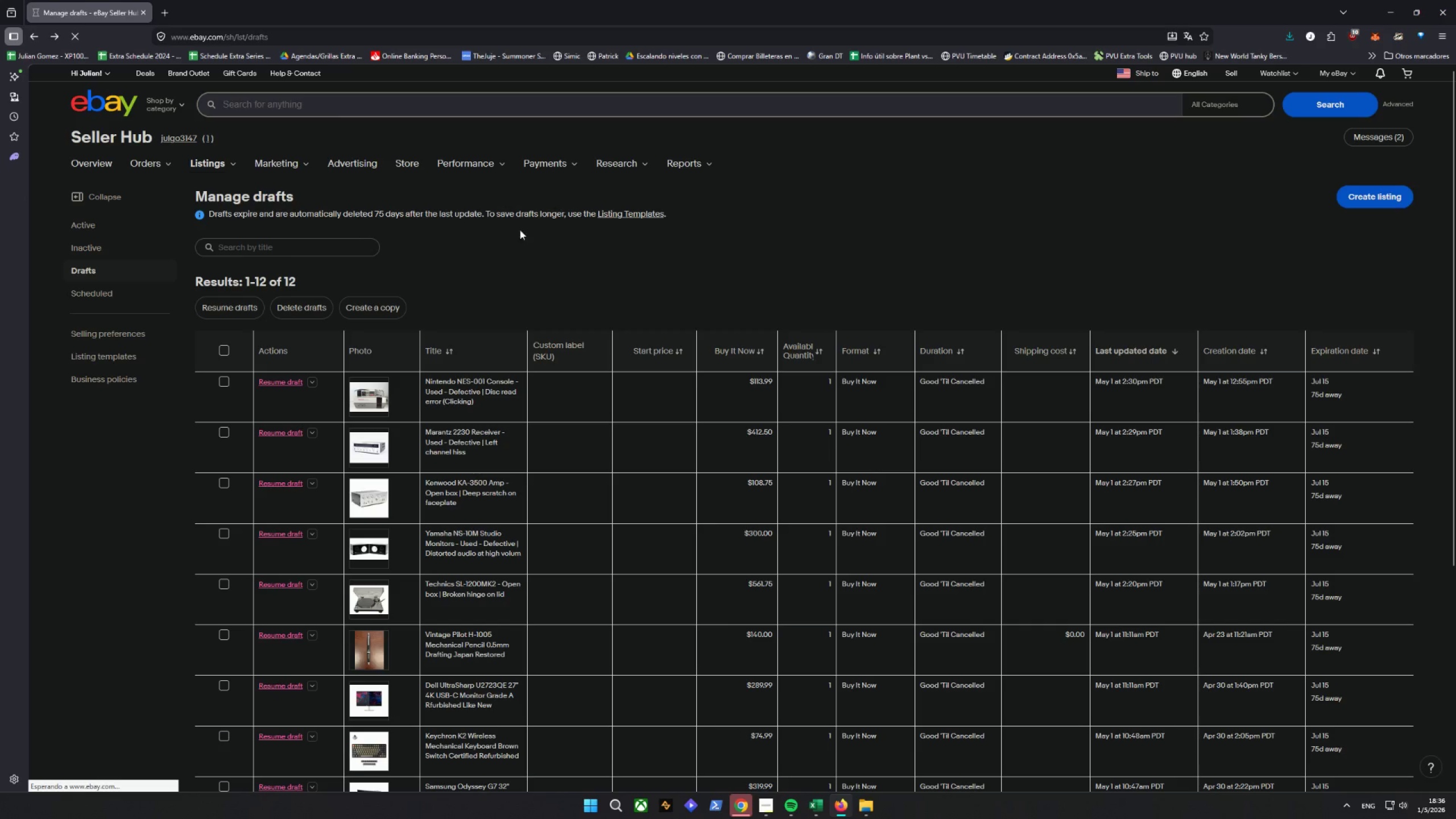 
mouse_move([466, 214])
 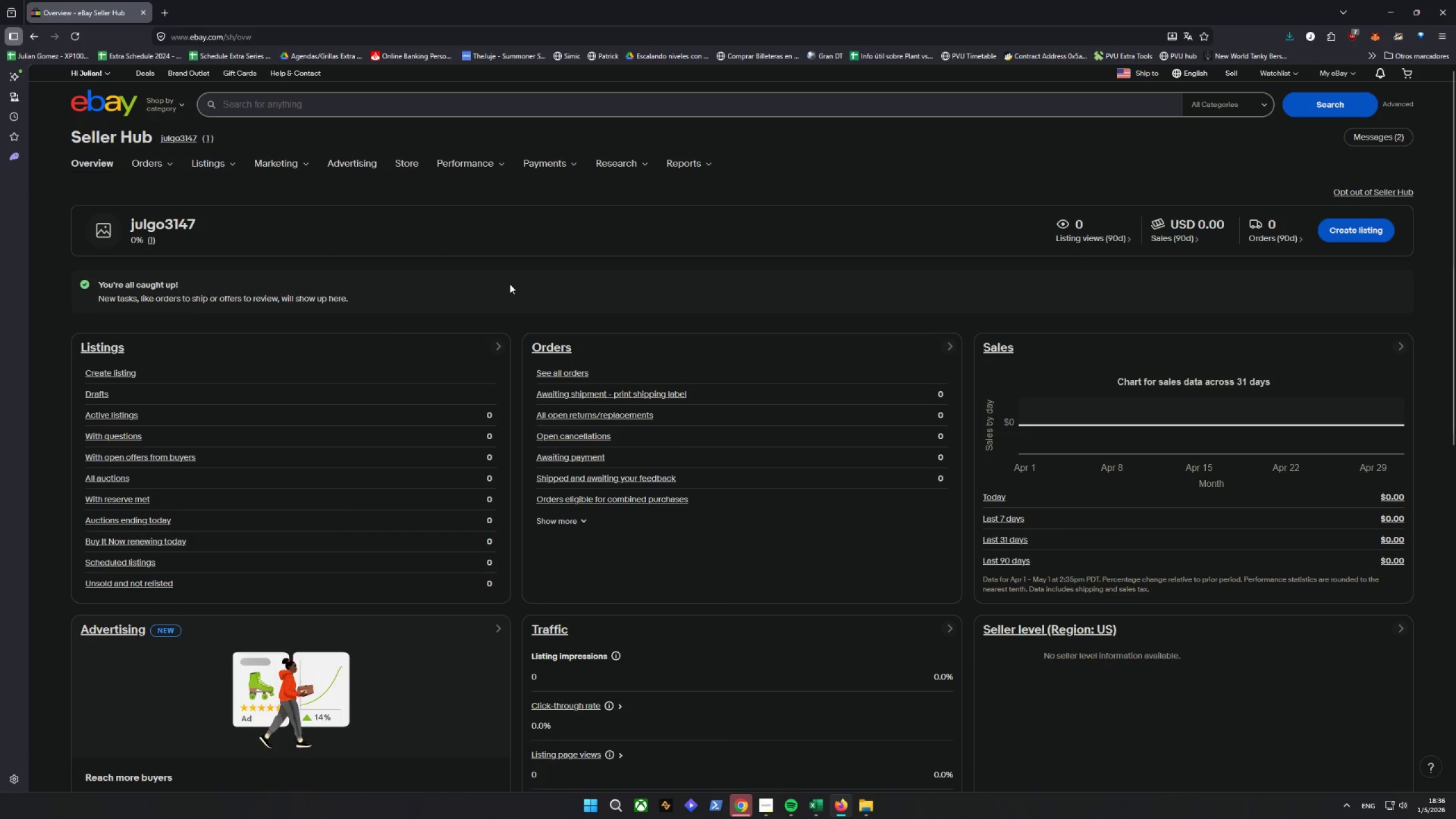 
scroll: coordinate [528, 280], scroll_direction: down, amount: 12.0
 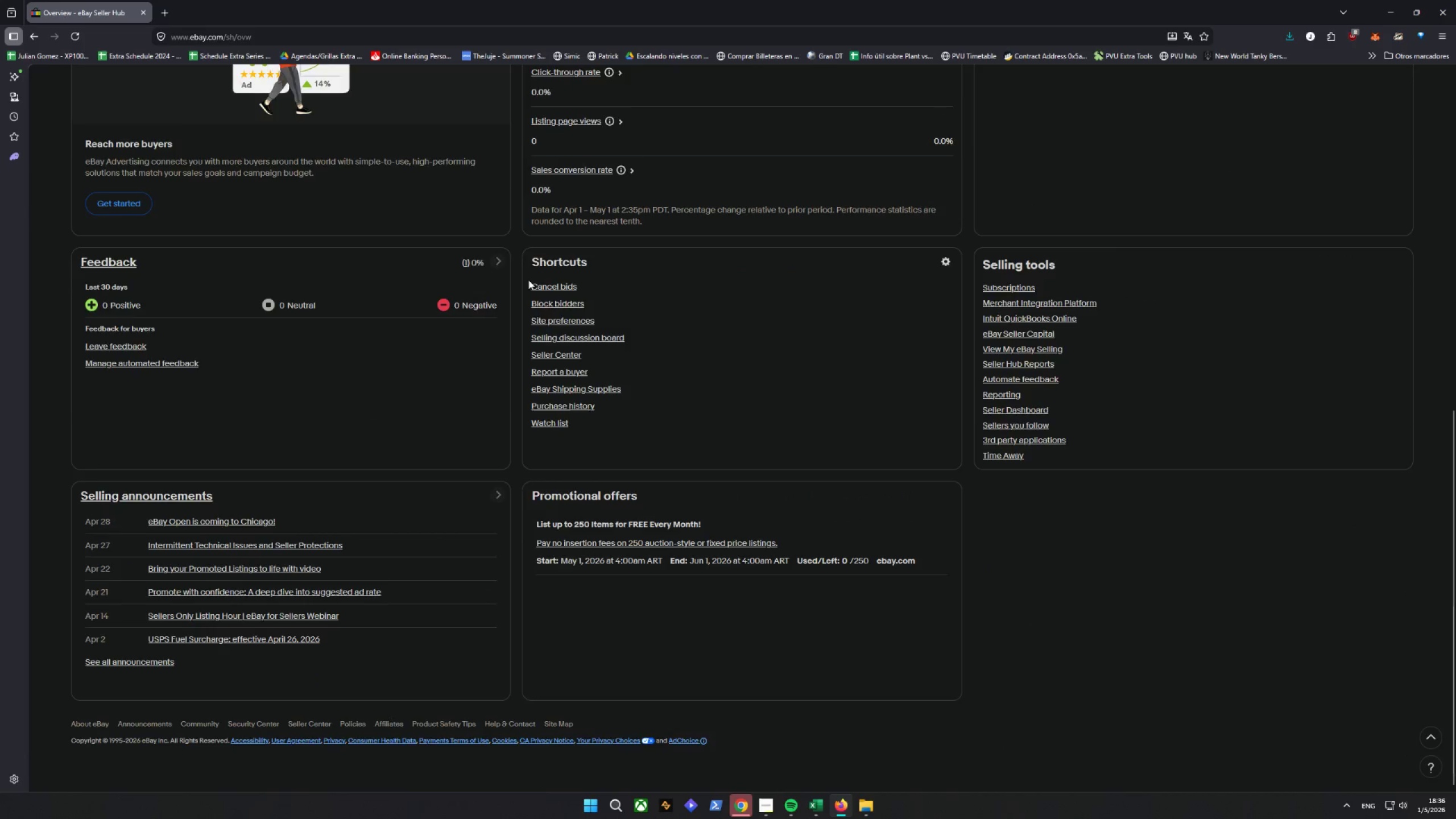 
scroll: coordinate [528, 280], scroll_direction: up, amount: 8.0
 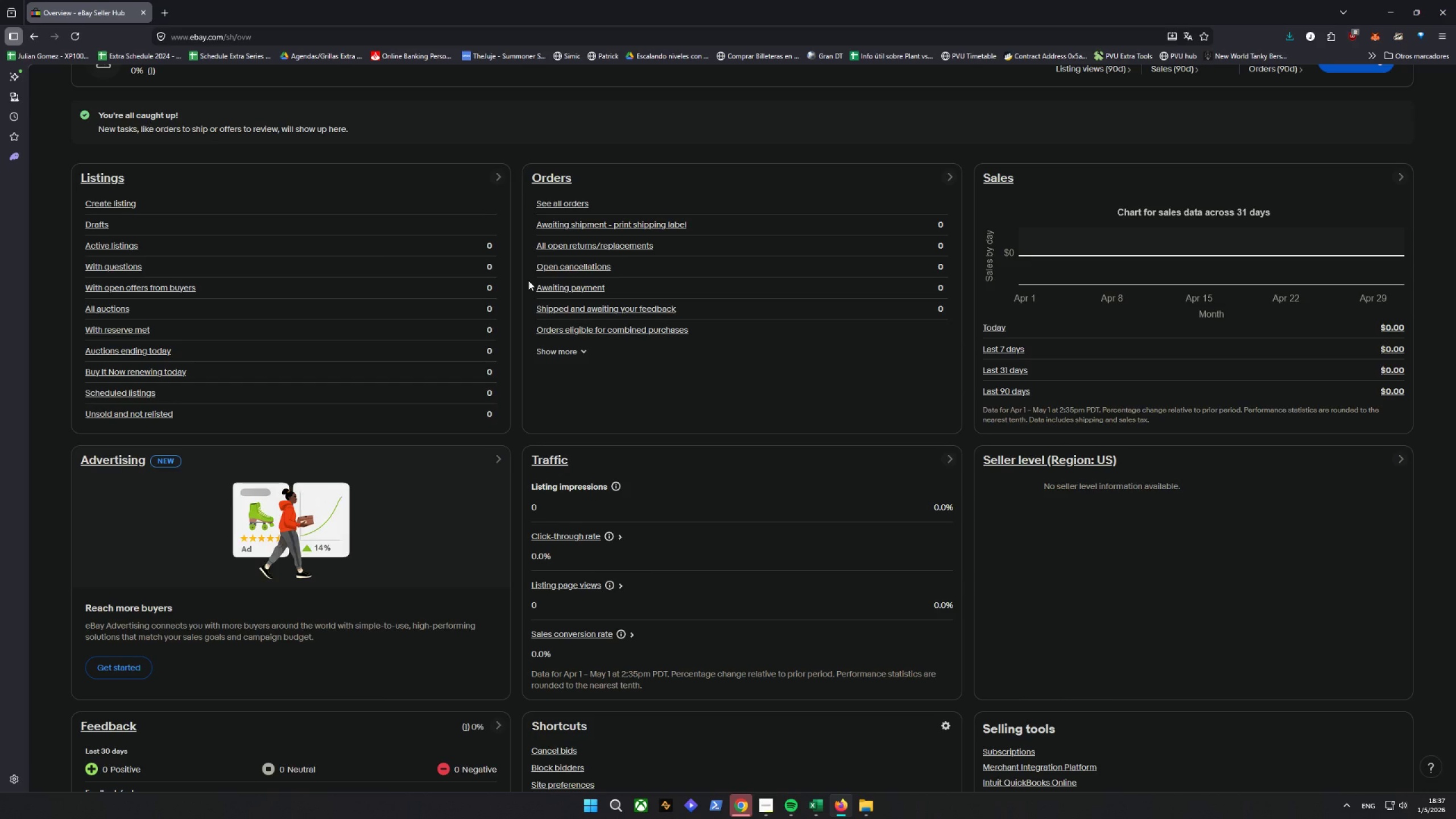 
wait(7.59)
 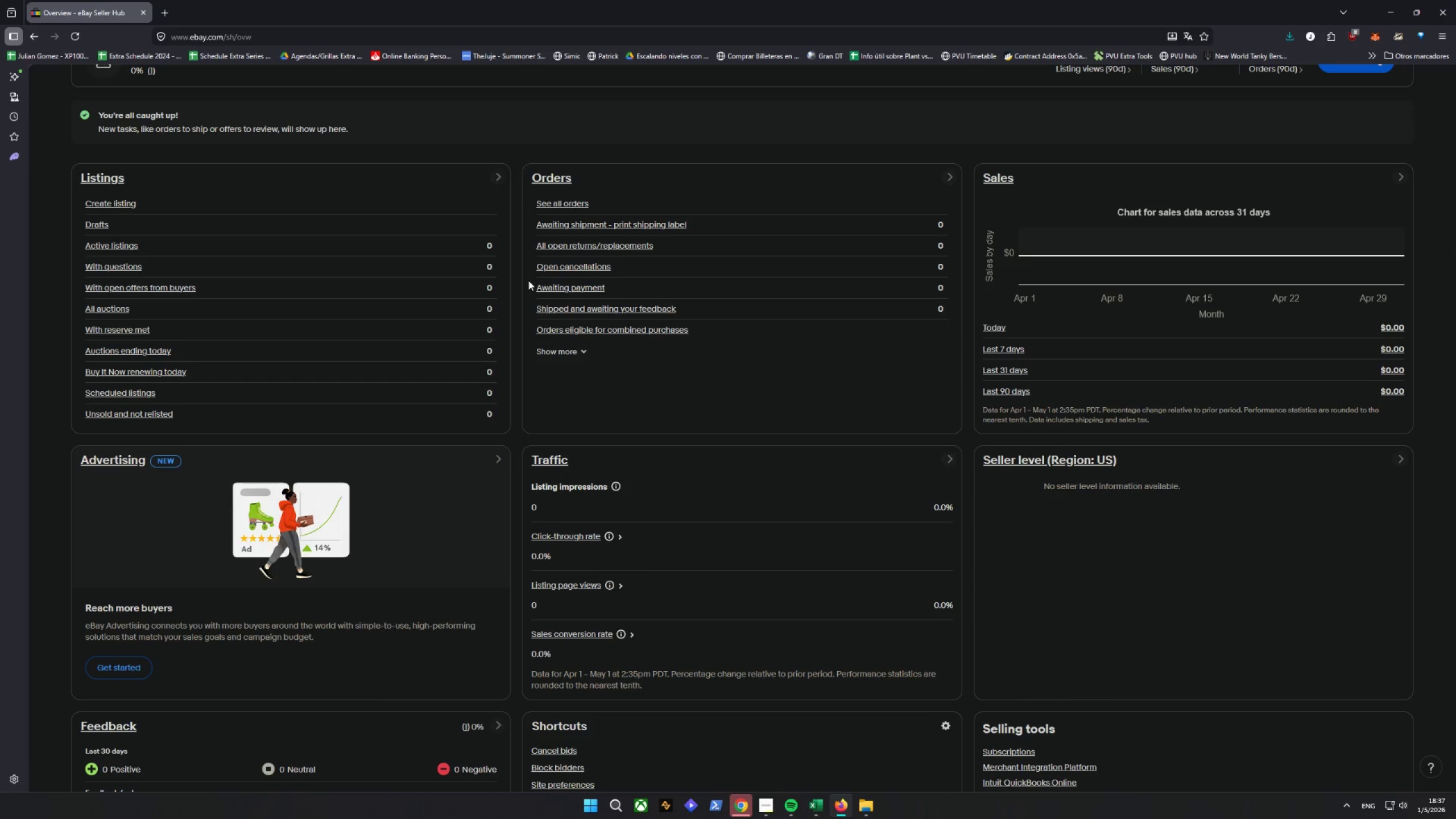 
scroll: coordinate [520, 216], scroll_direction: up, amount: 3.0
 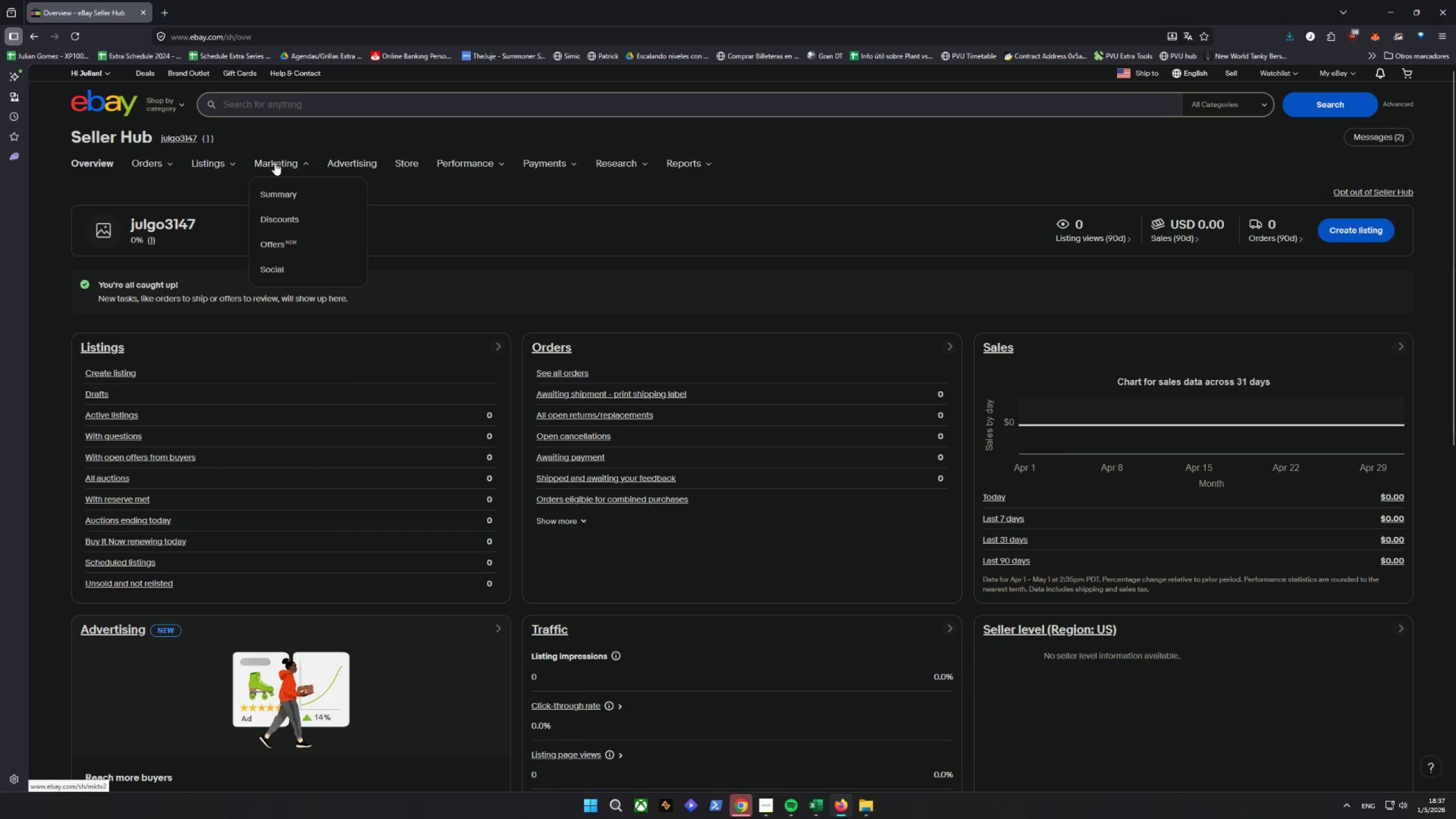 
wait(8.35)
 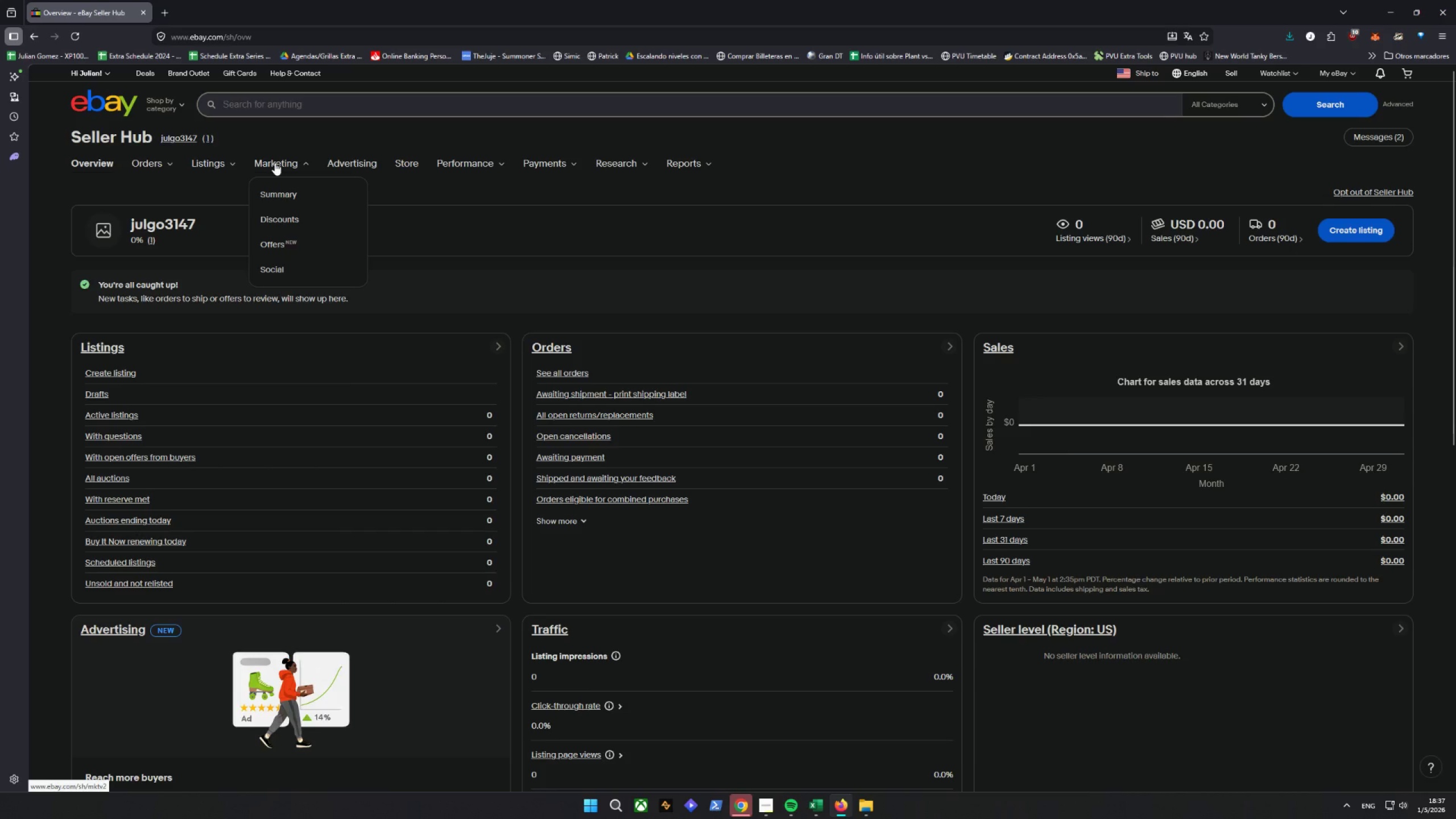 
left_click([281, 197])
 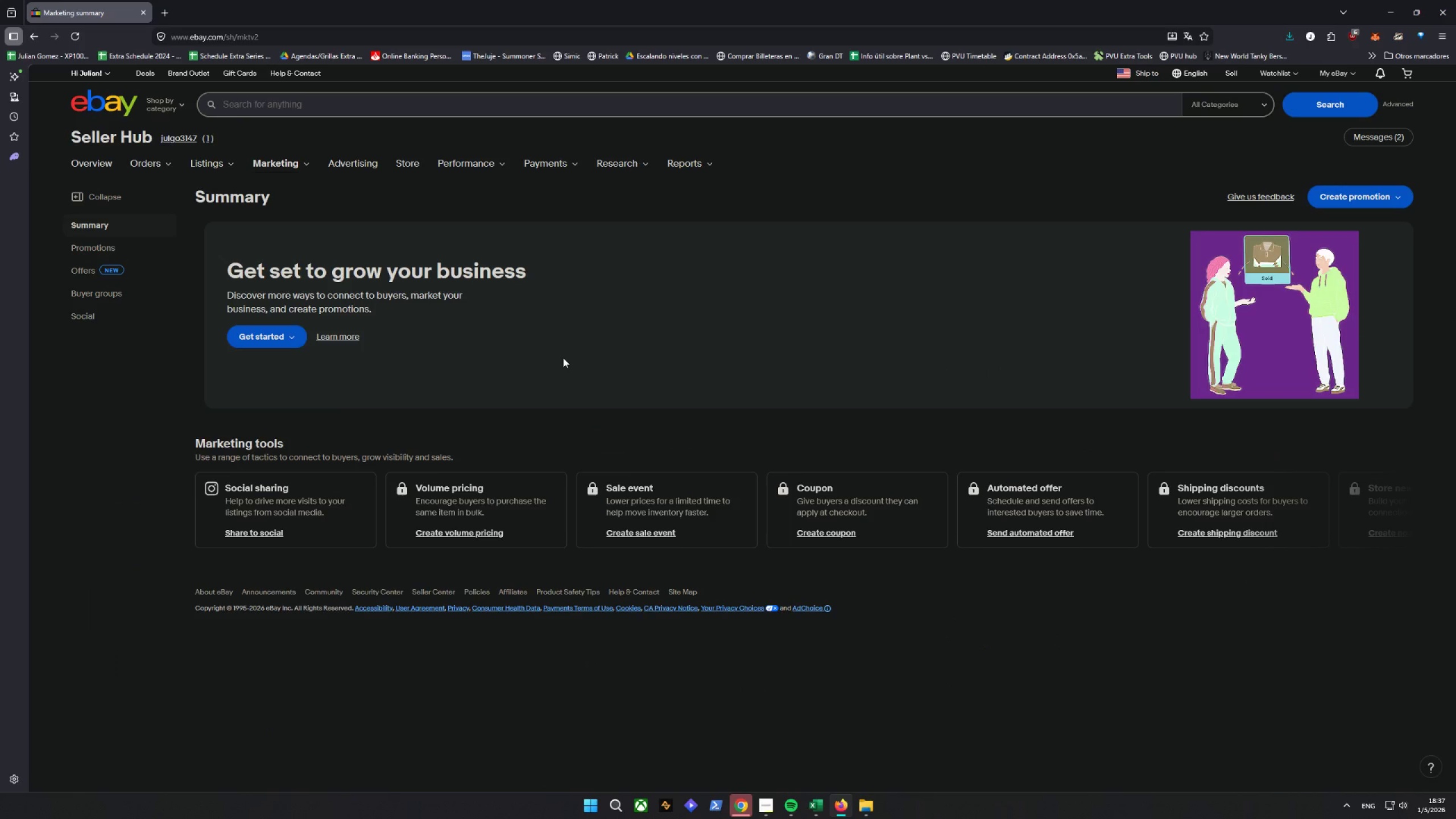 
wait(12.7)
 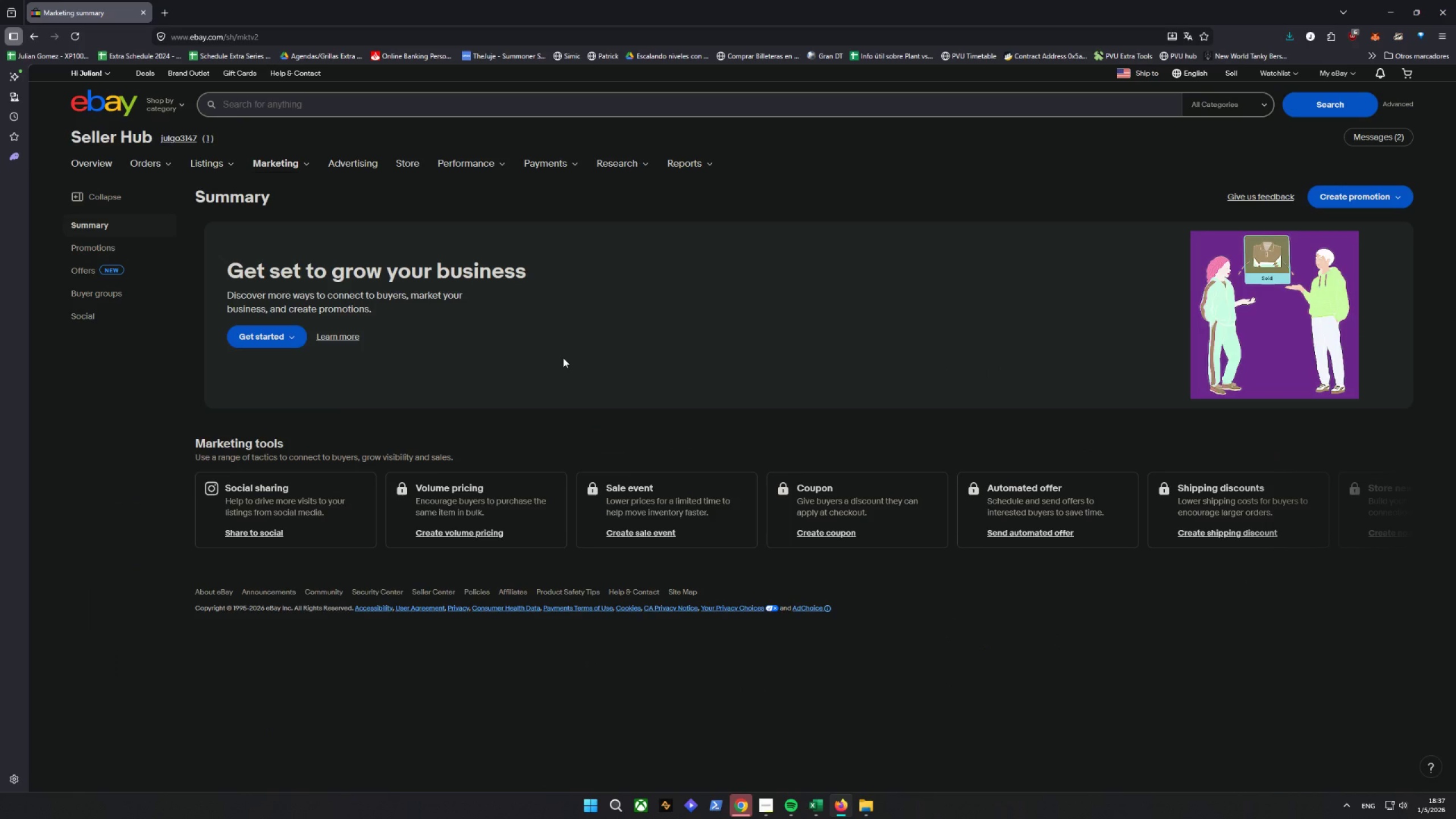 
left_click([1359, 198])
 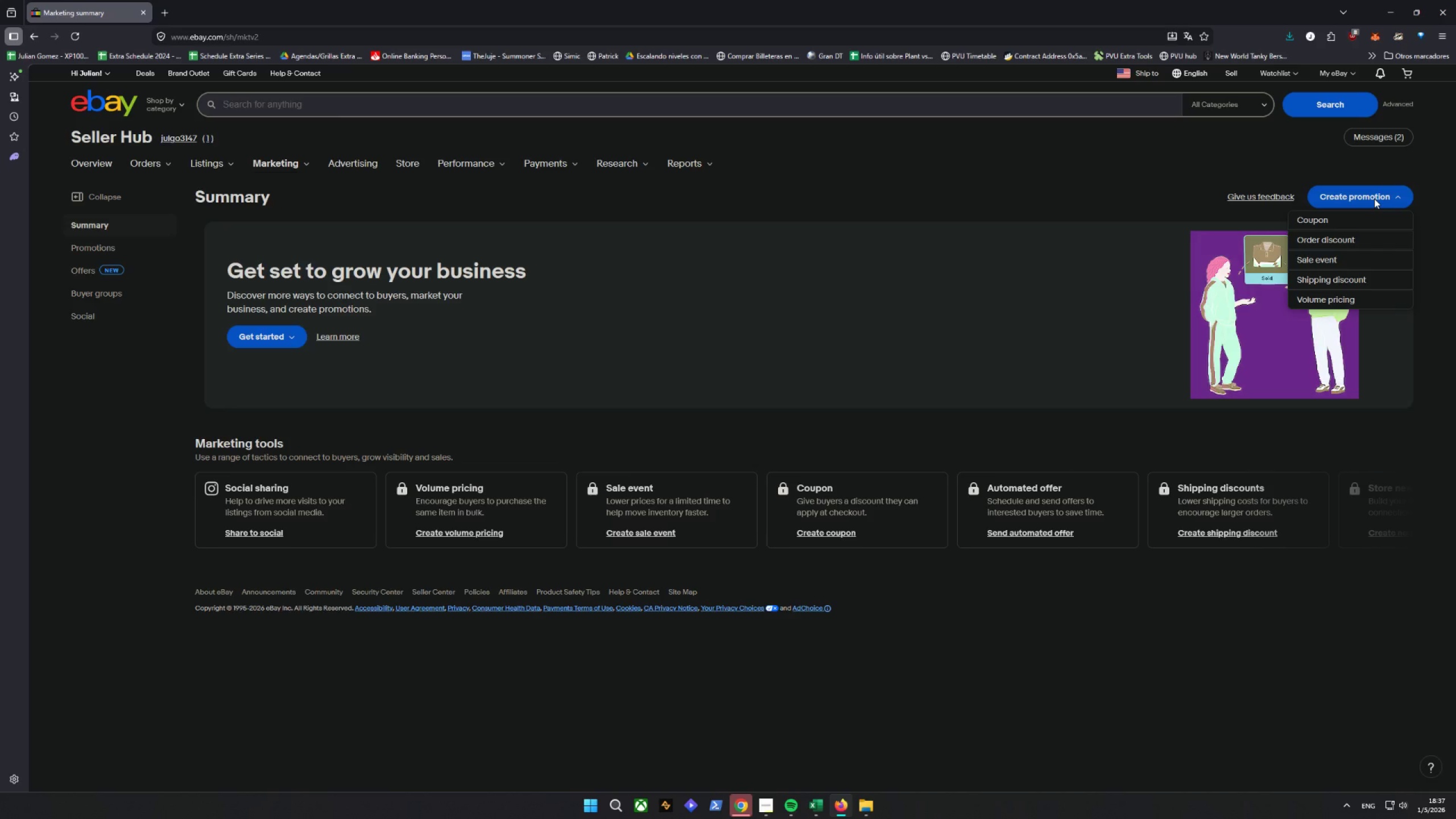 
wait(29.17)
 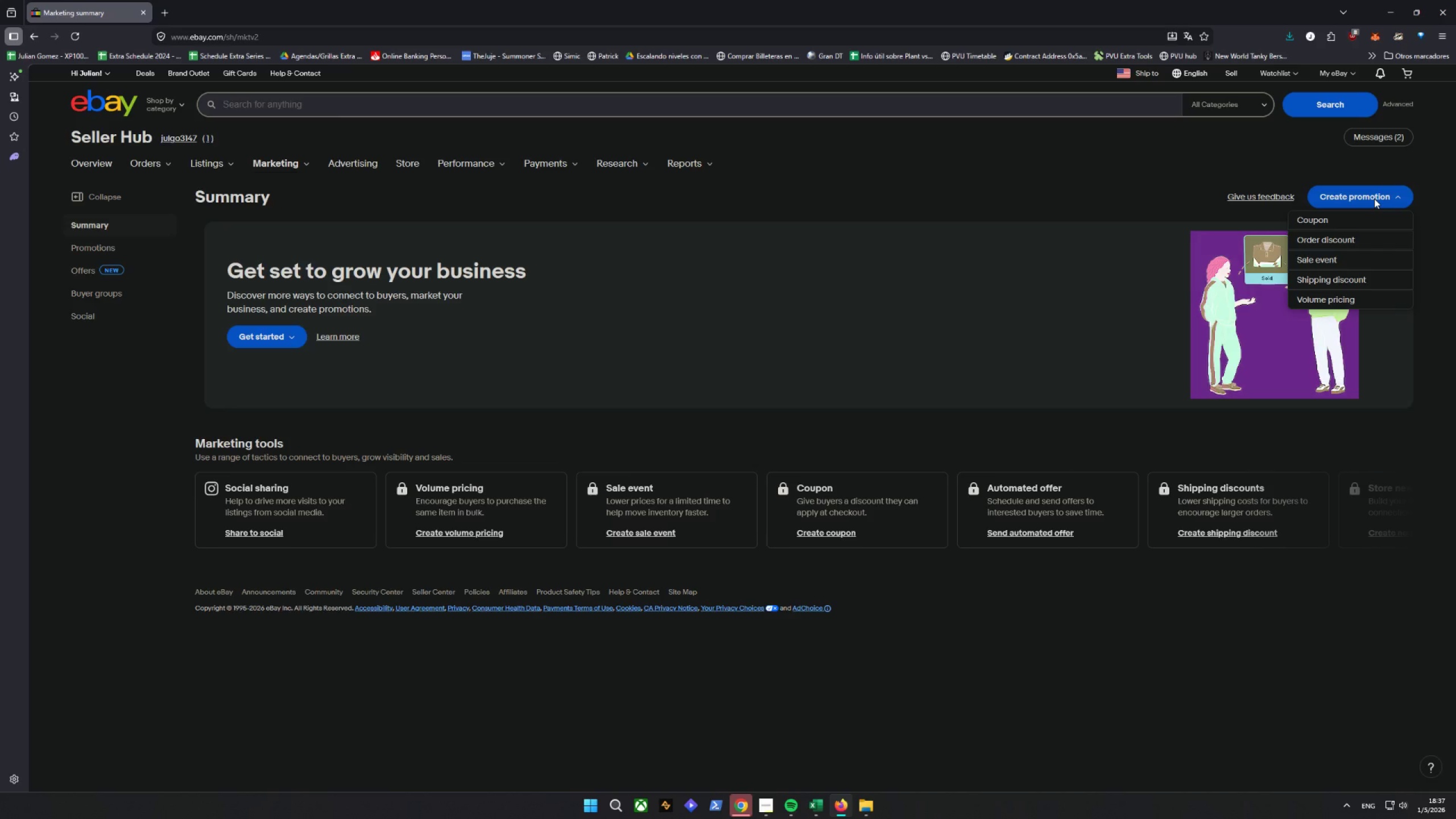 
scroll: coordinate [826, 296], scroll_direction: up, amount: 2.0
 